 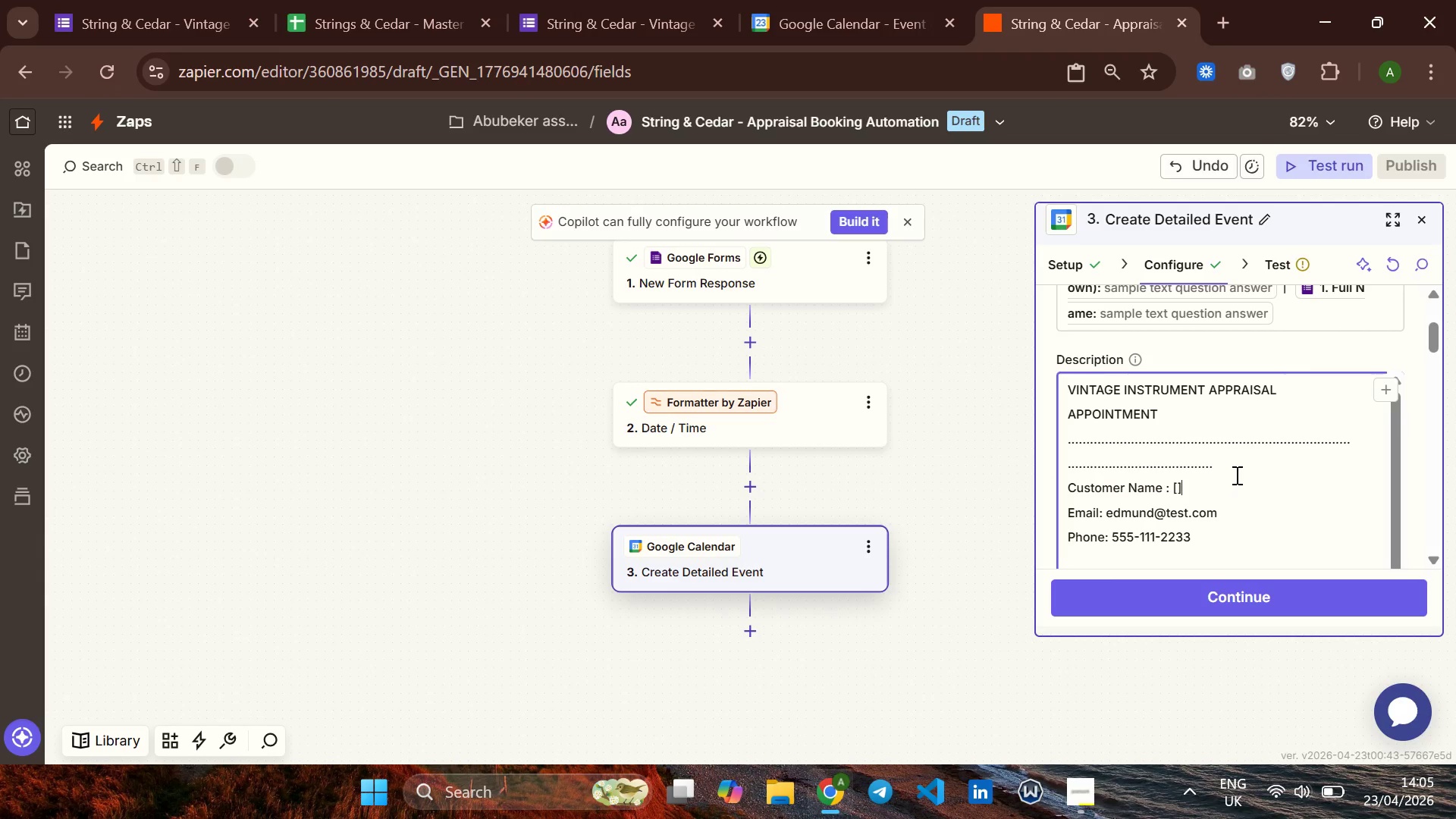 
key(BracketRight)
 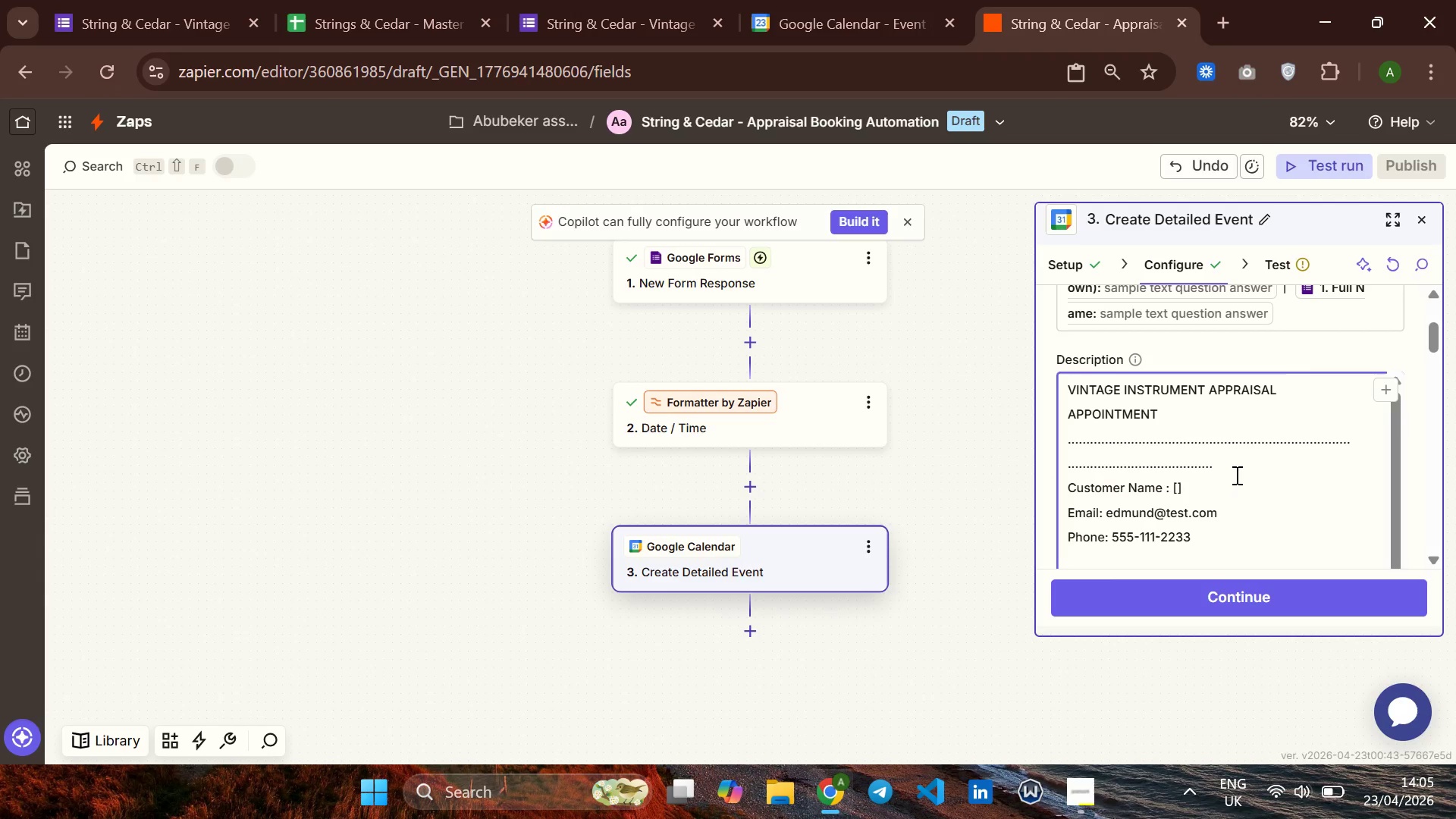 
key(ArrowLeft)
 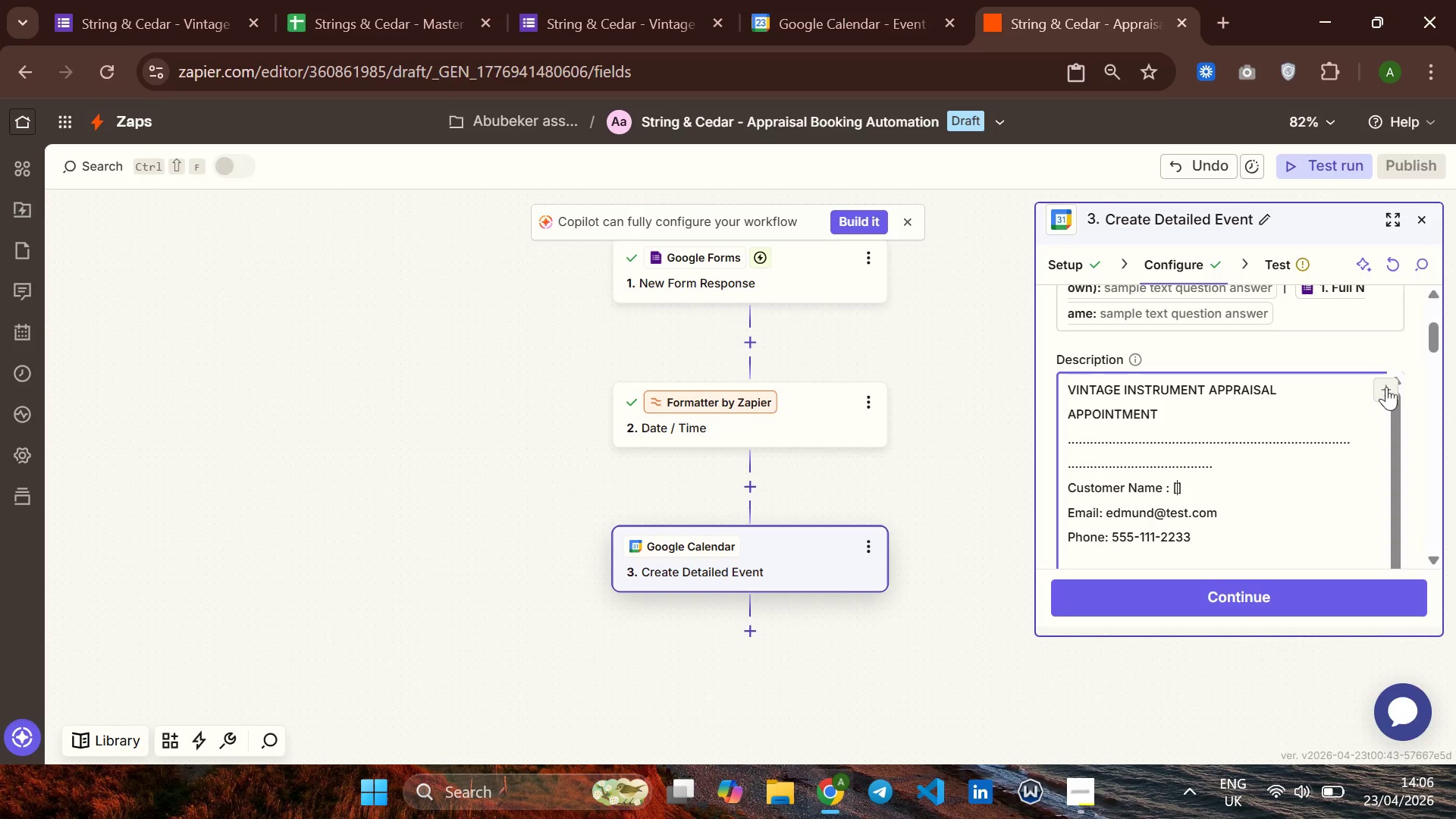 
wait(15.81)
 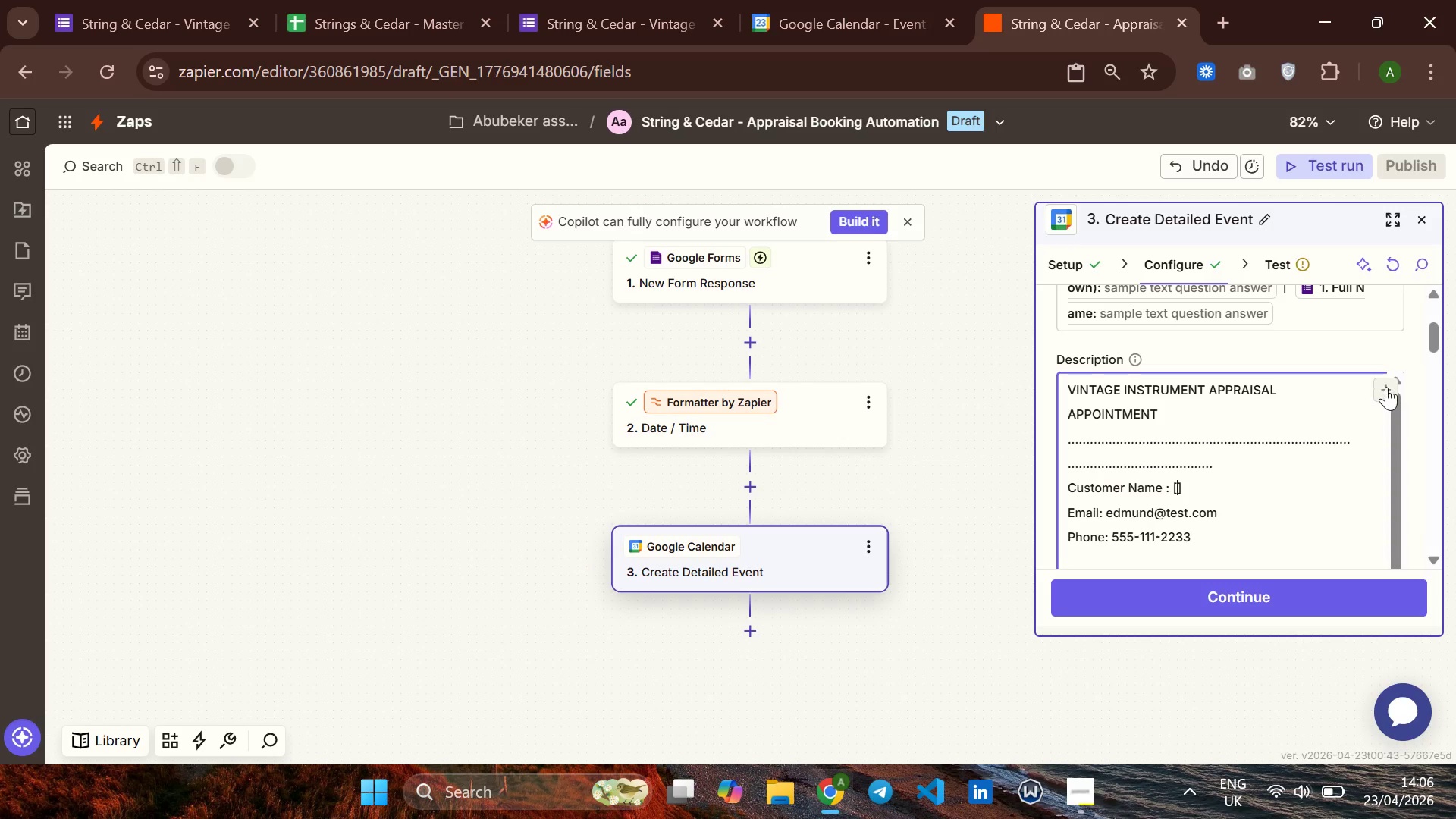 
left_click([1376, 388])
 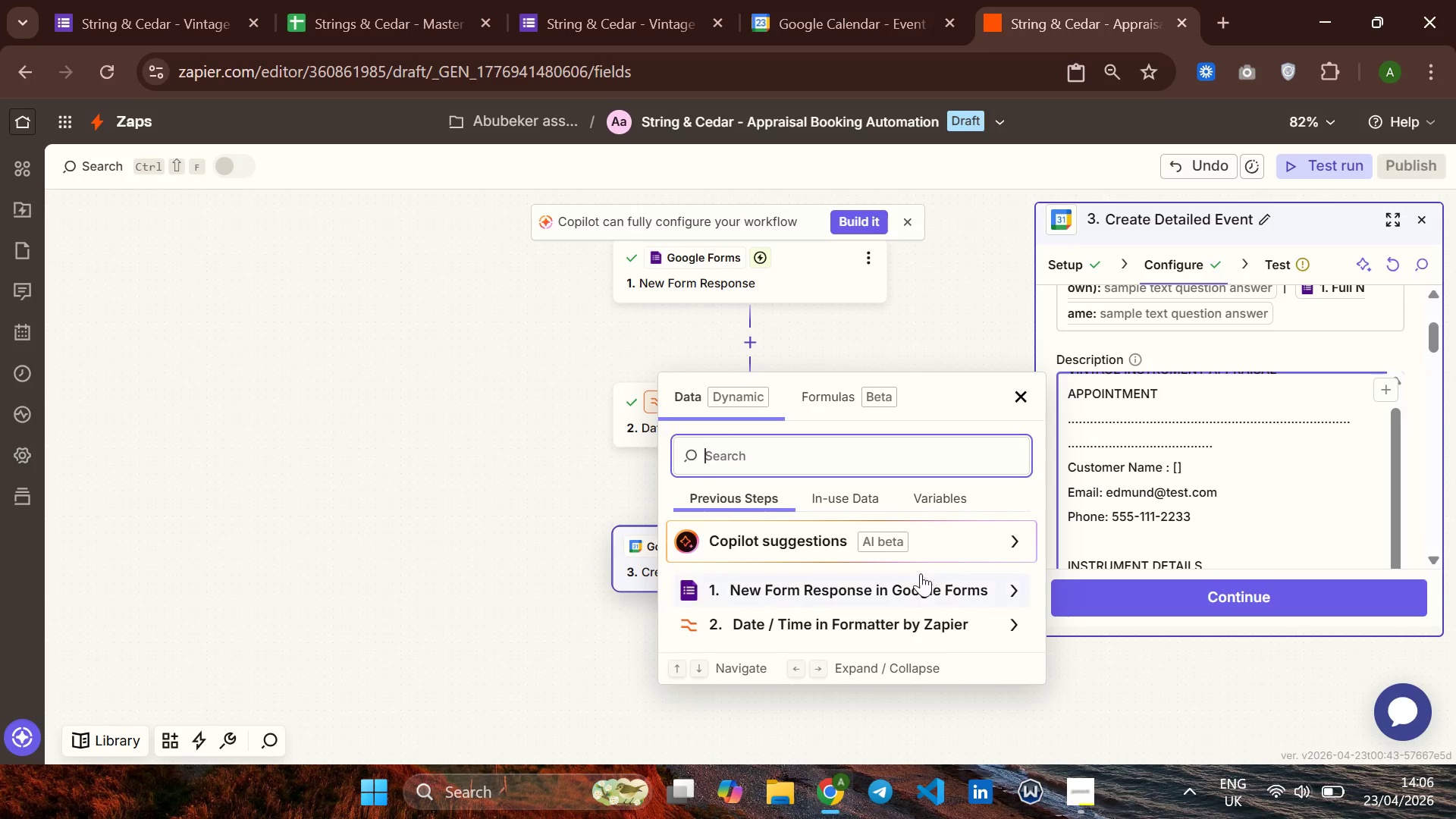 
left_click([916, 584])
 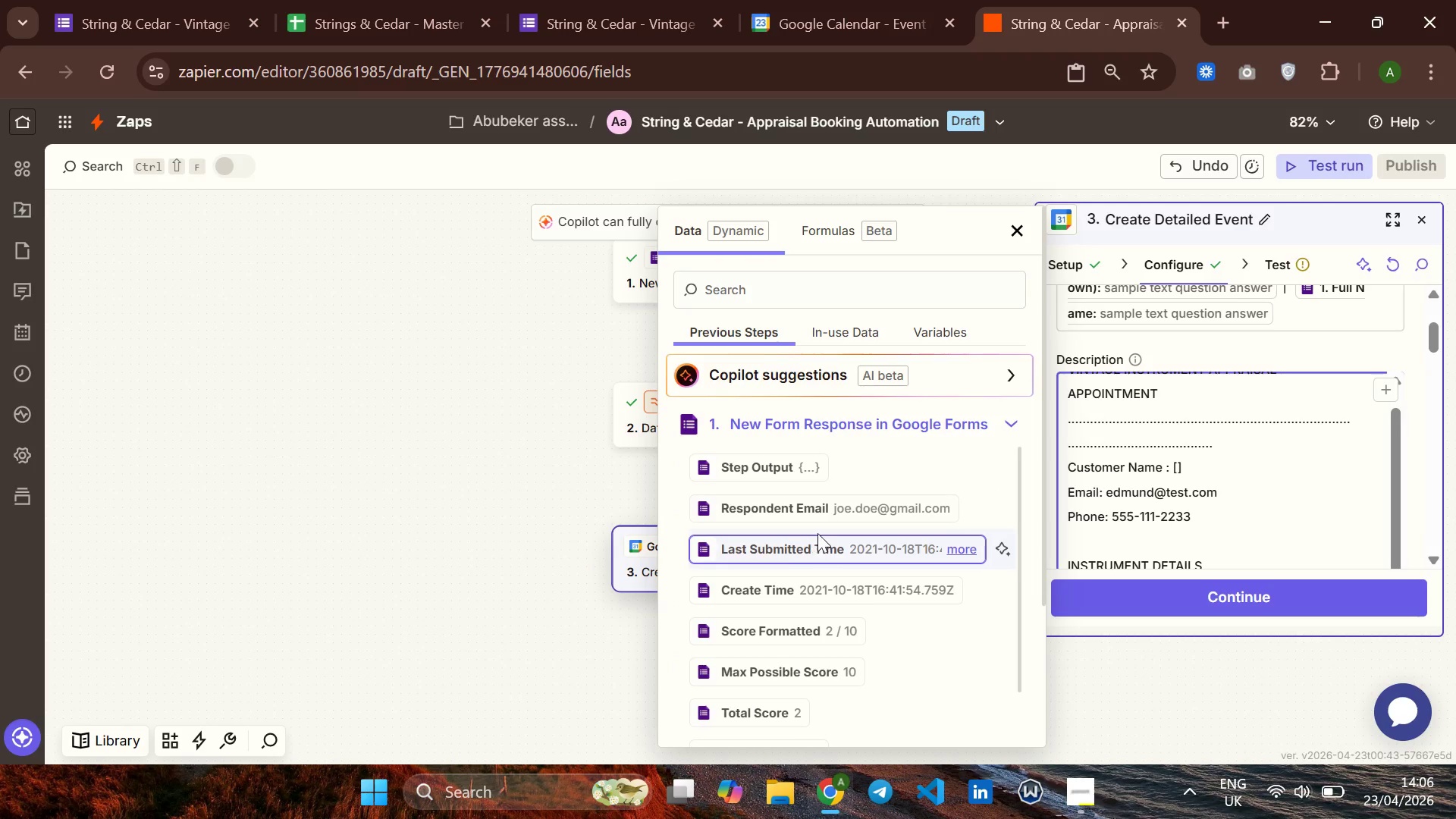 
mouse_move([764, 579])
 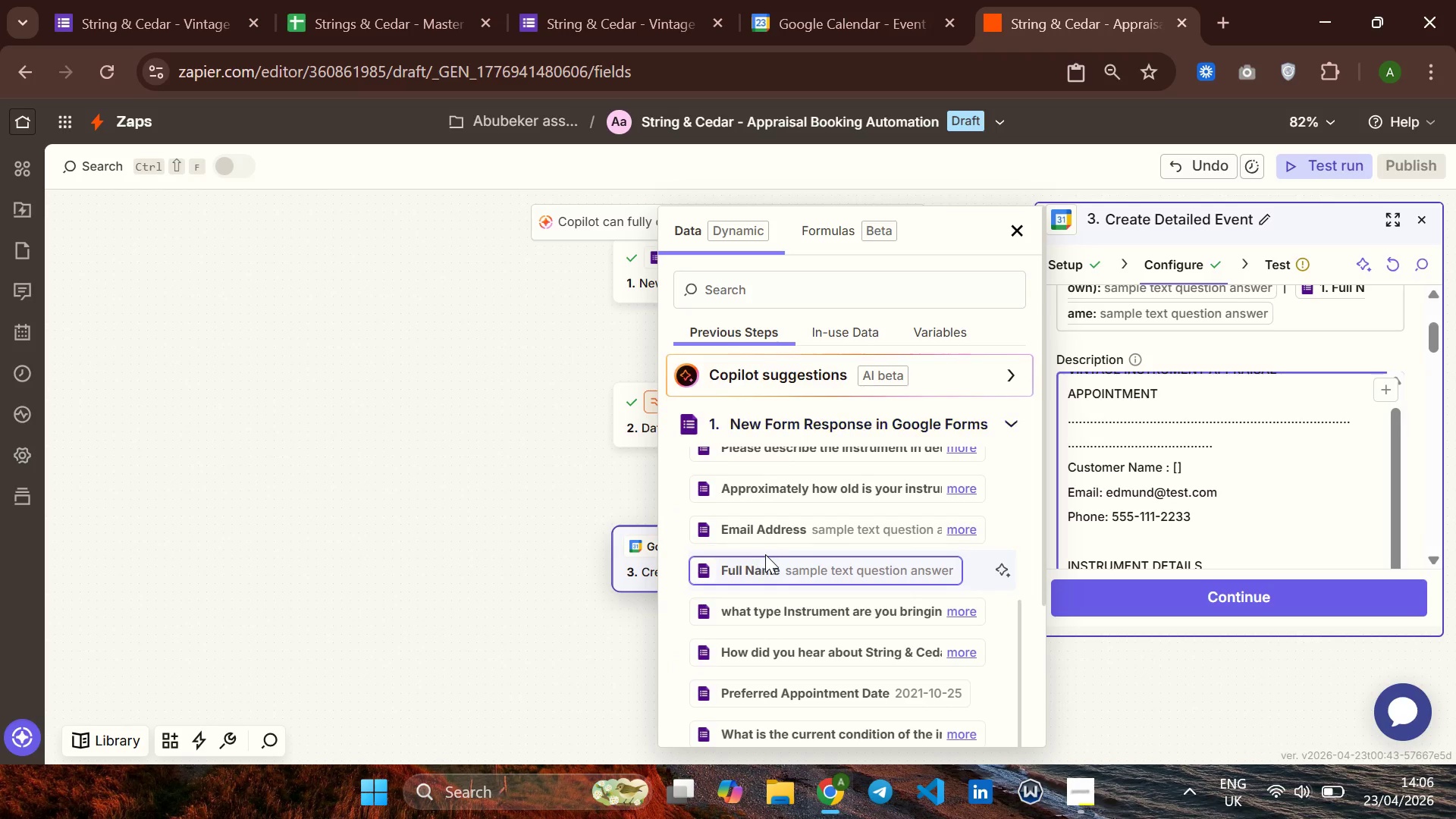 
left_click([765, 554])
 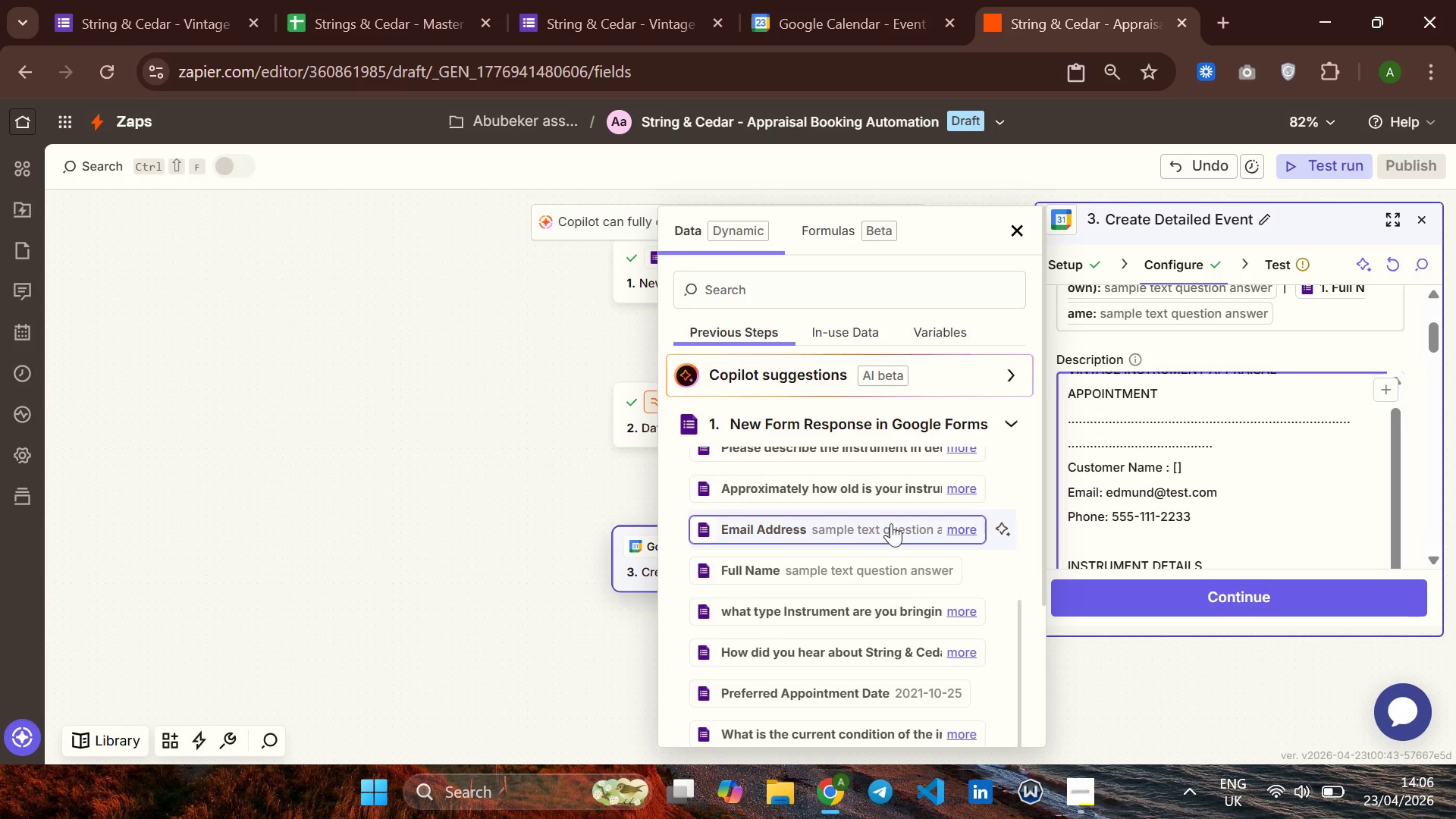 
left_click([766, 561])
 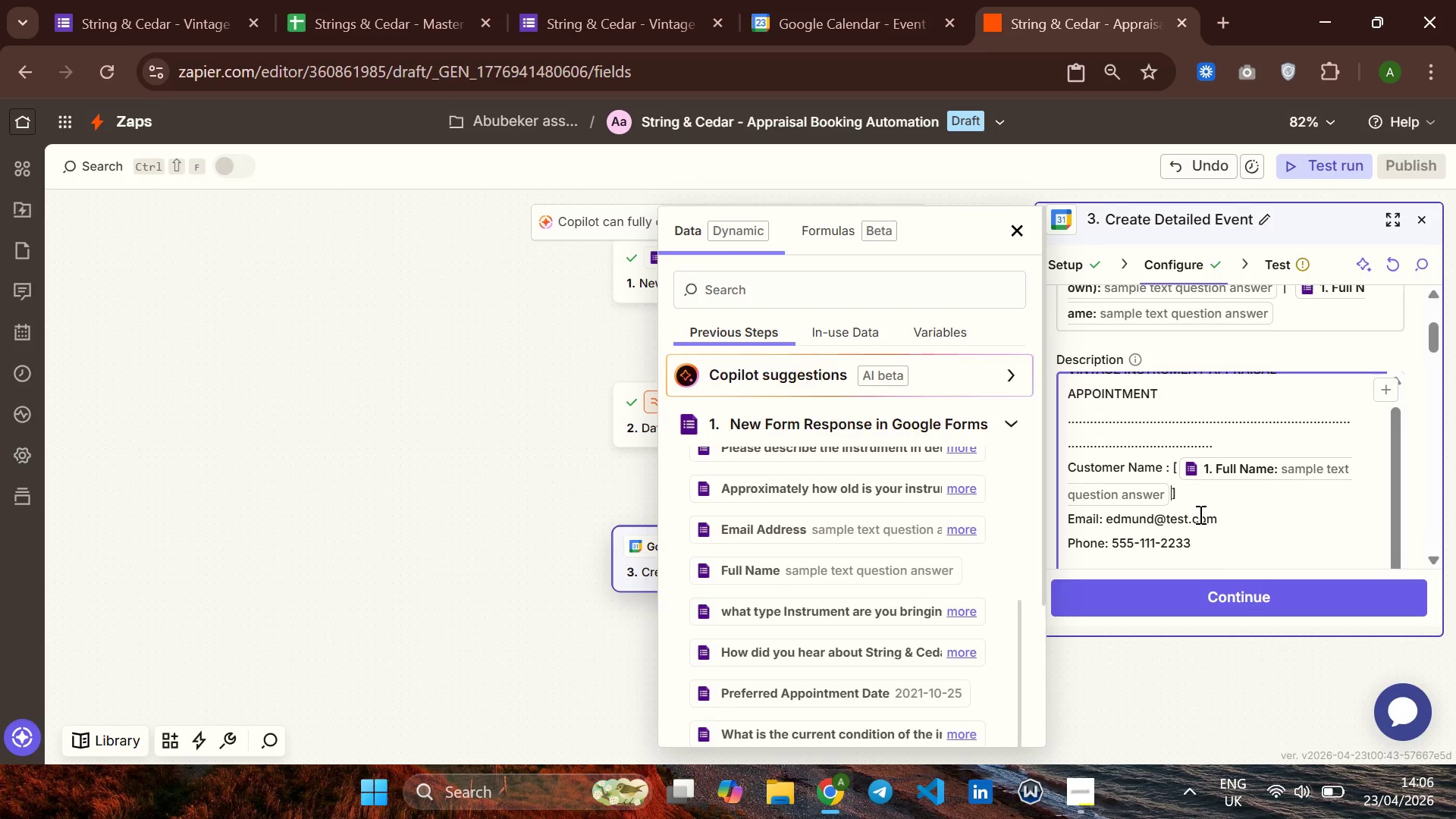 
left_click([1207, 514])
 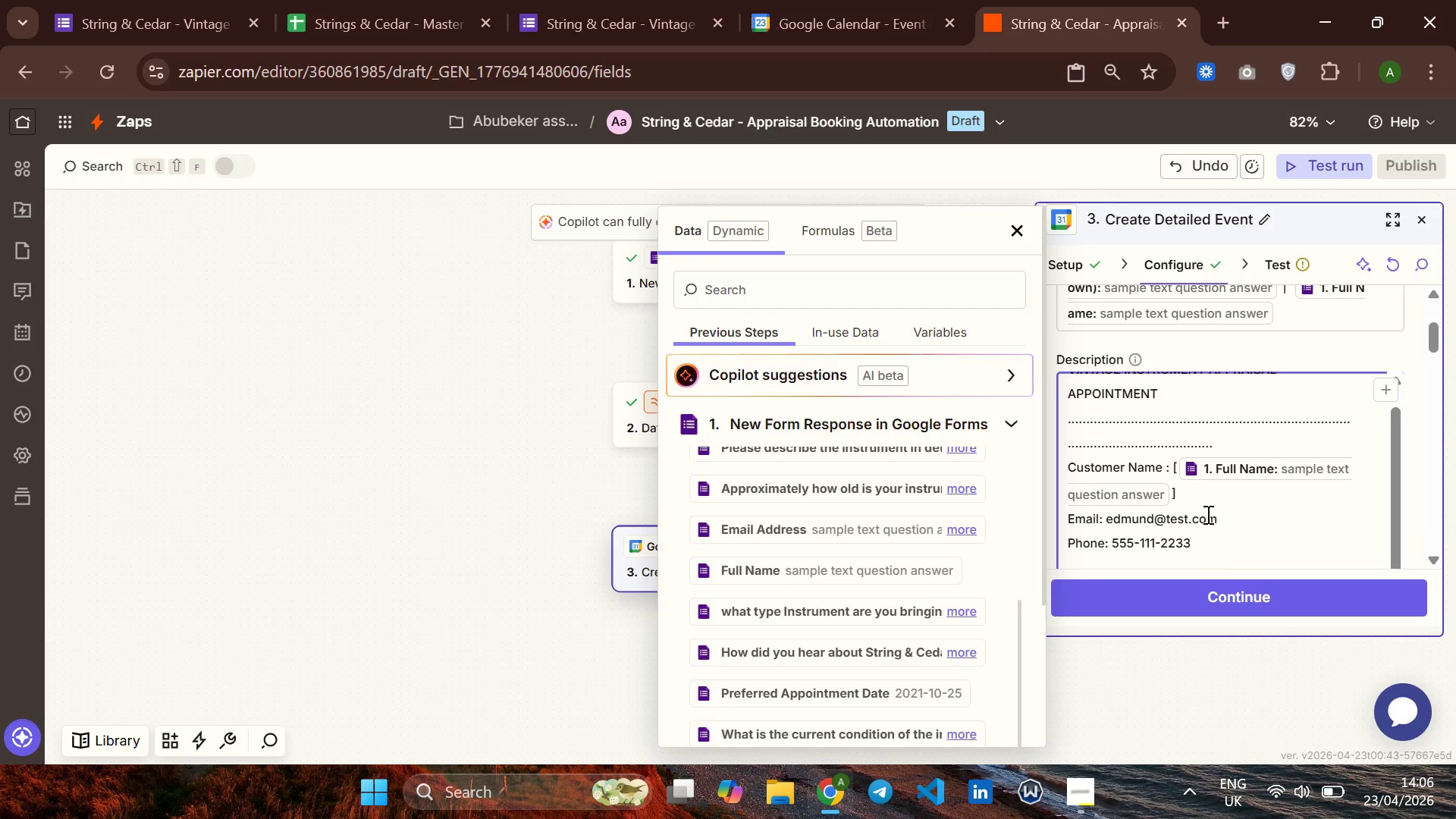 
key(ArrowRight)
 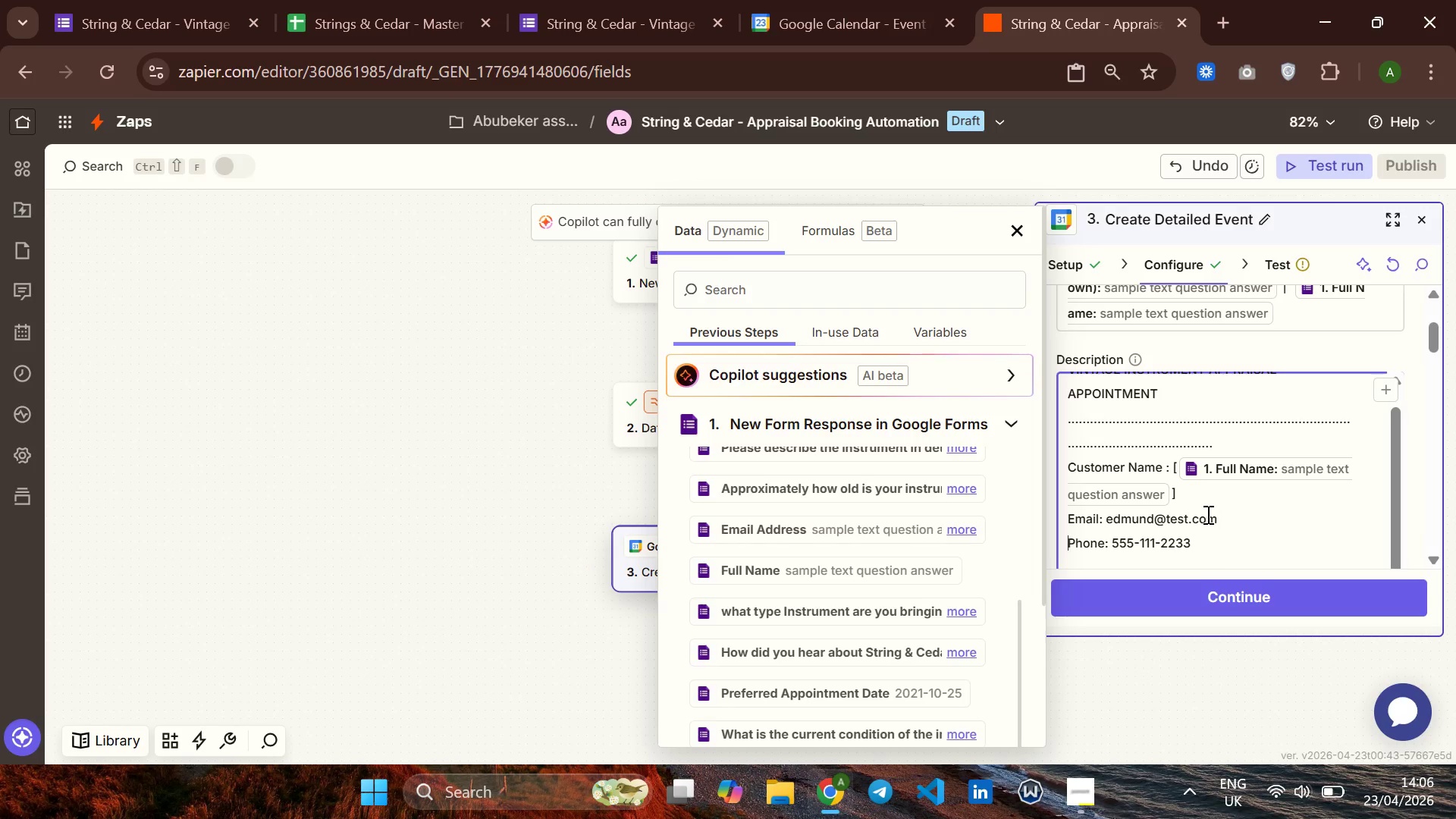 
key(ArrowRight)
 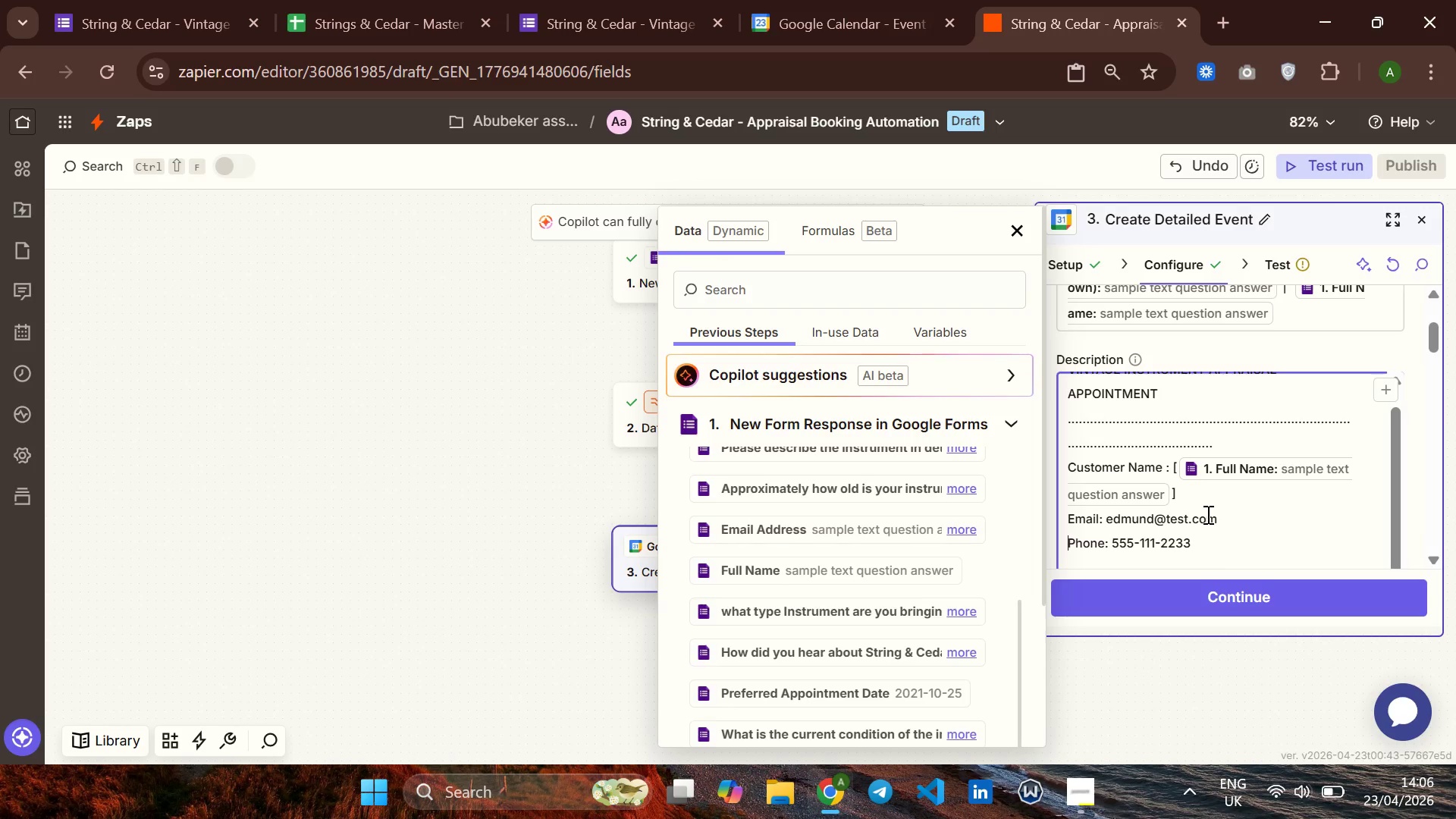 
key(ArrowRight)
 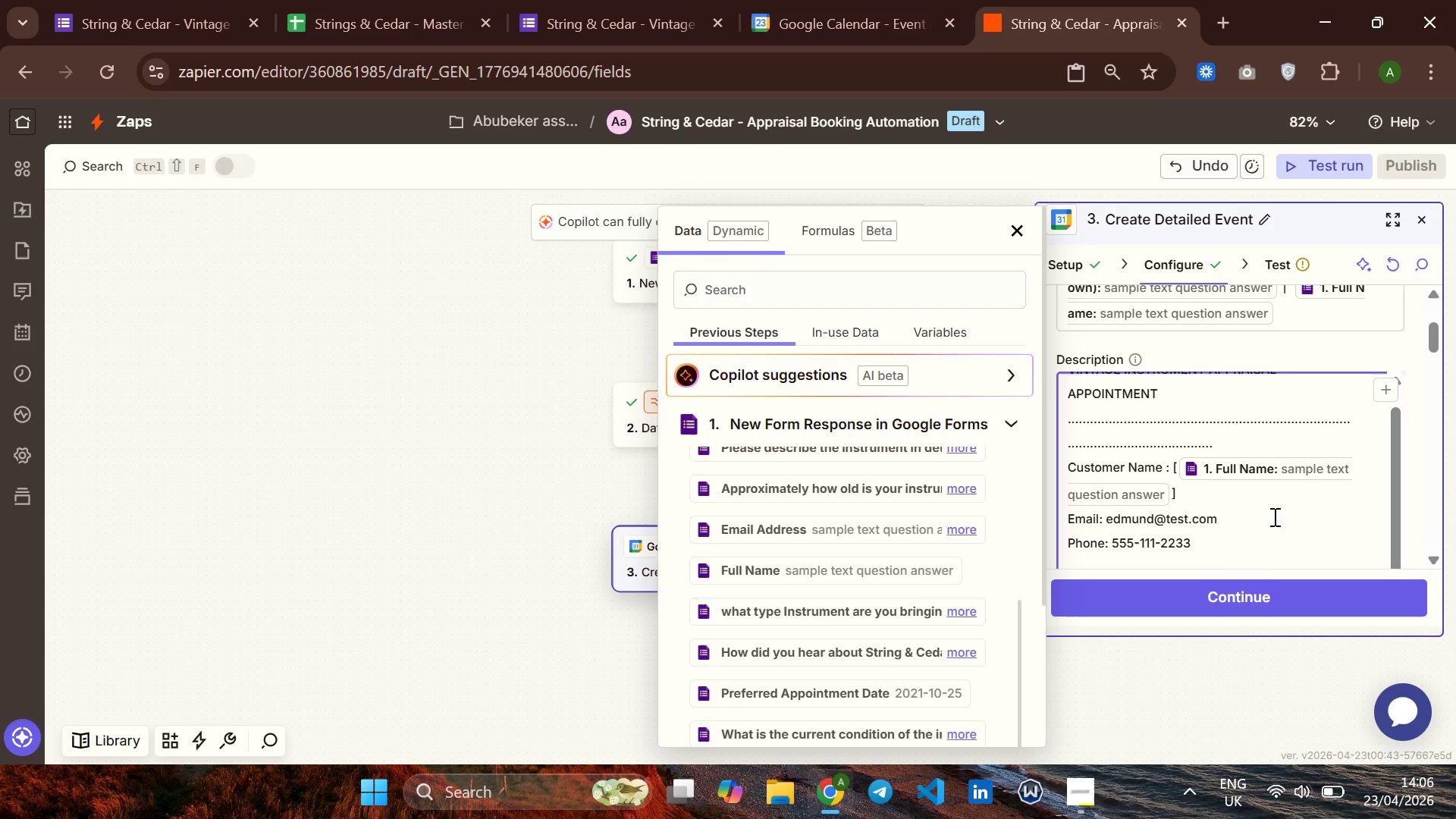 
left_click([1234, 512])
 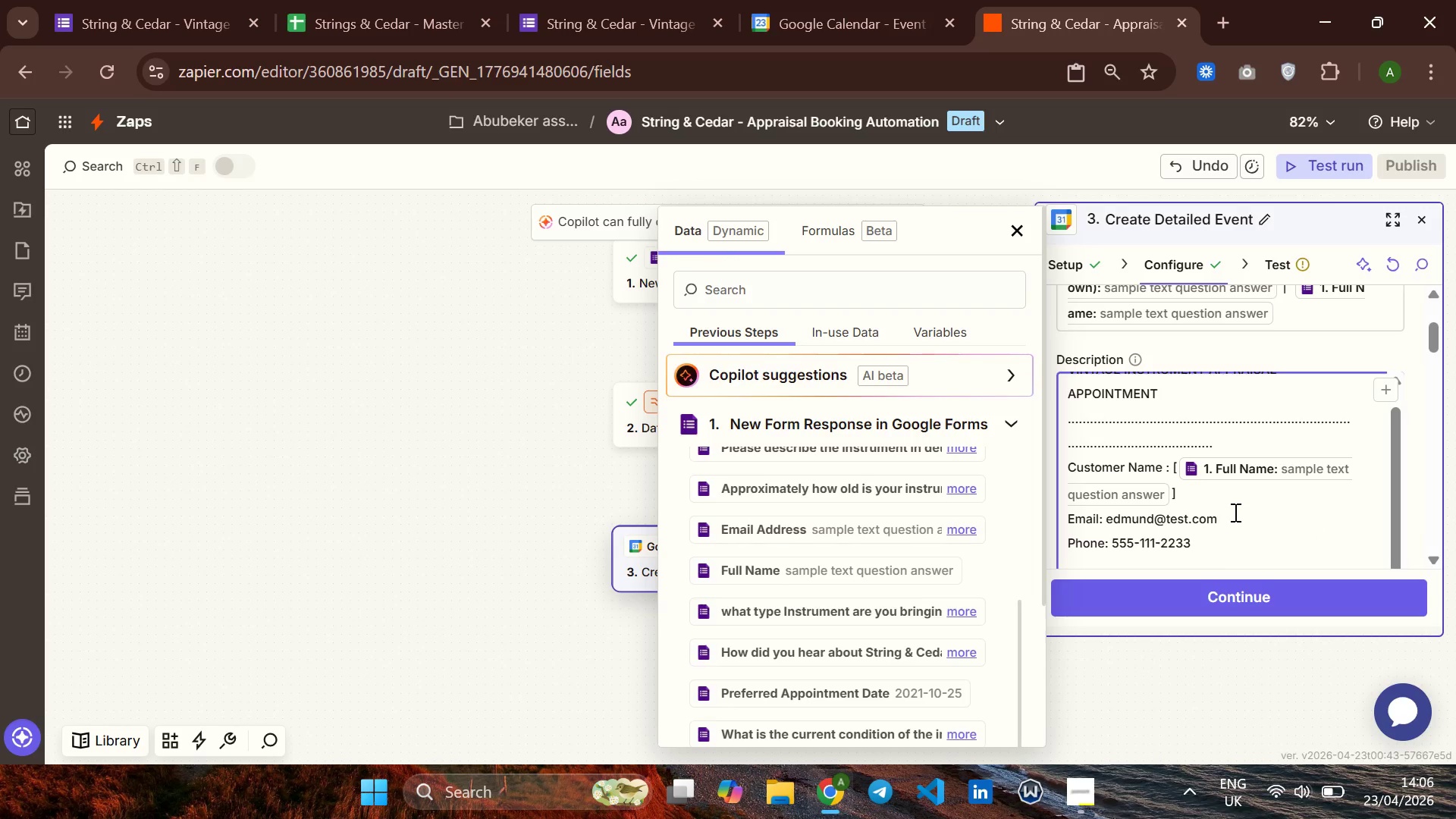 
hold_key(key=Backspace, duration=0.95)
 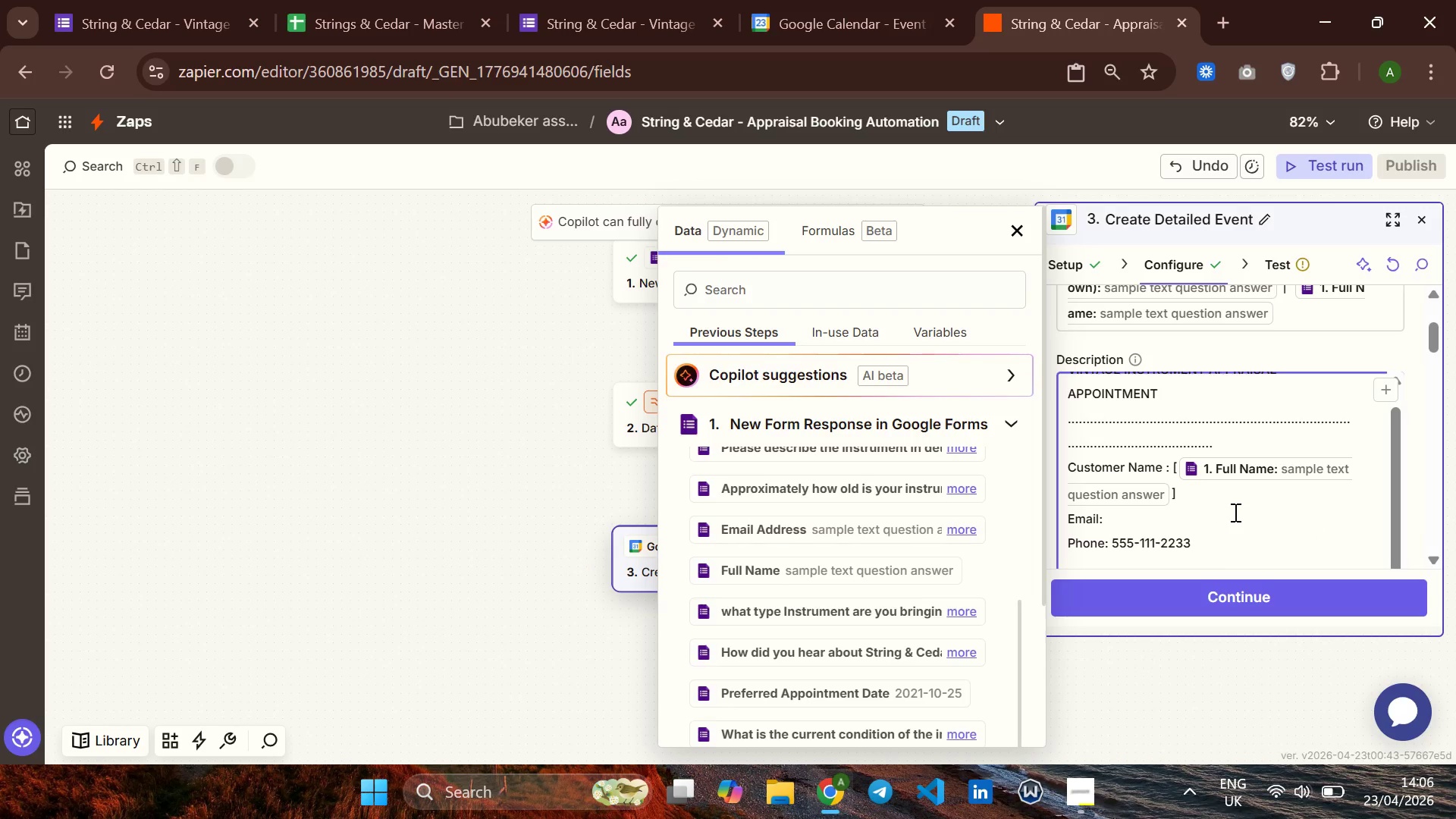 
key(Space)
 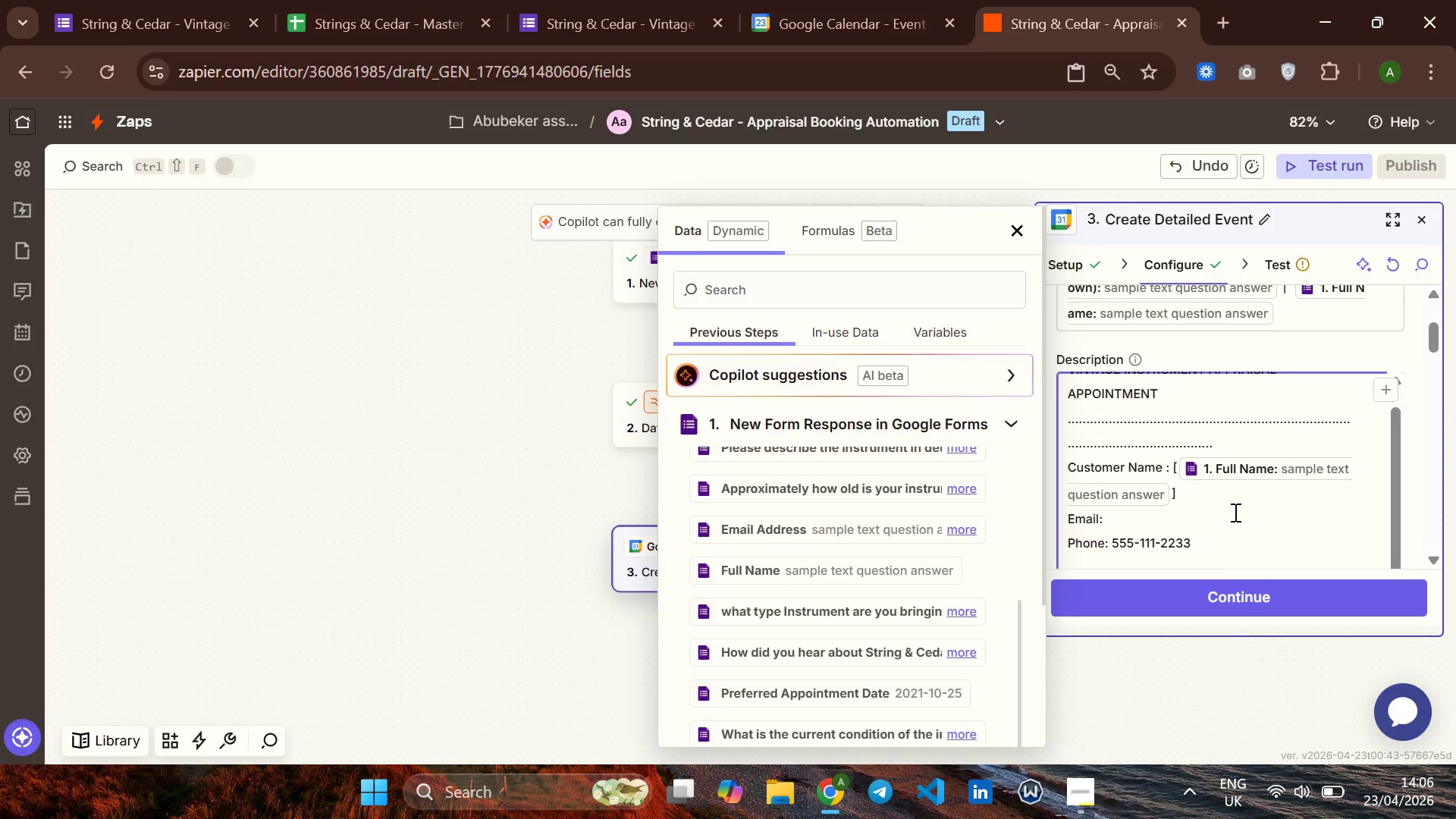 
key(BracketLeft)
 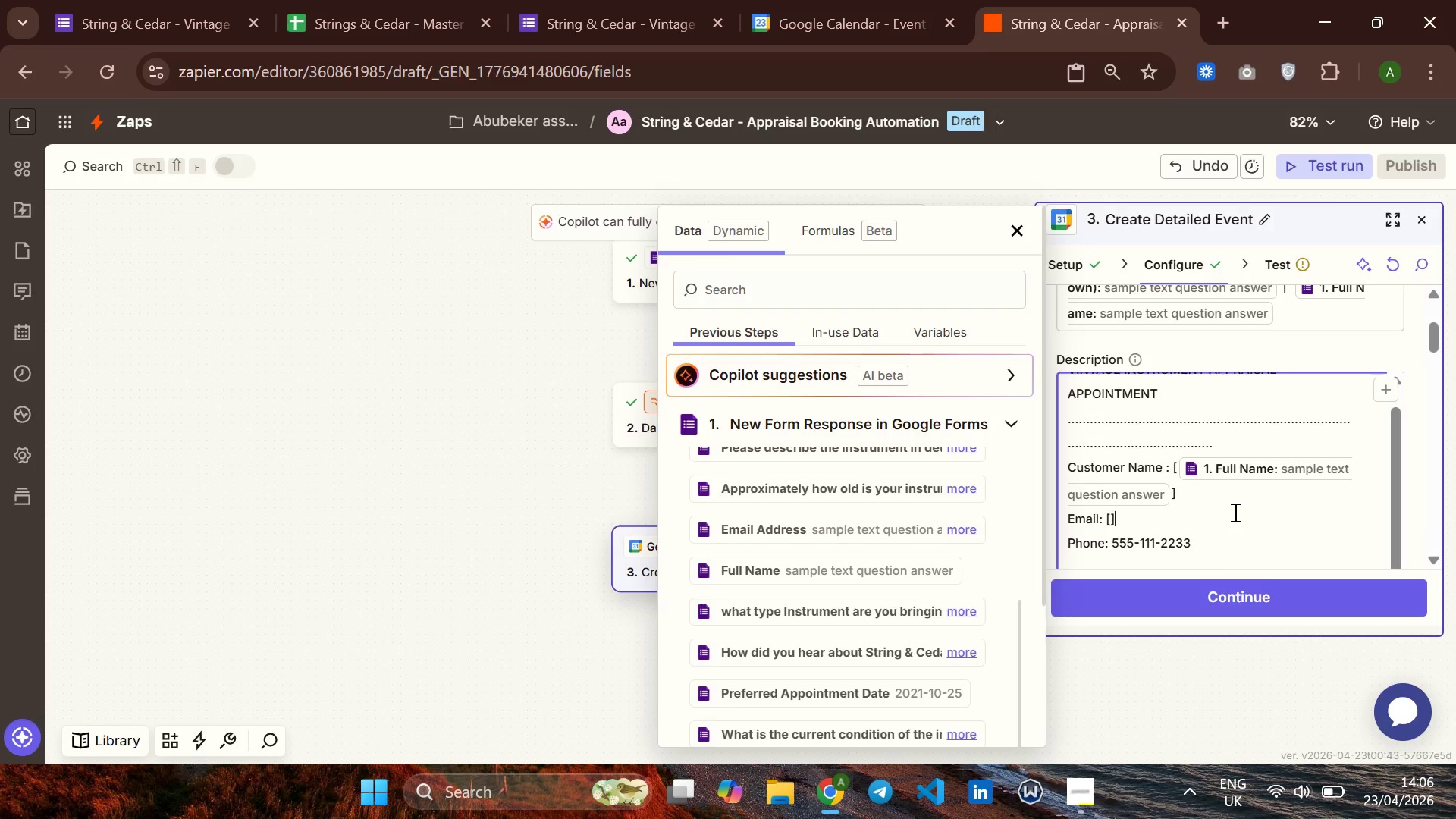 
key(BracketRight)
 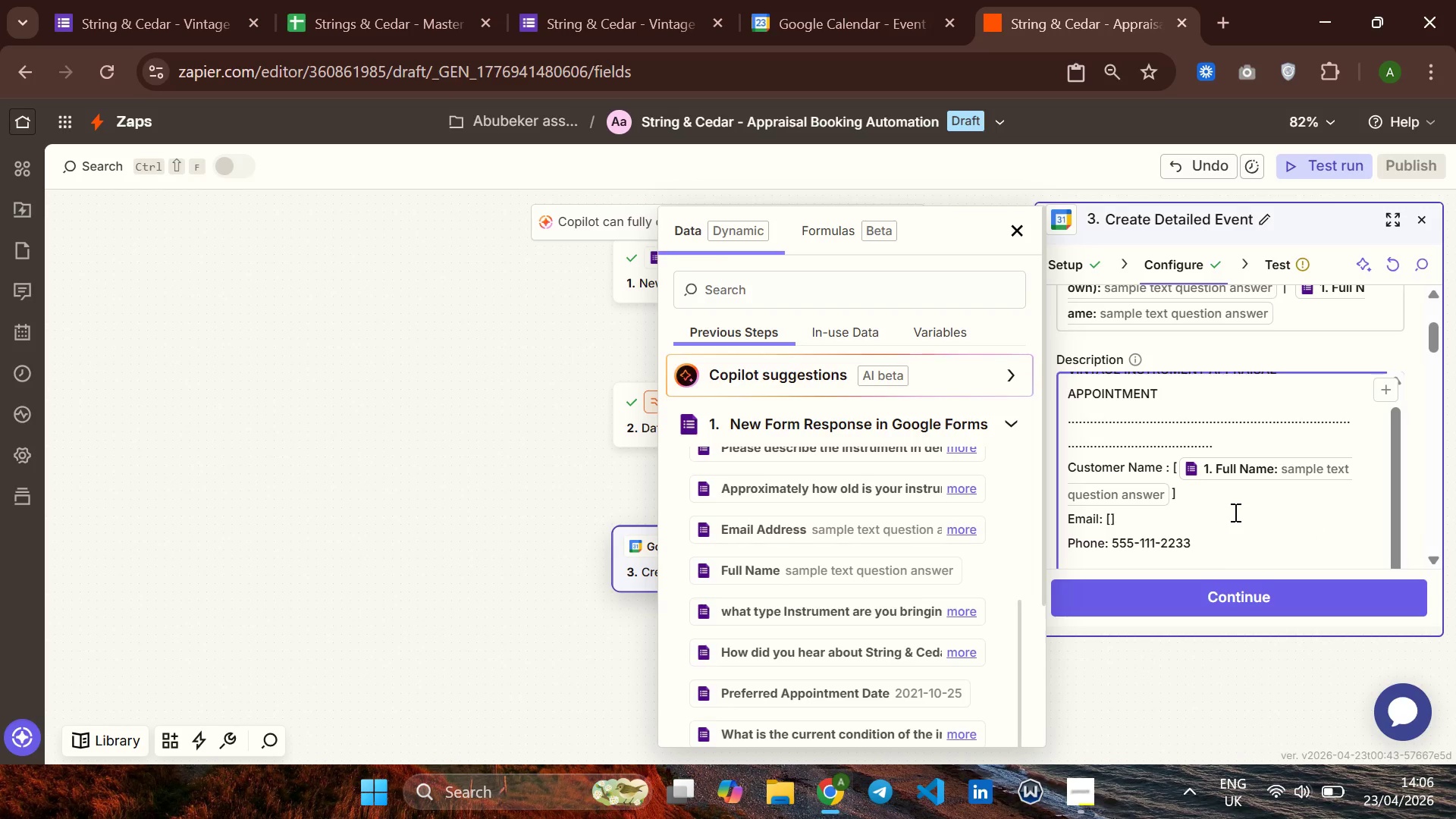 
key(ArrowLeft)
 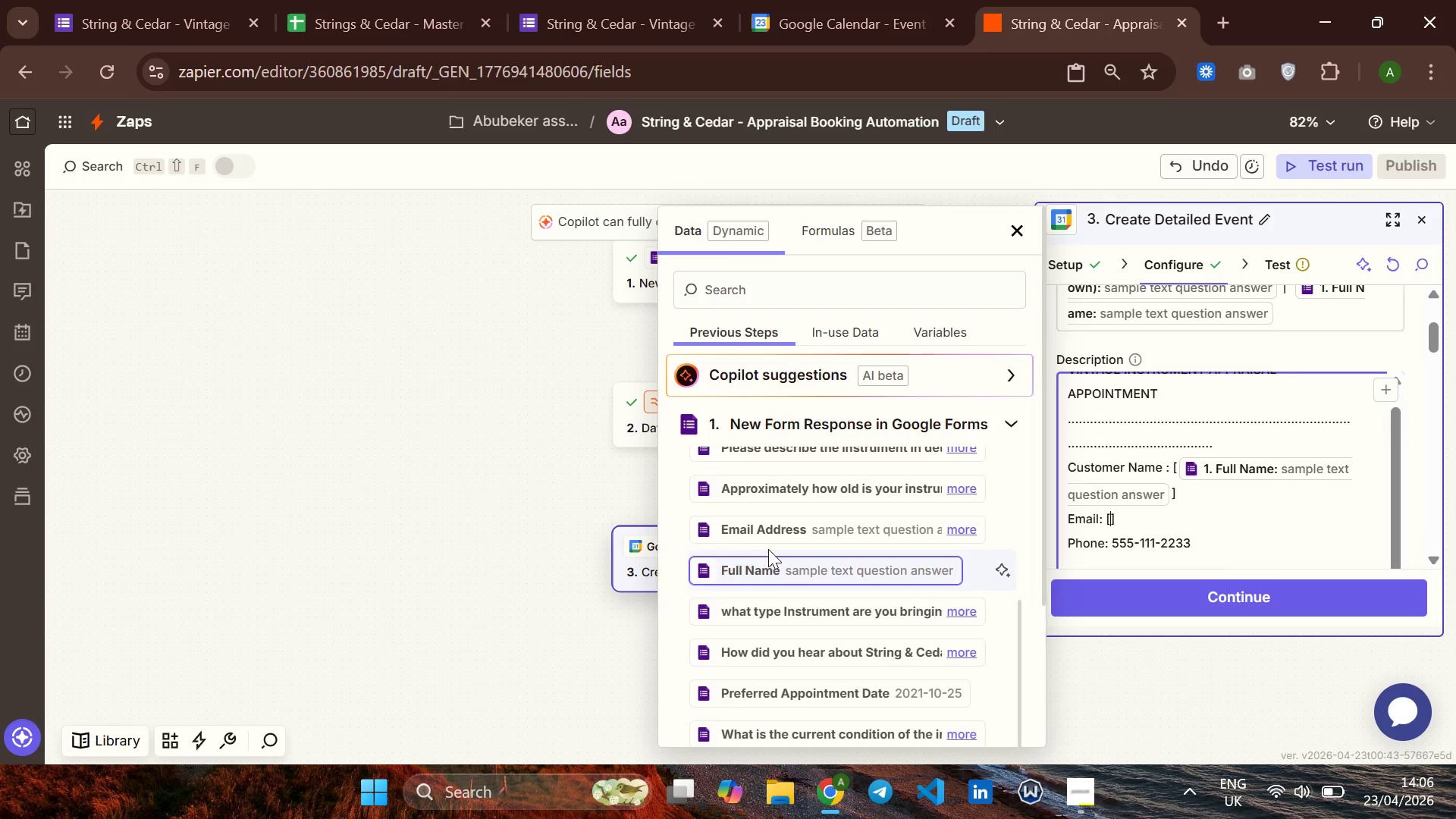 
left_click([774, 538])
 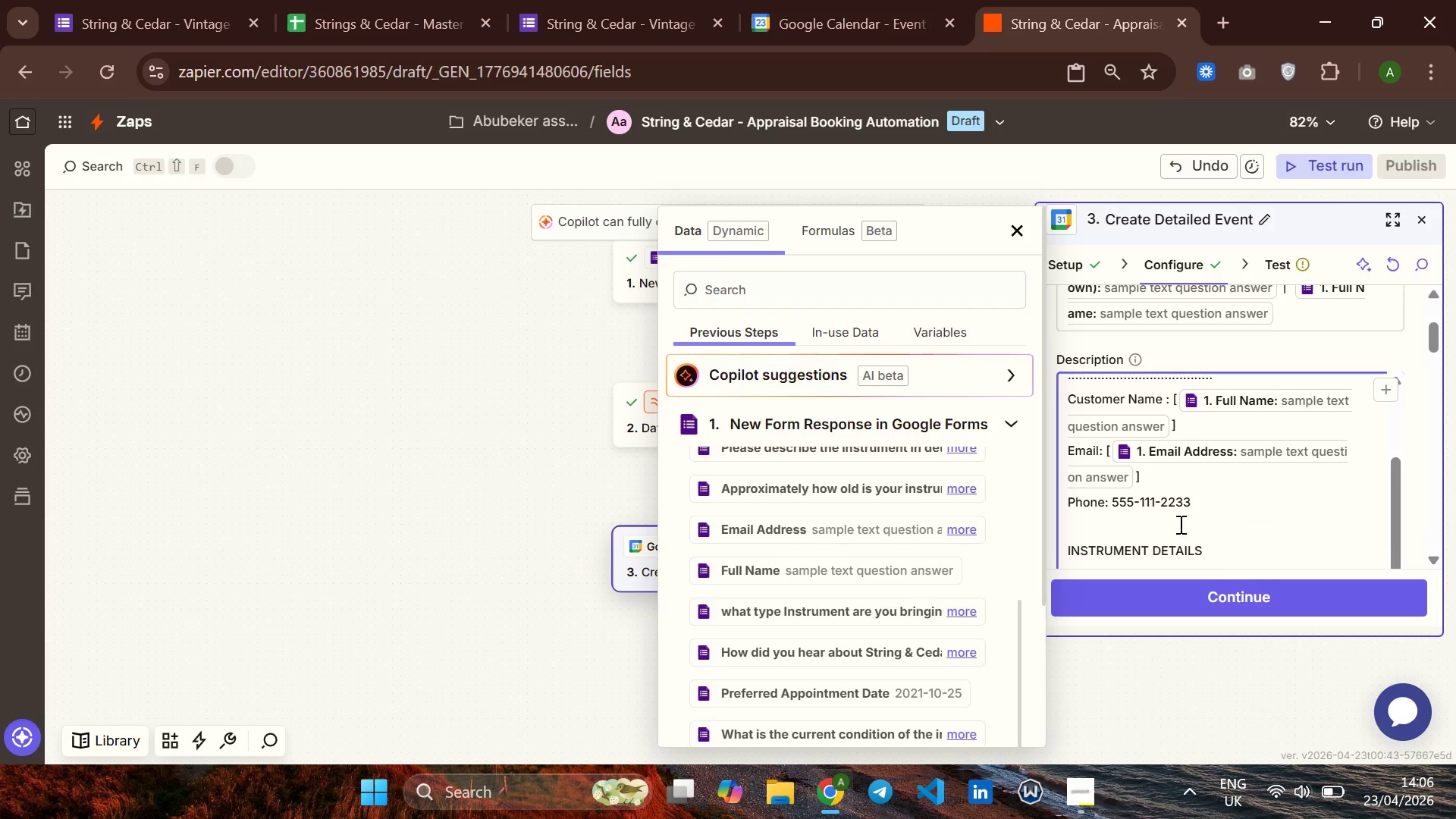 
left_click([1194, 507])
 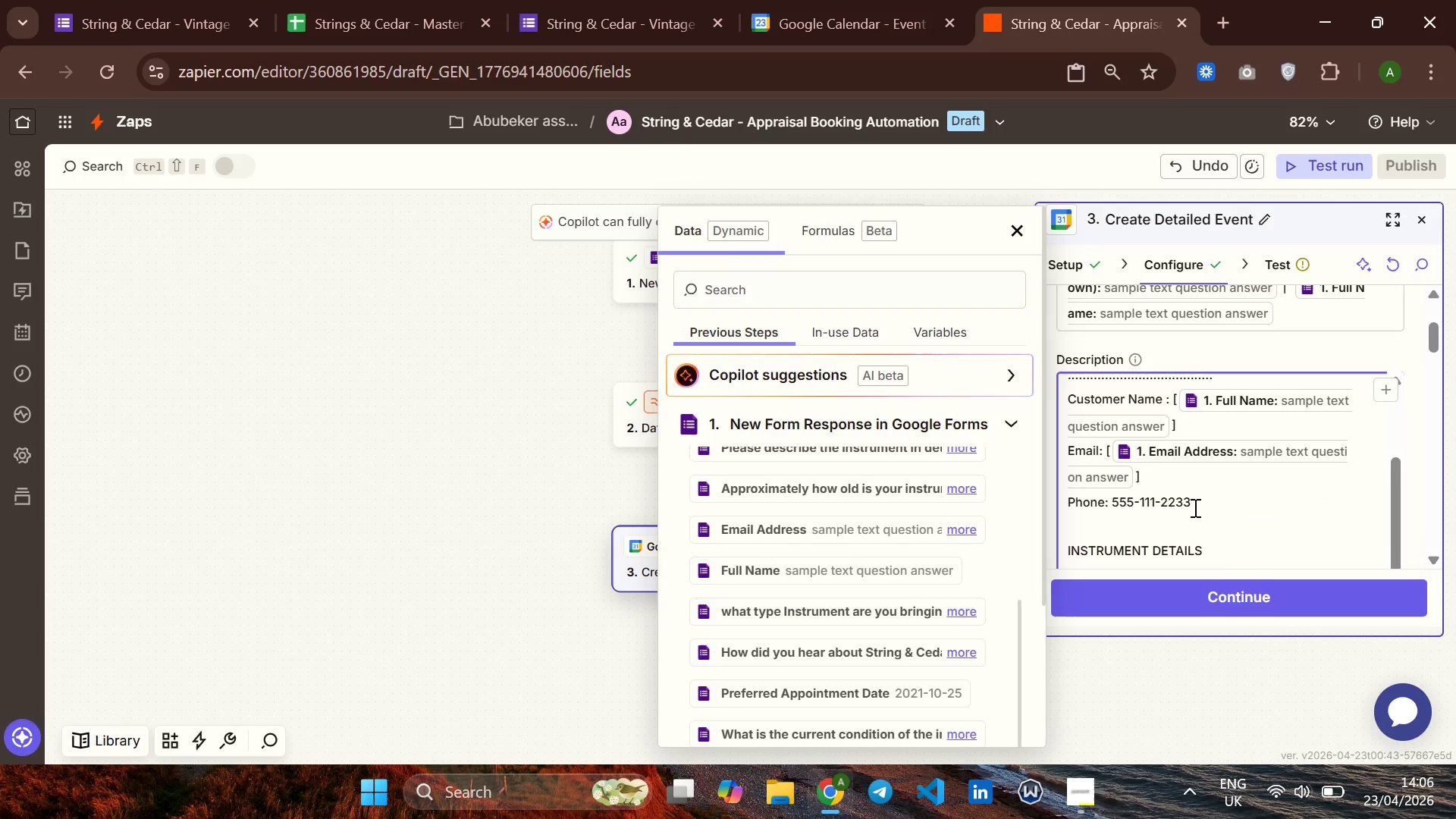 
key(Backspace)
 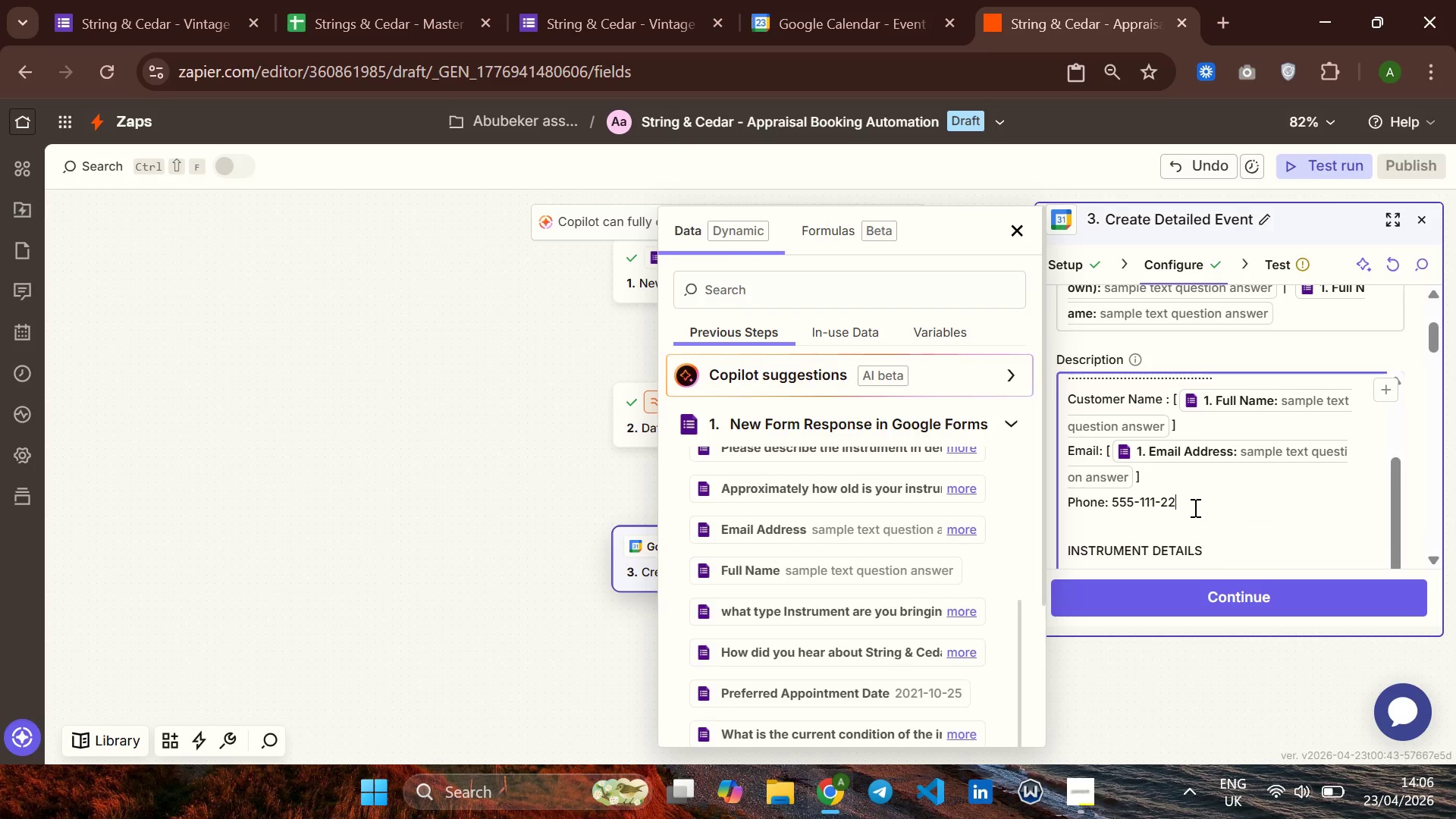 
key(Backspace)
 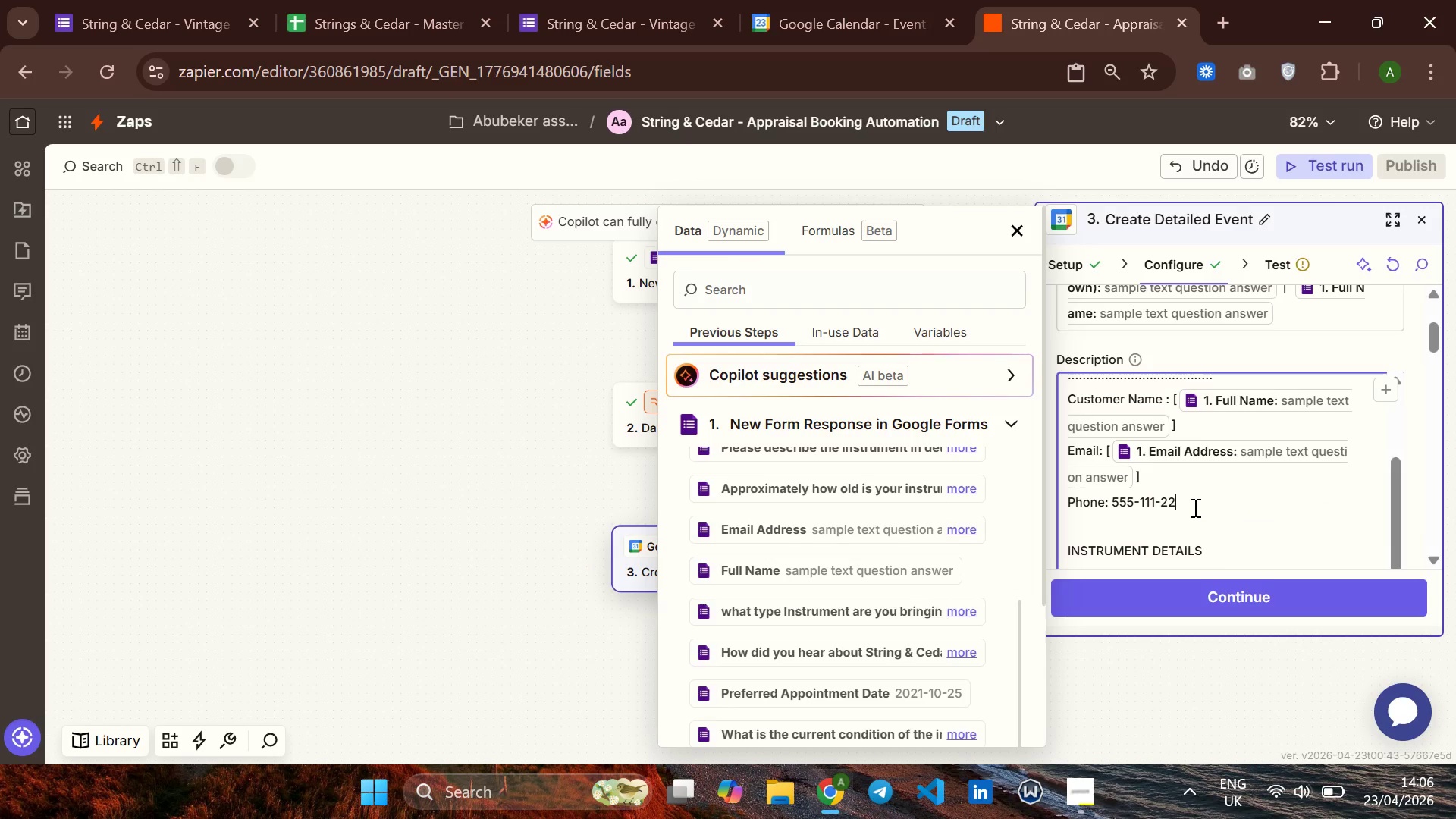 
key(Backspace)
 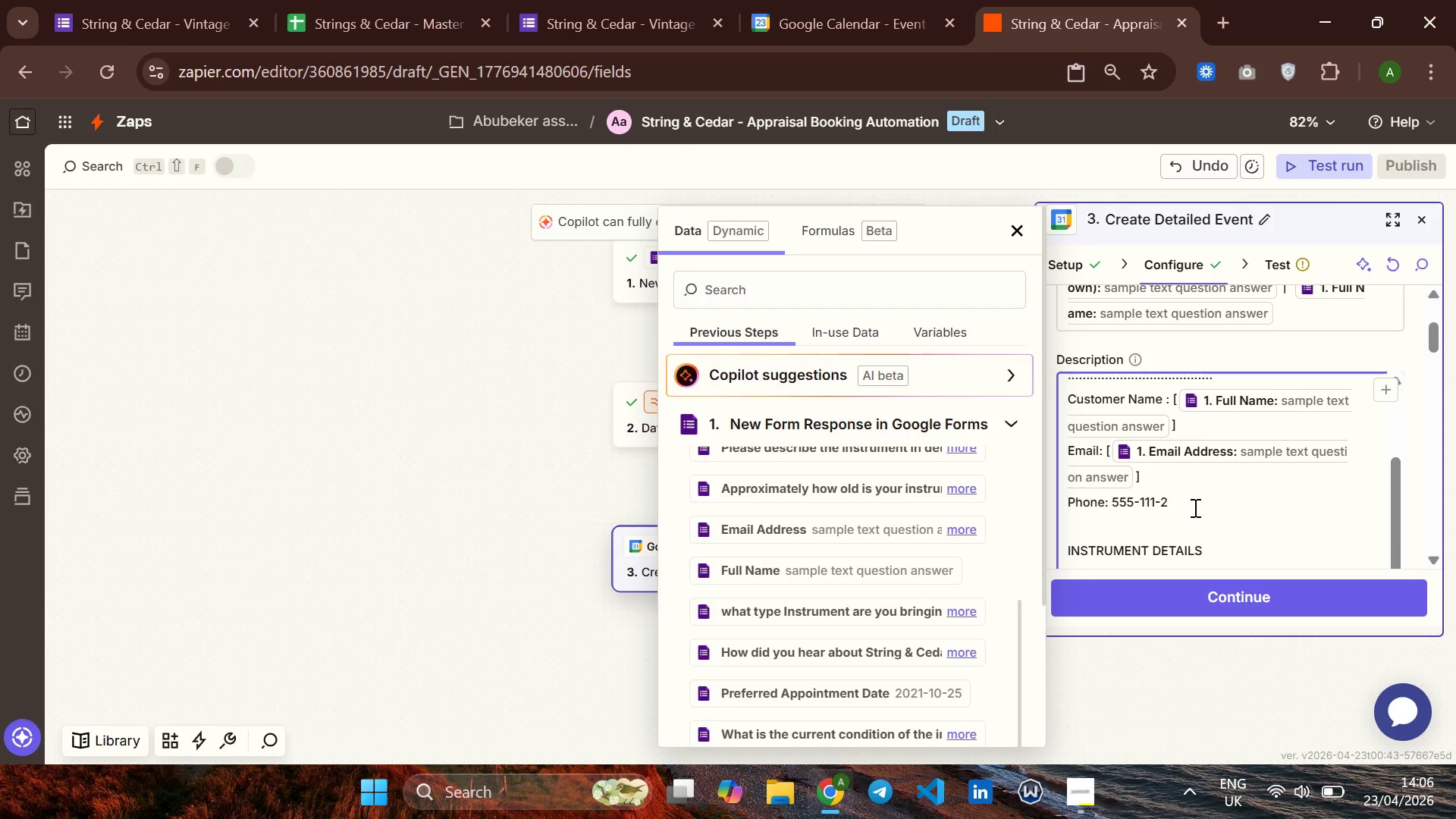 
key(Backspace)
 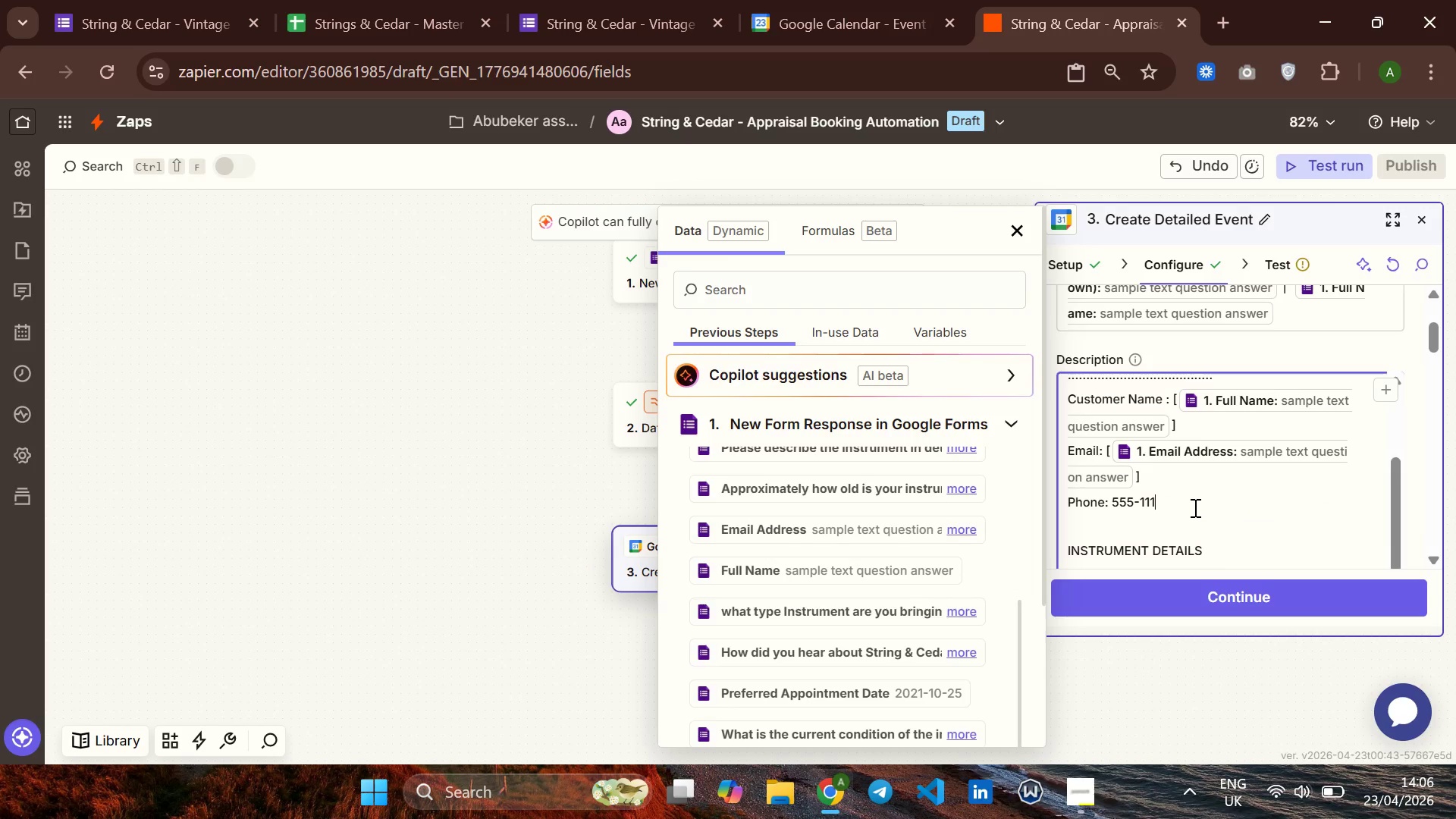 
key(Backspace)
 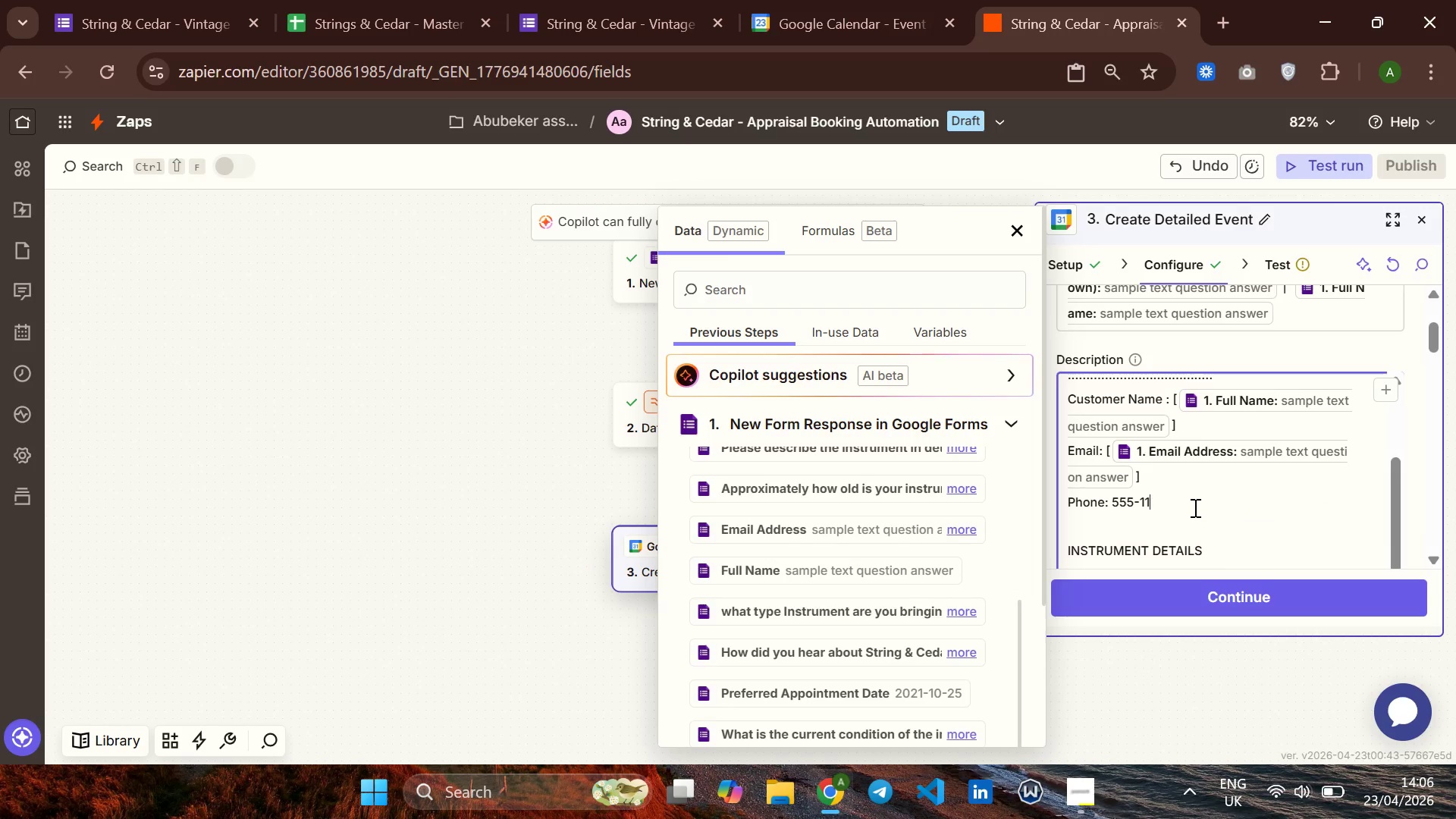 
key(Backspace)
 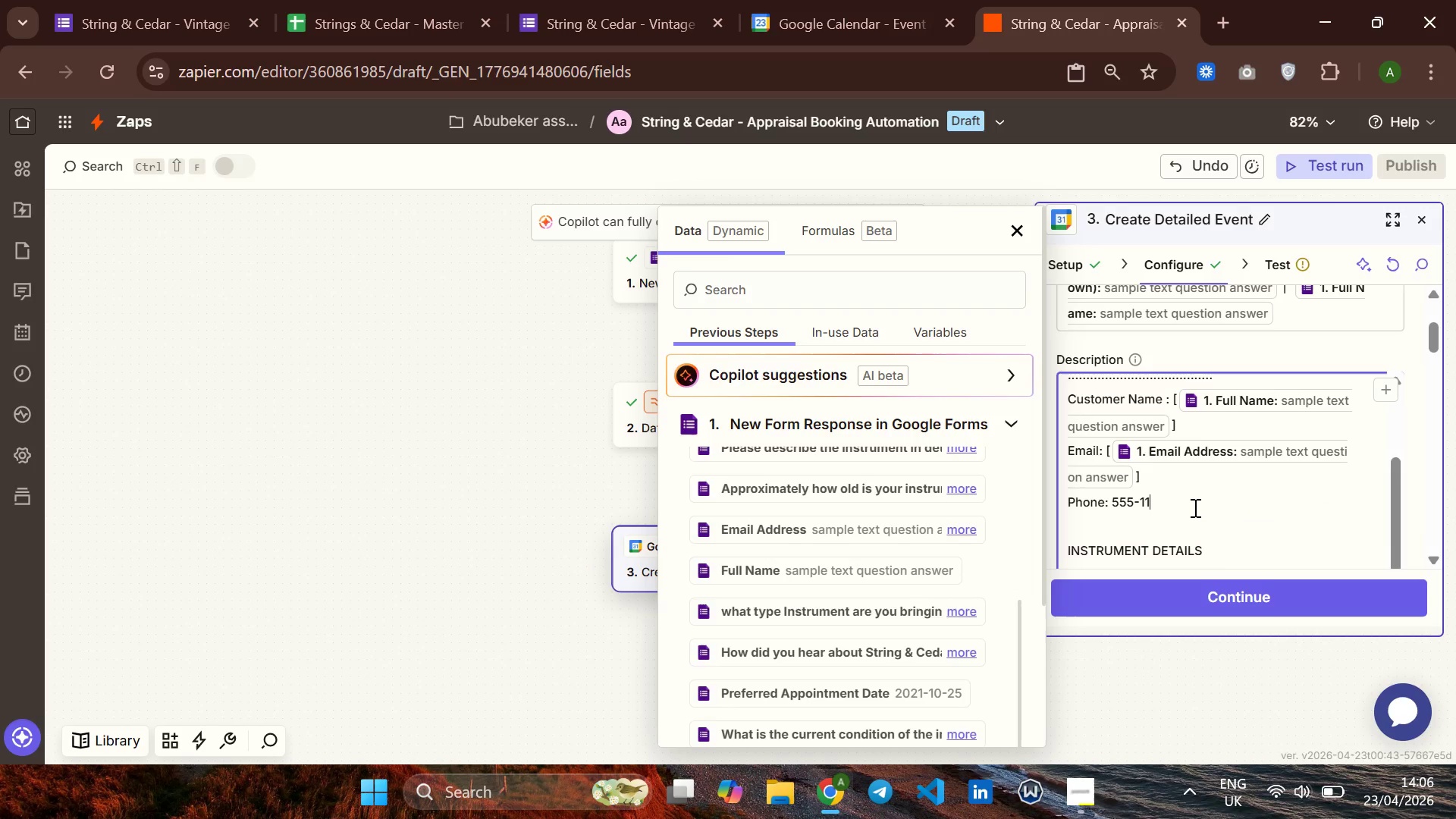 
key(Backspace)
 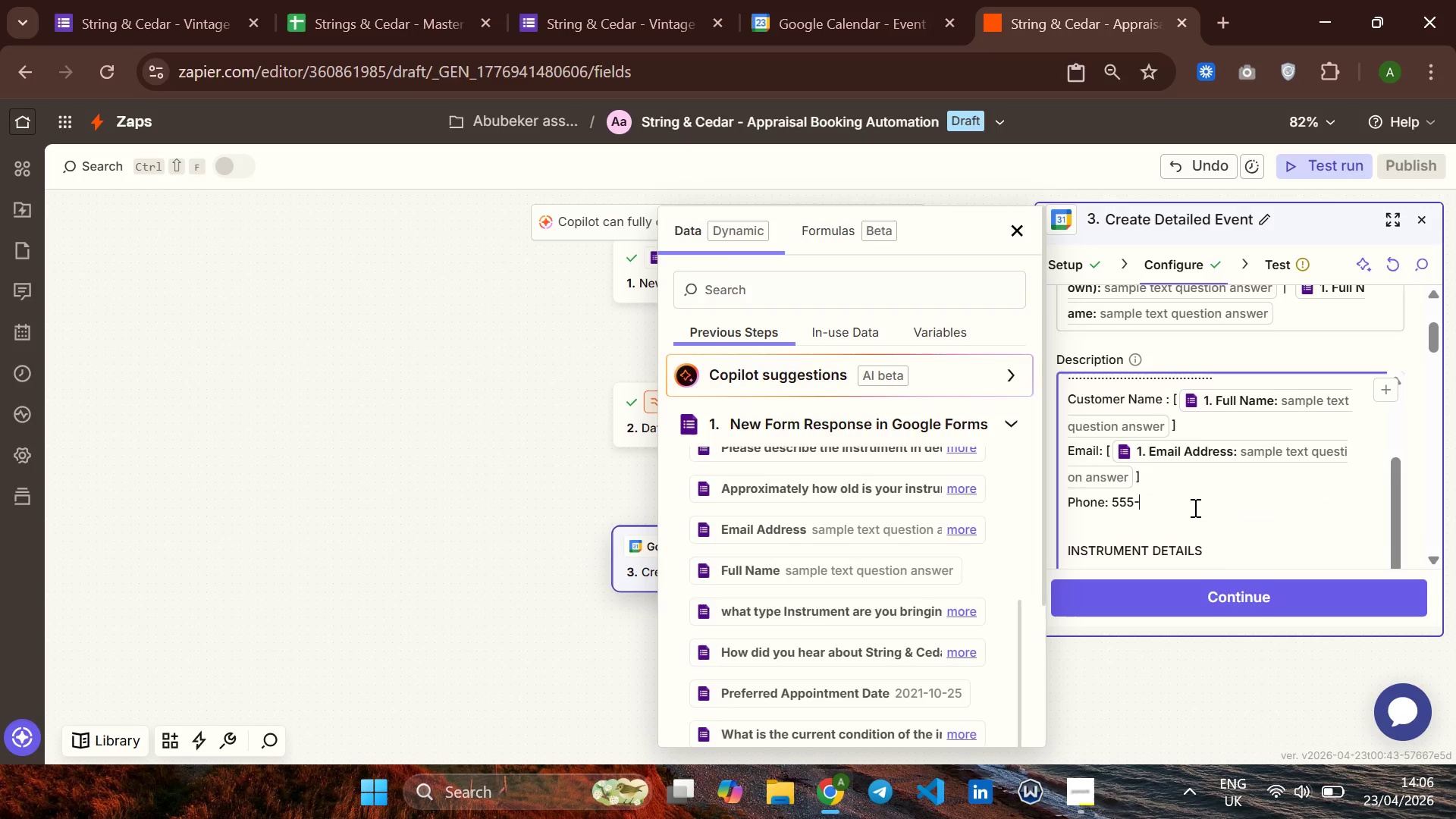 
key(Backspace)
 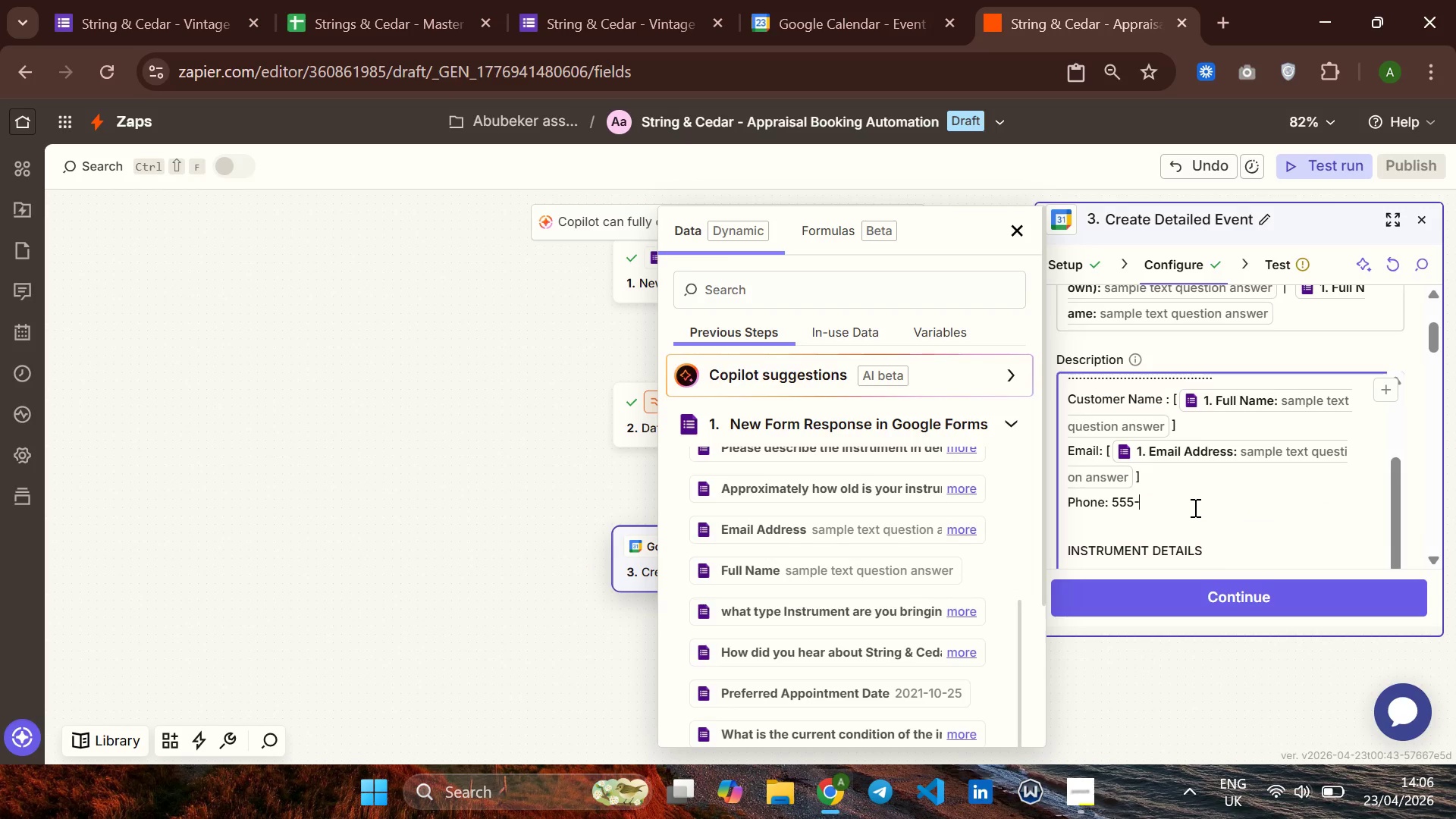 
key(Backspace)
 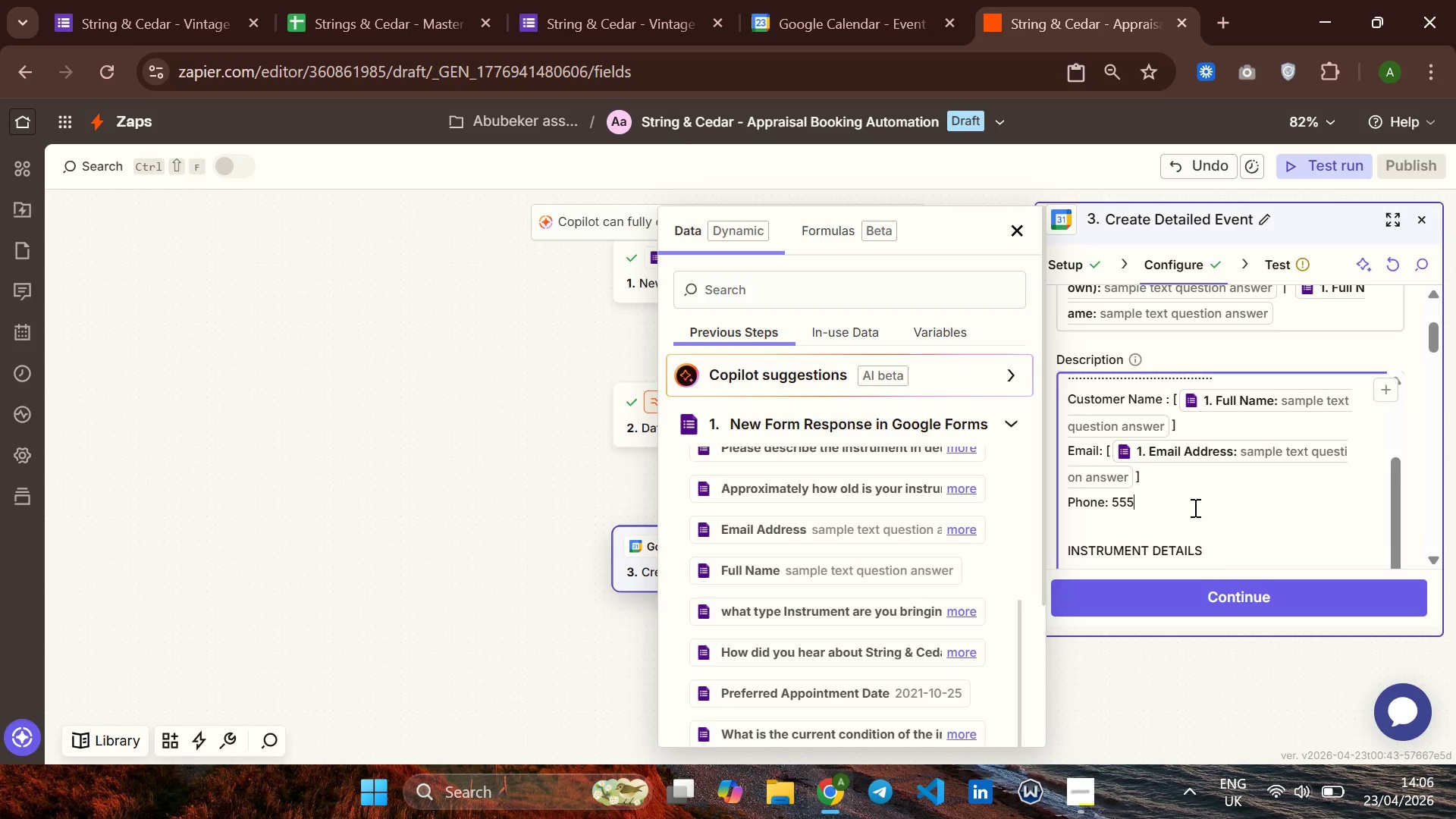 
key(Backspace)
 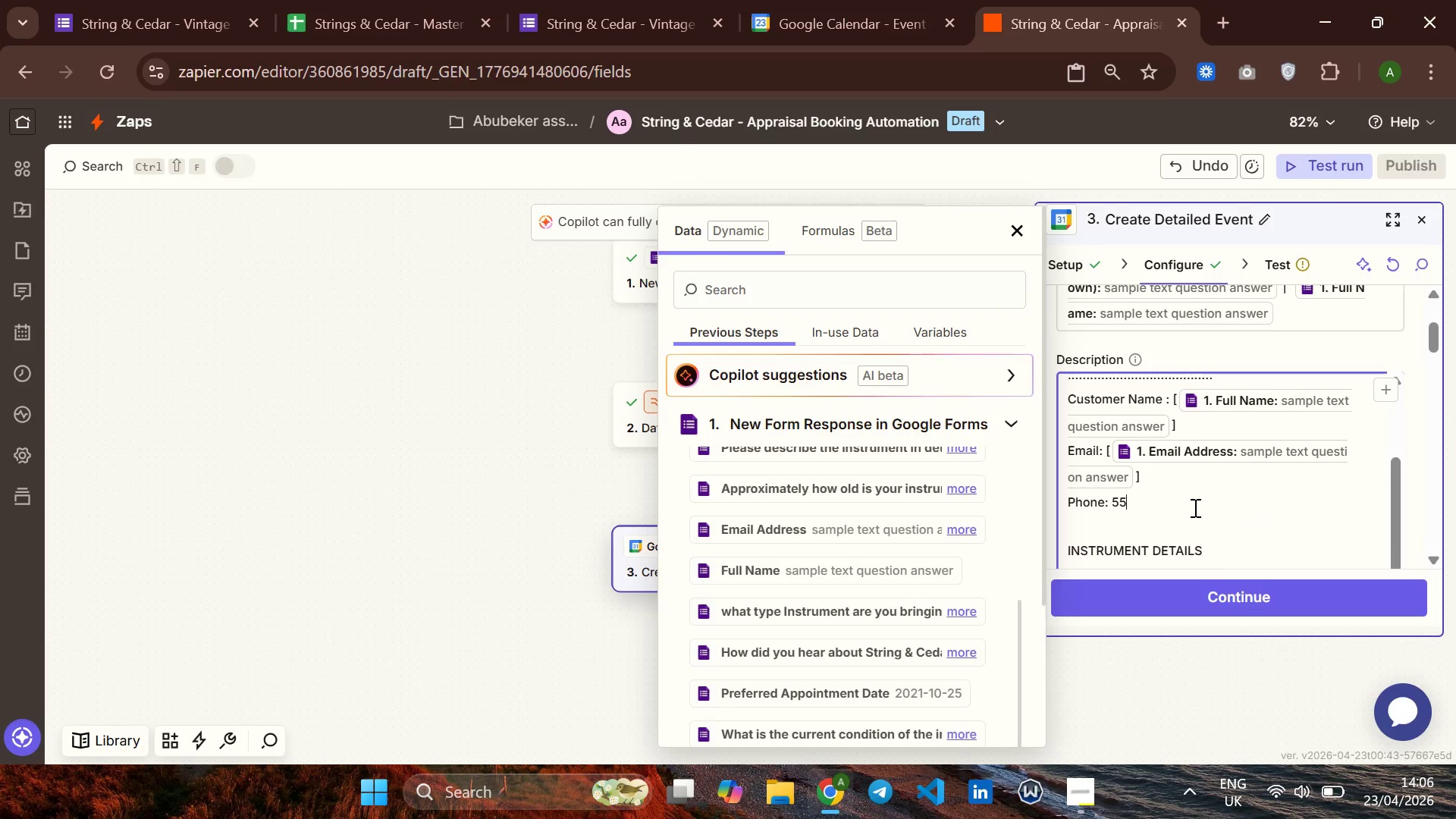 
key(Backspace)
 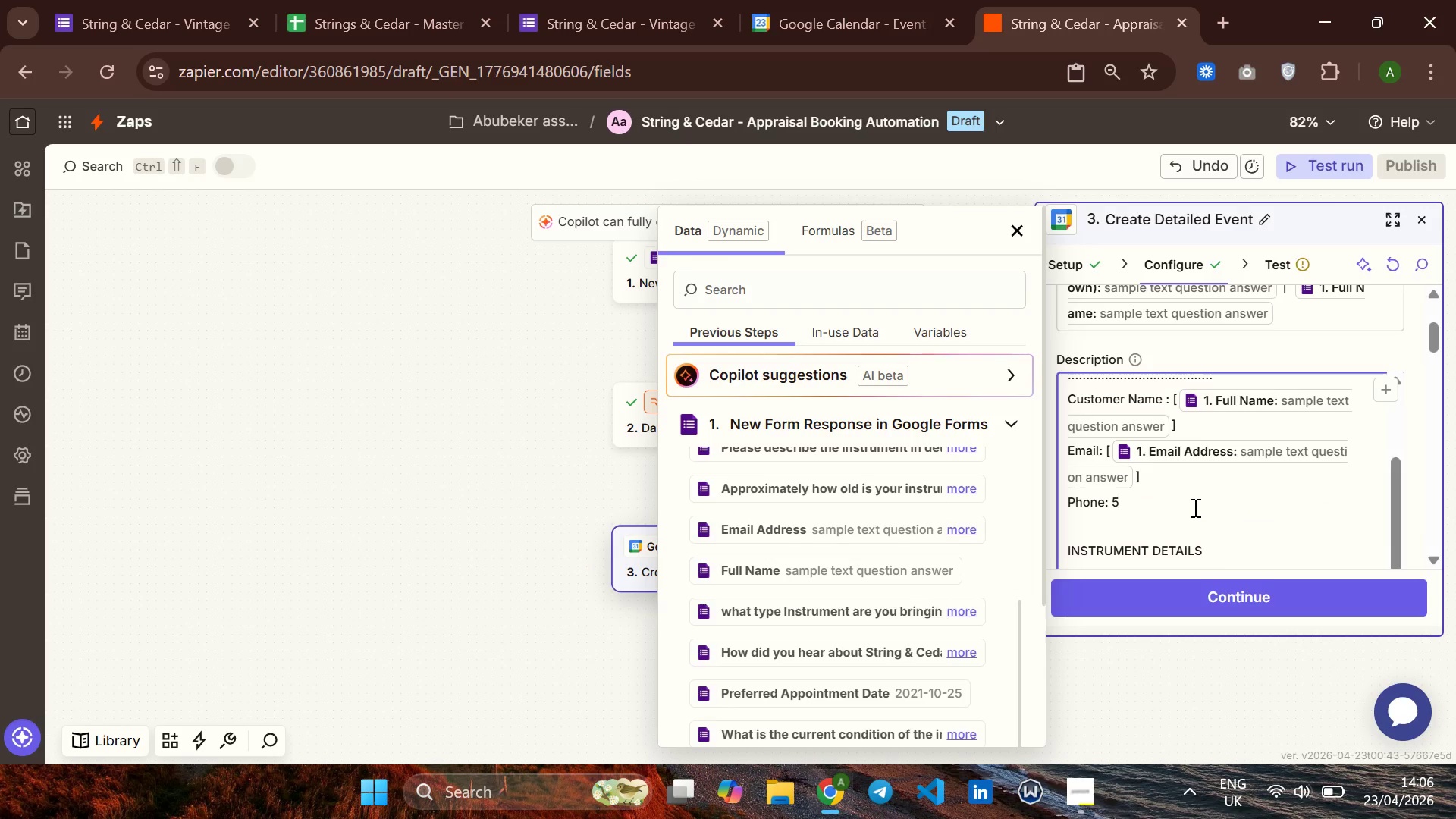 
key(Backspace)
 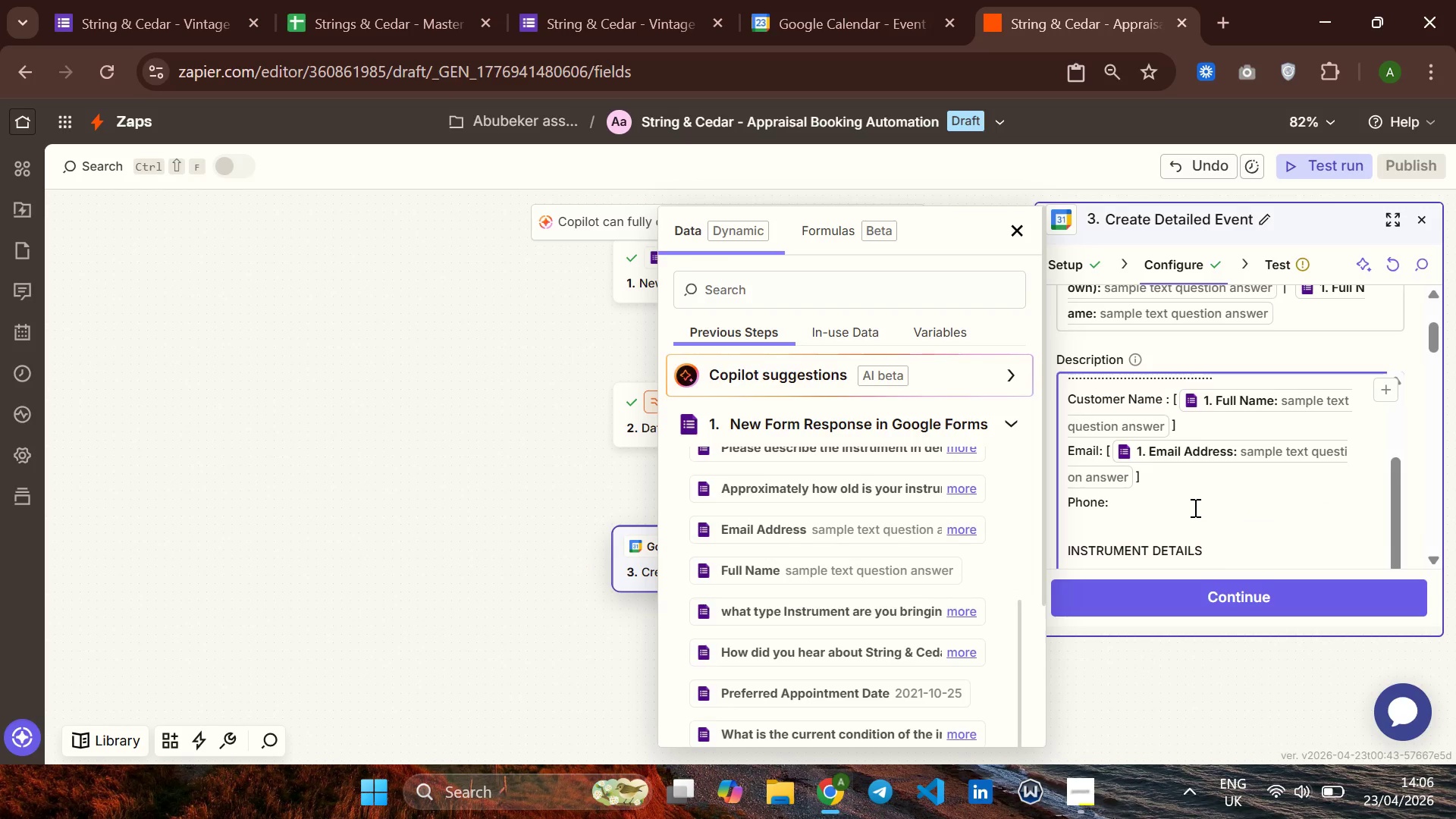 
key(BracketLeft)
 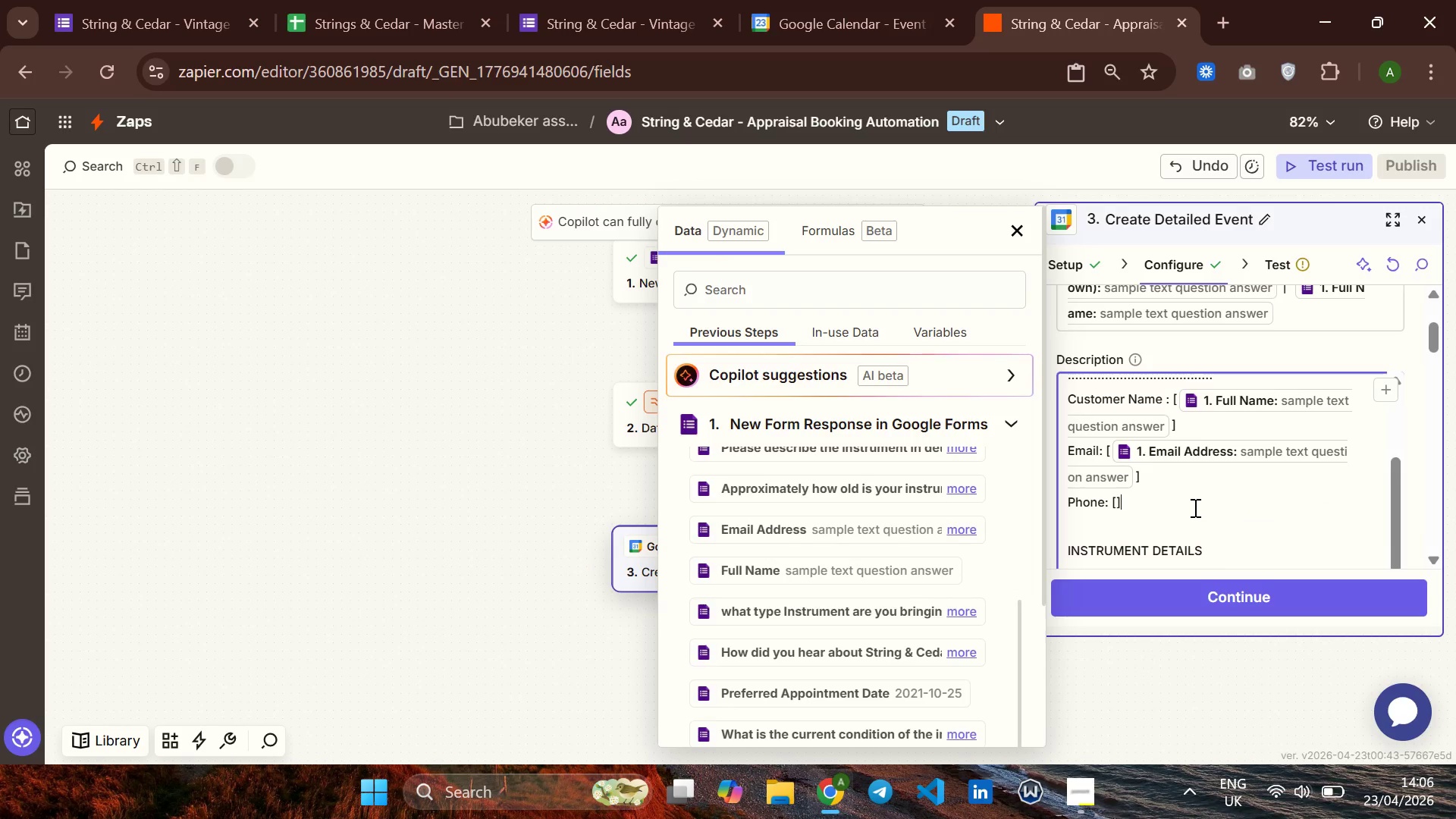 
key(BracketRight)
 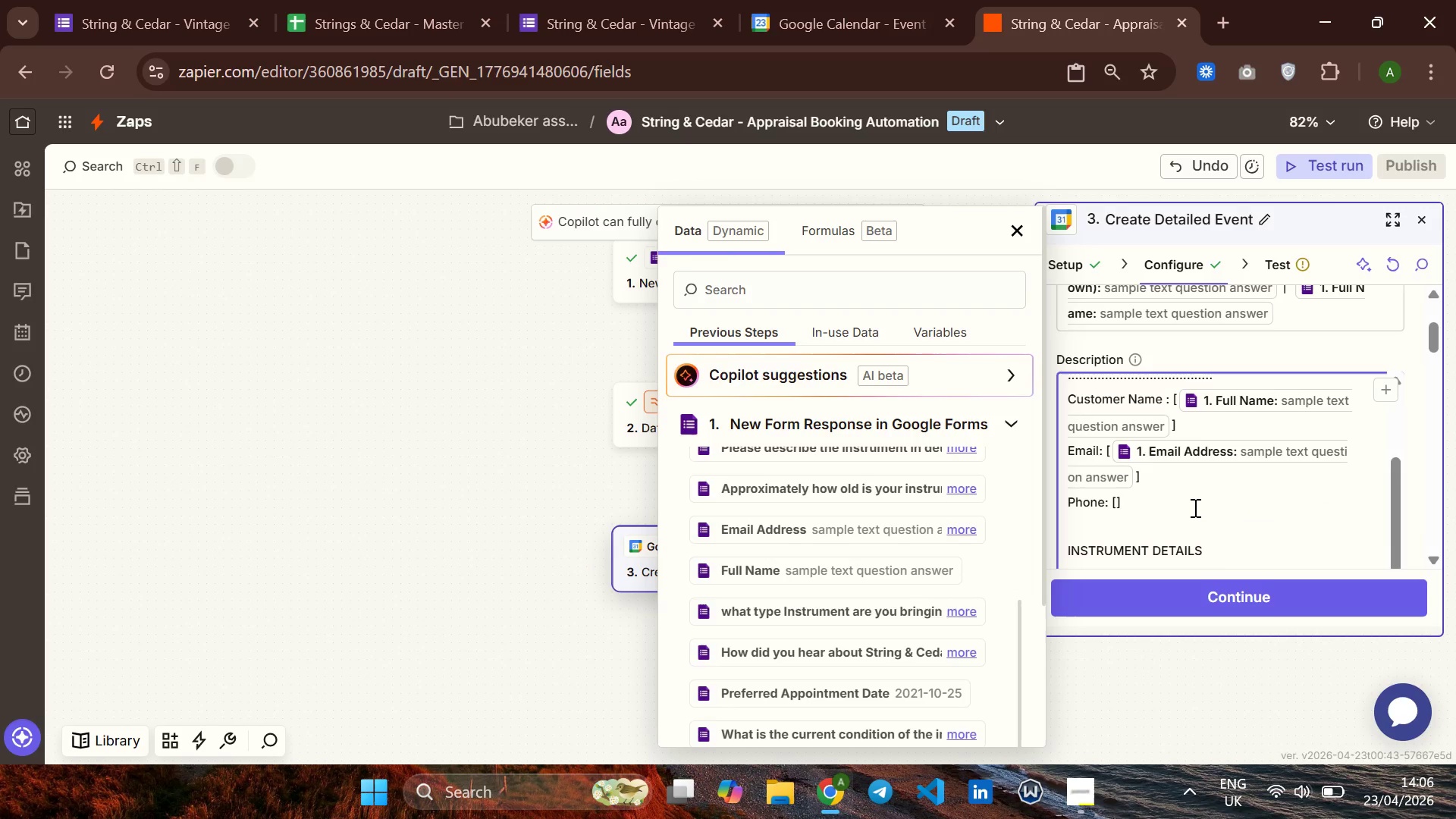 
key(ArrowLeft)
 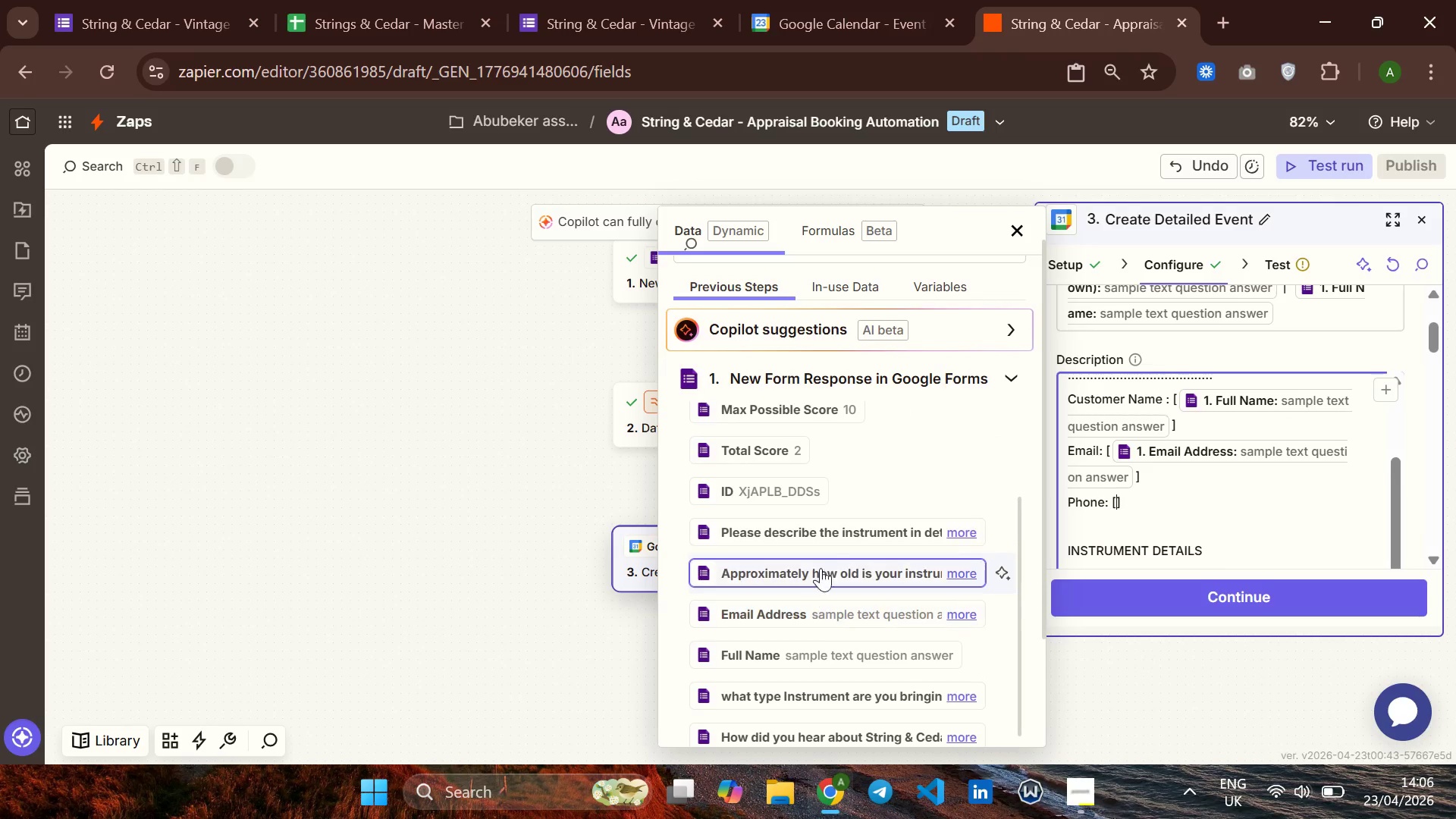 
wait(15.74)
 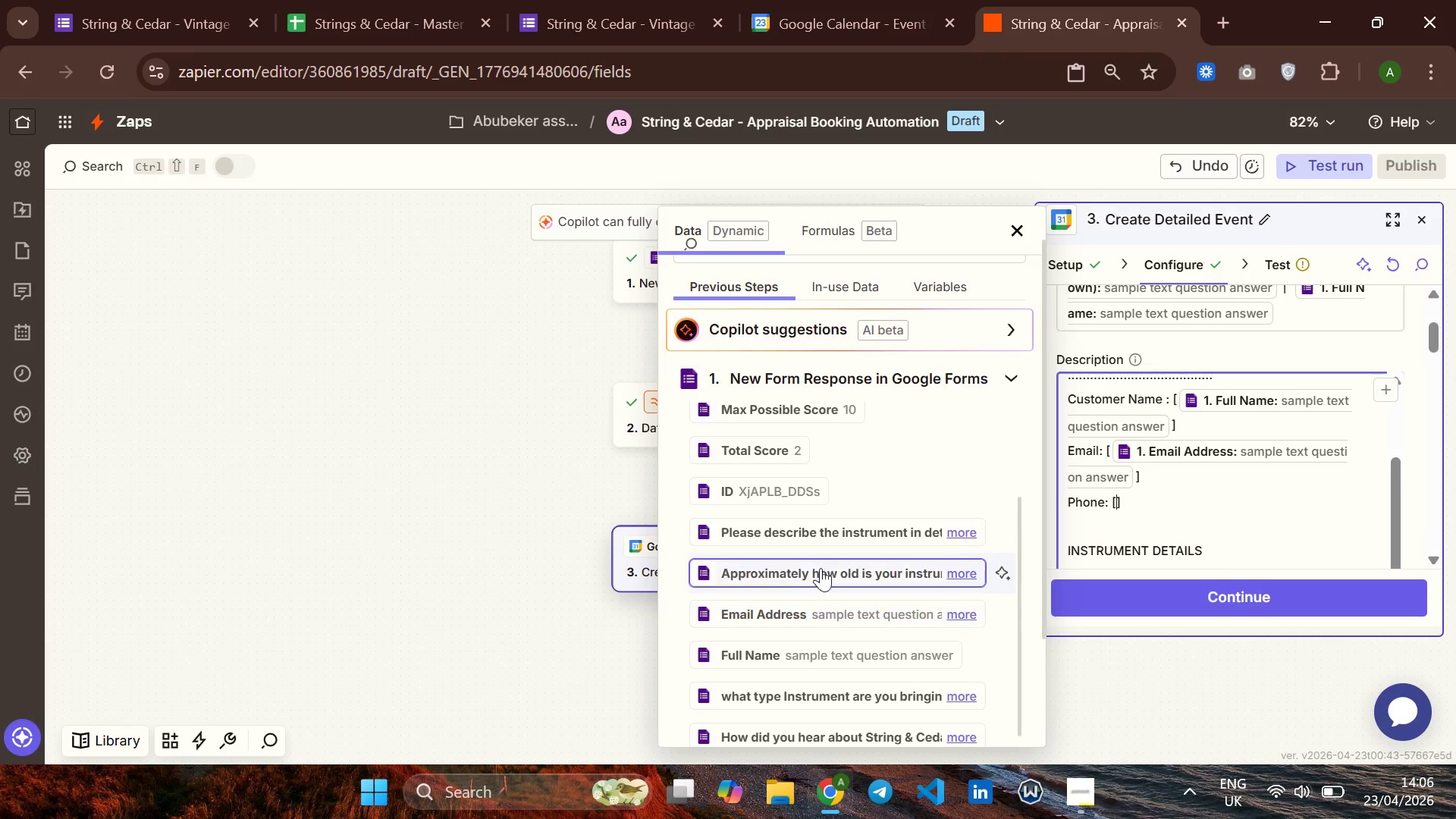 
left_click([780, 626])
 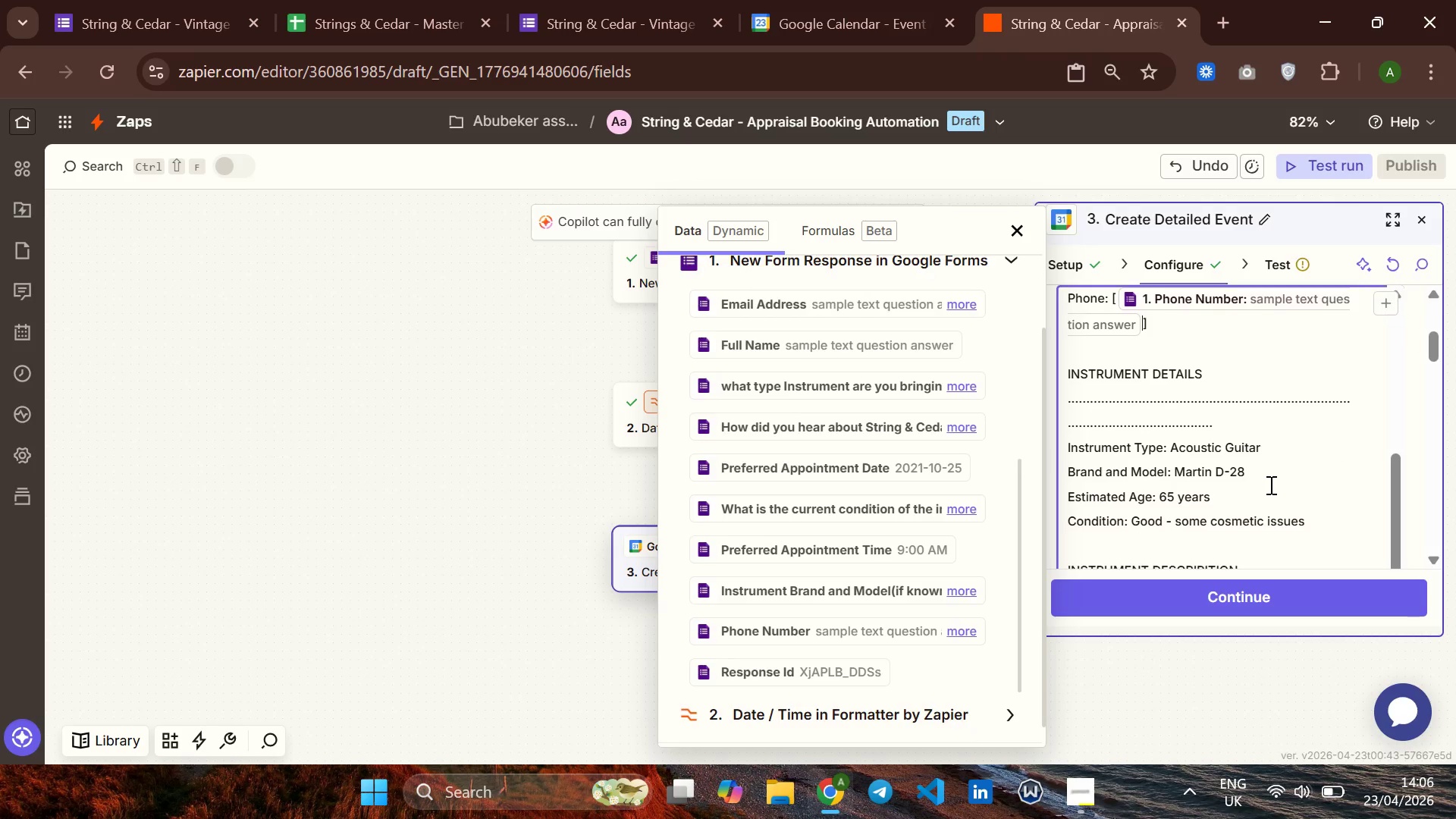 
wait(8.39)
 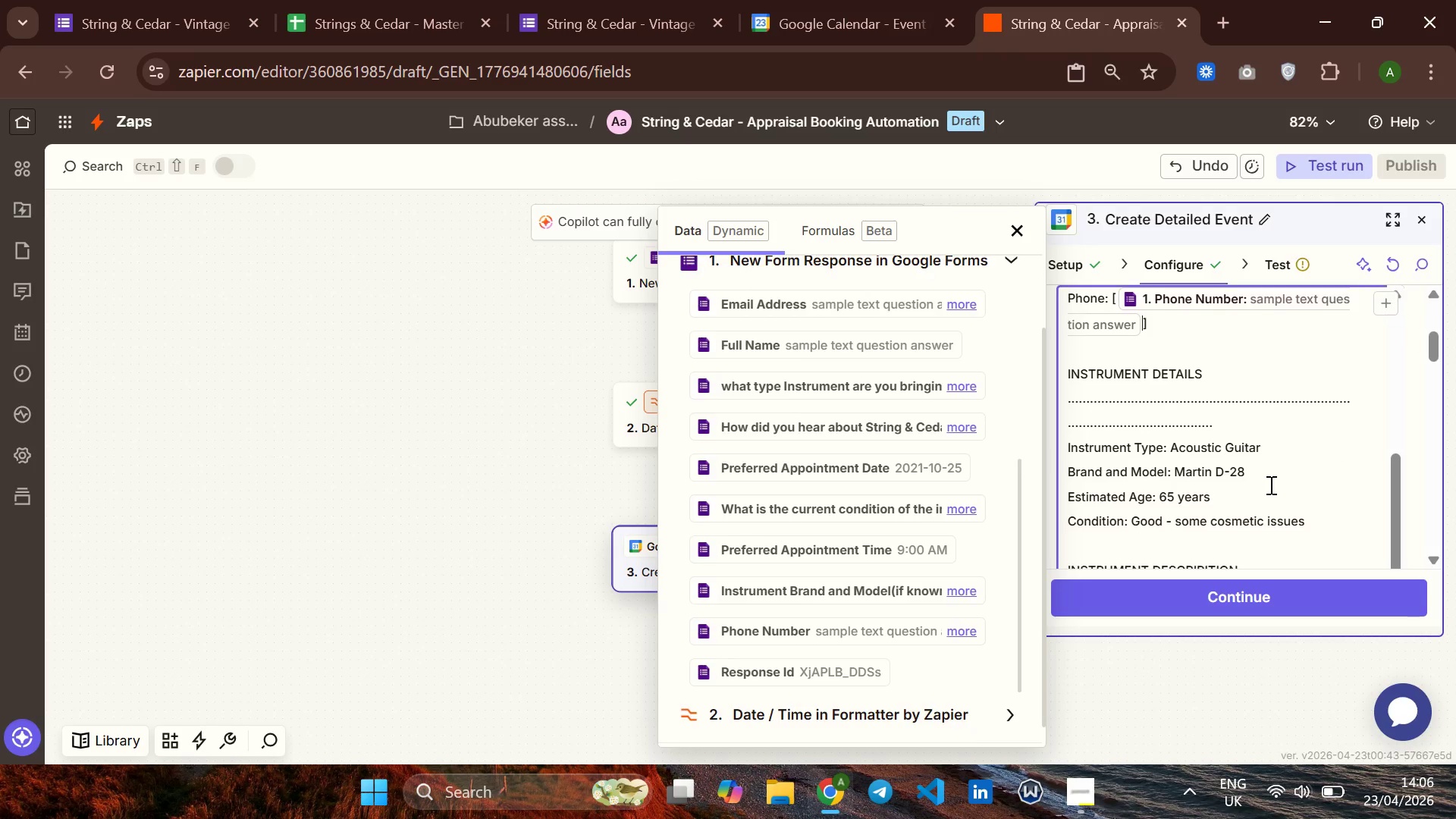 
left_click([1279, 434])
 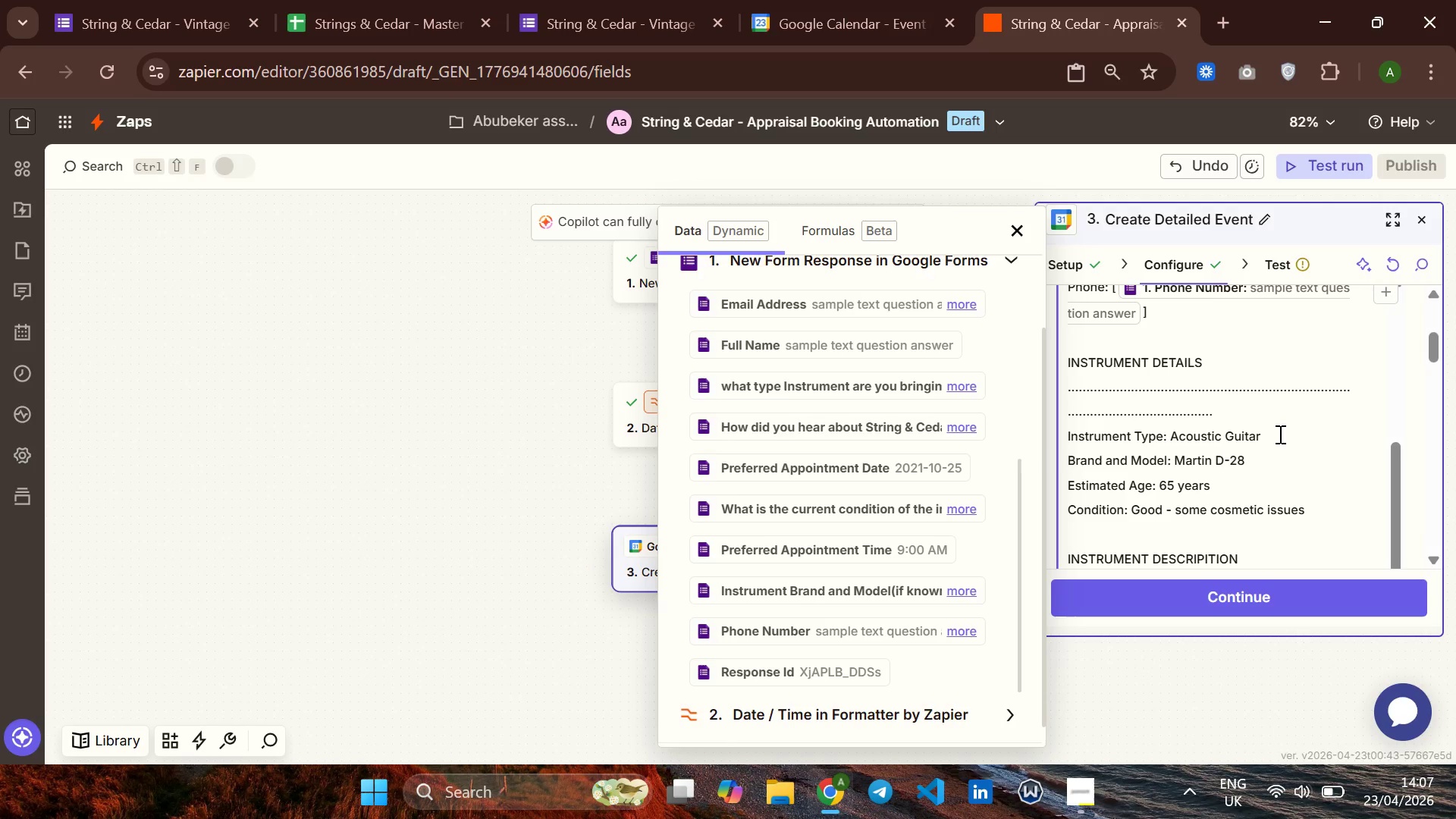 
key(Backspace)
 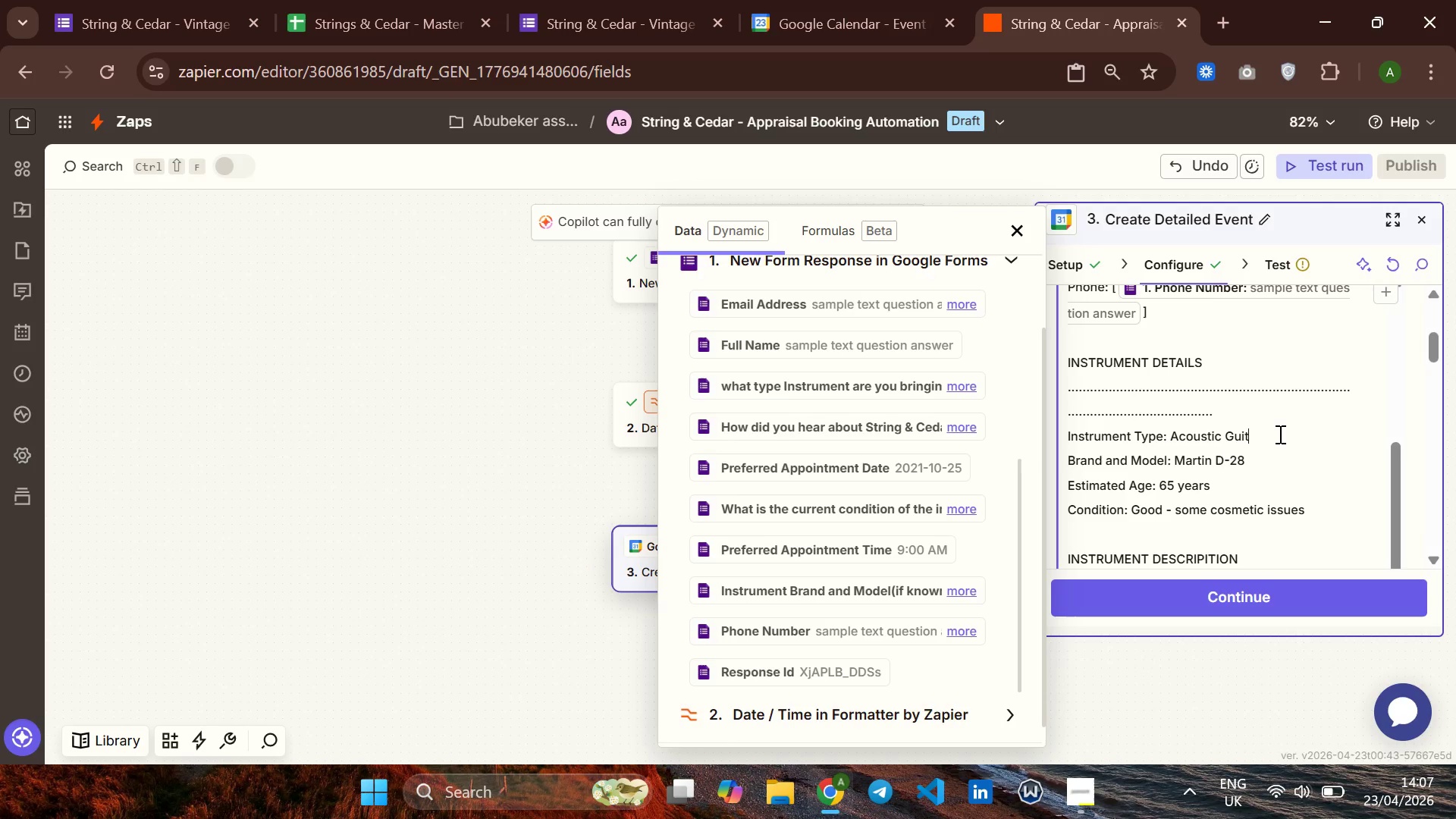 
key(Backspace)
 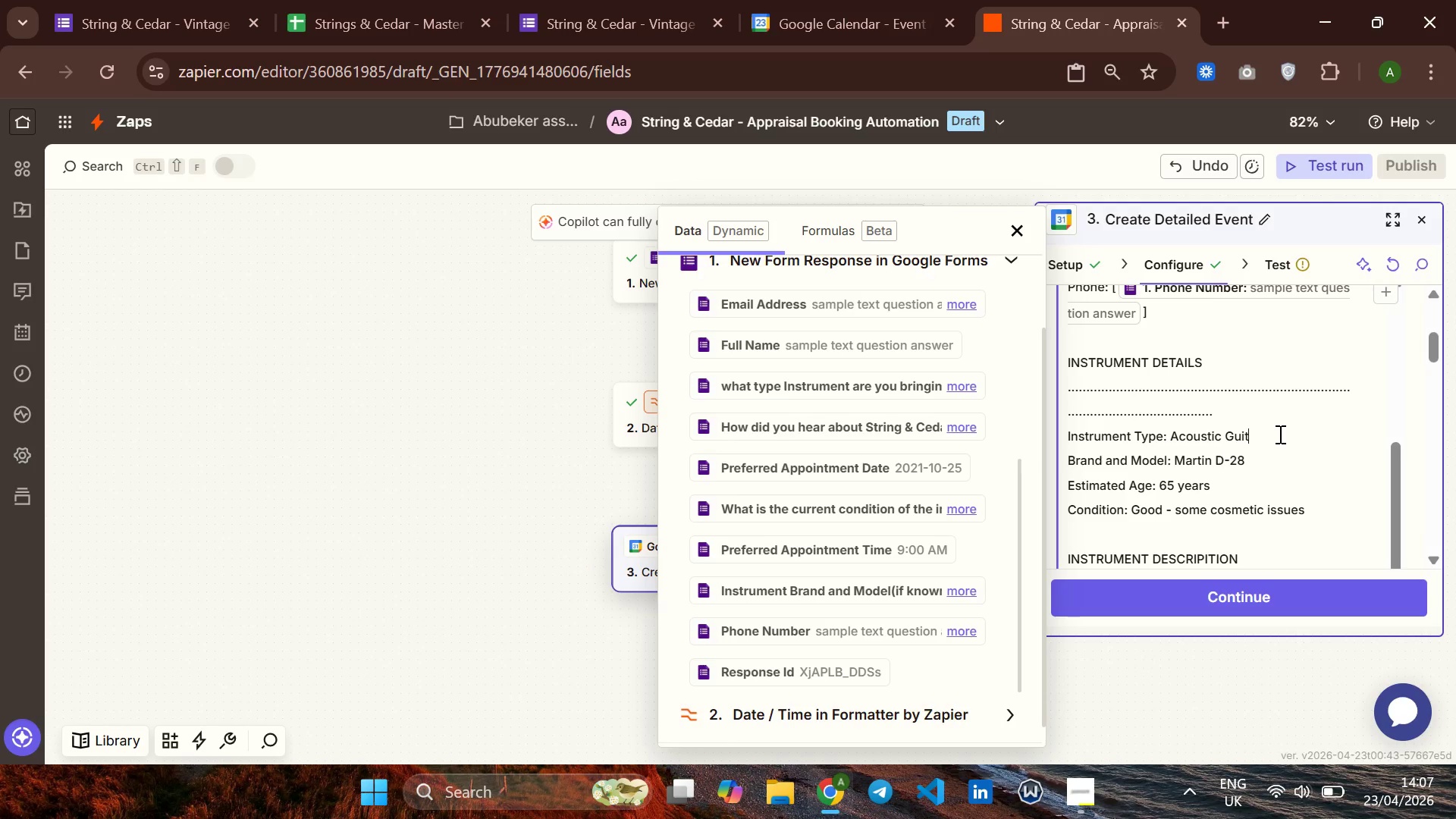 
key(Backspace)
 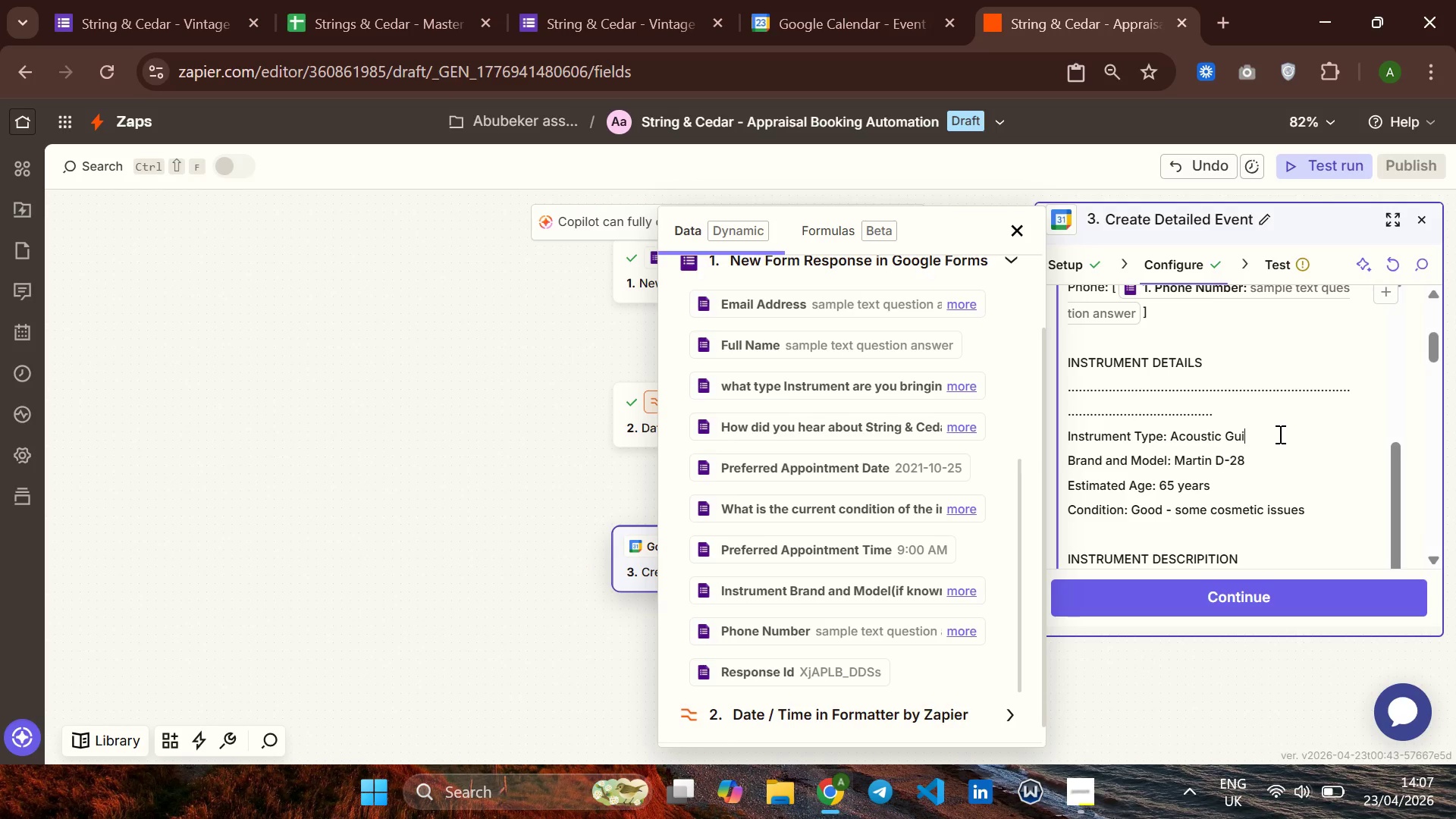 
key(Backspace)
 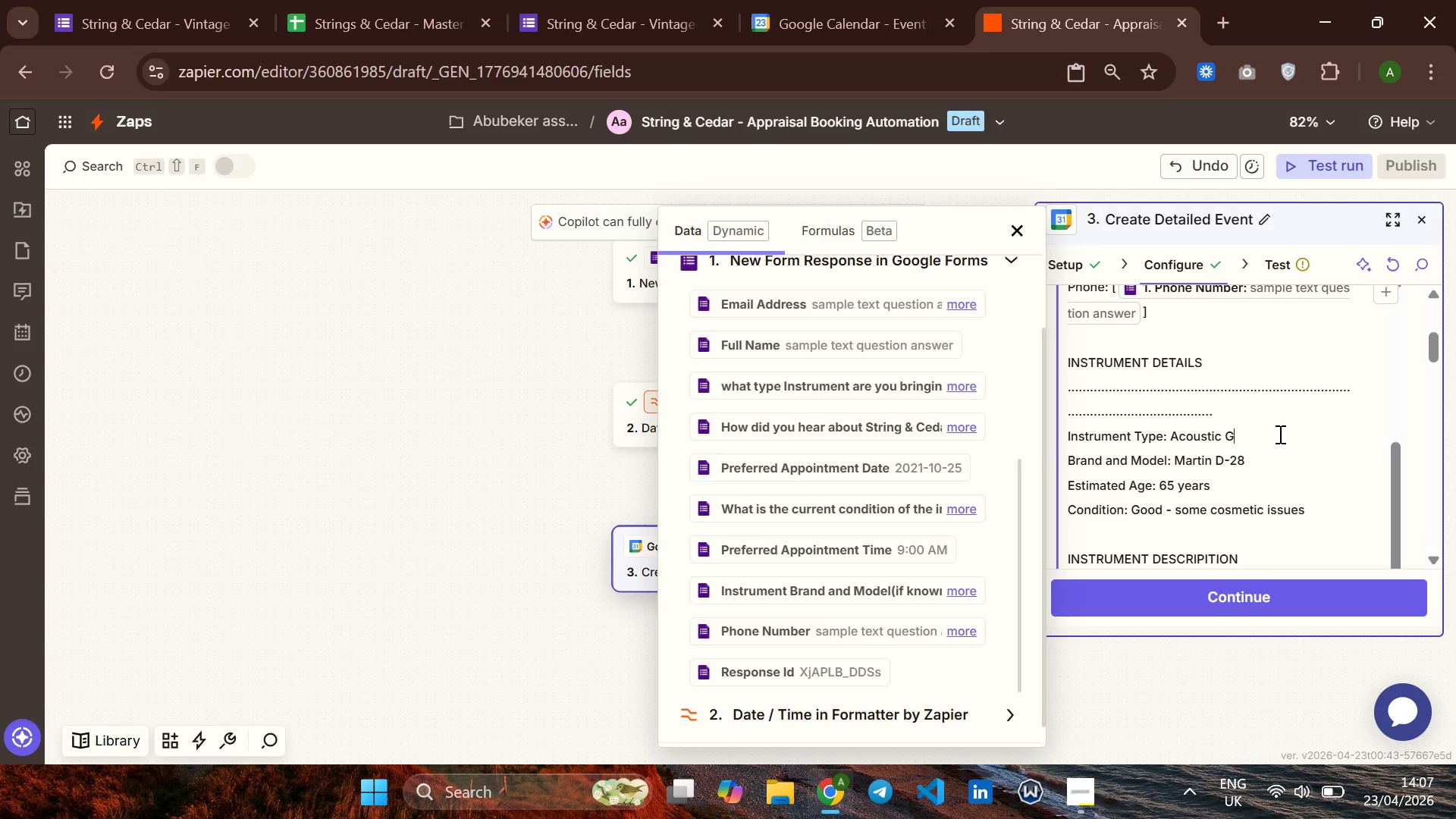 
key(Backspace)
 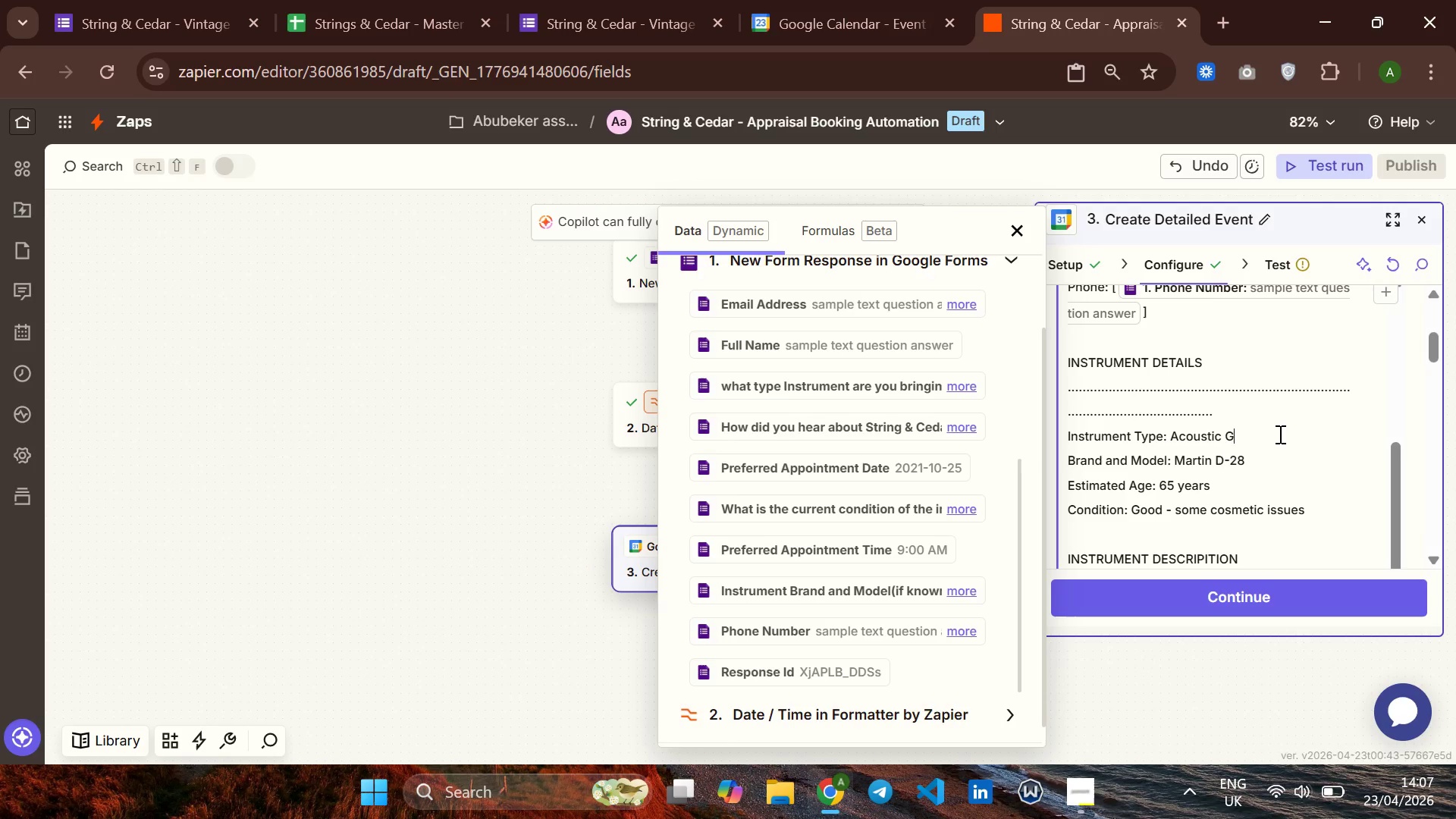 
key(Backspace)
 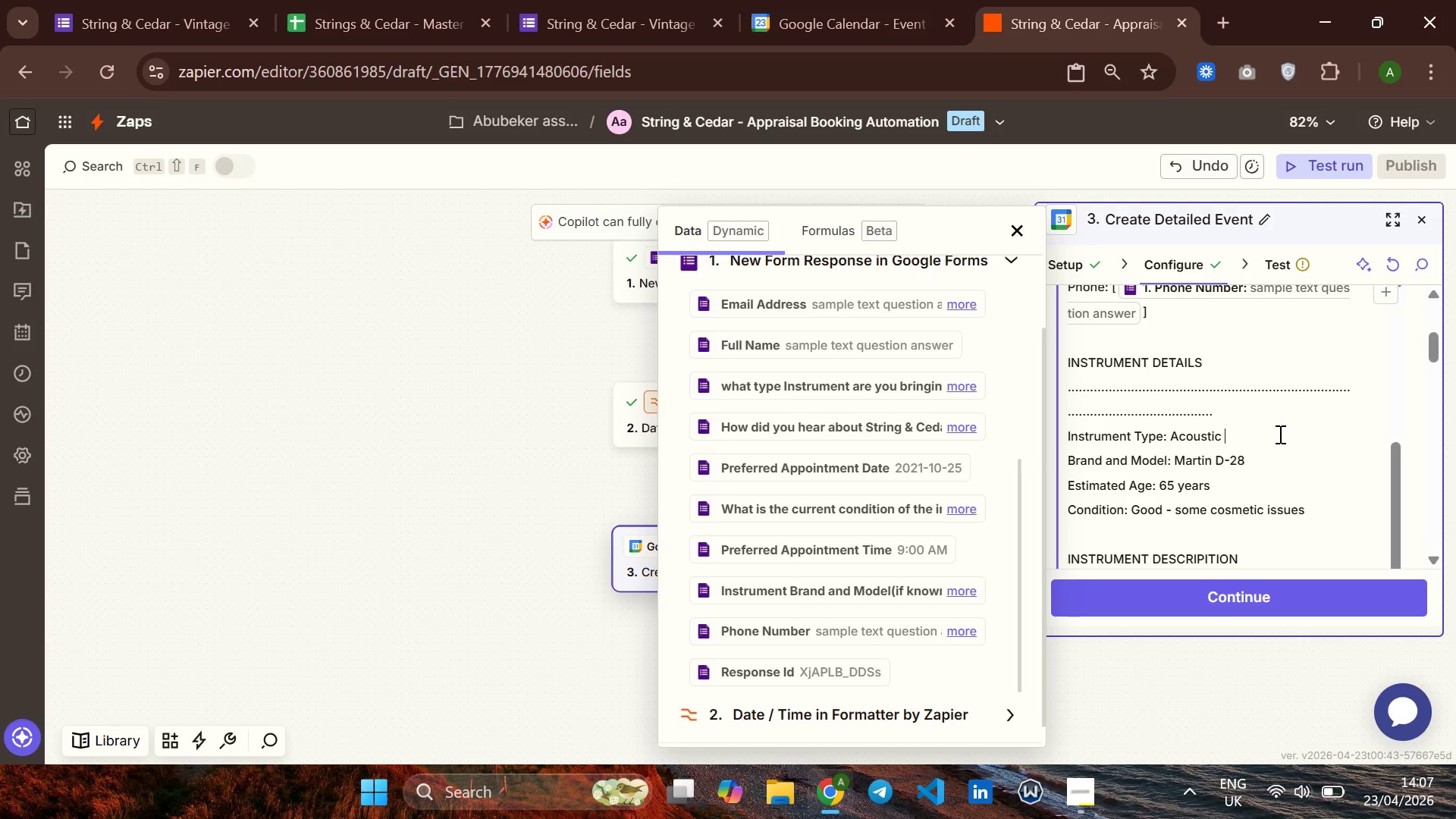 
key(Backspace)
 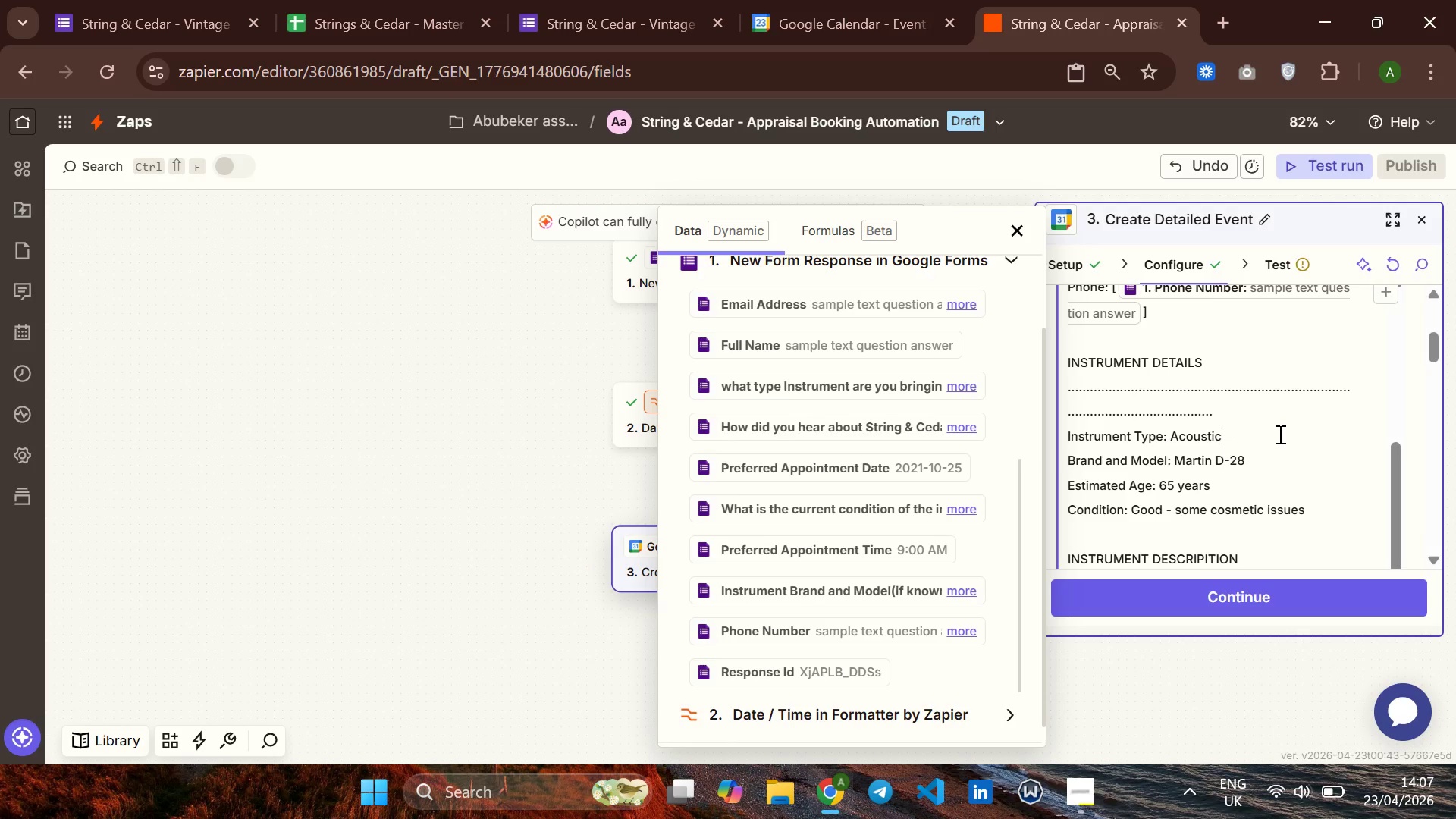 
key(Backspace)
 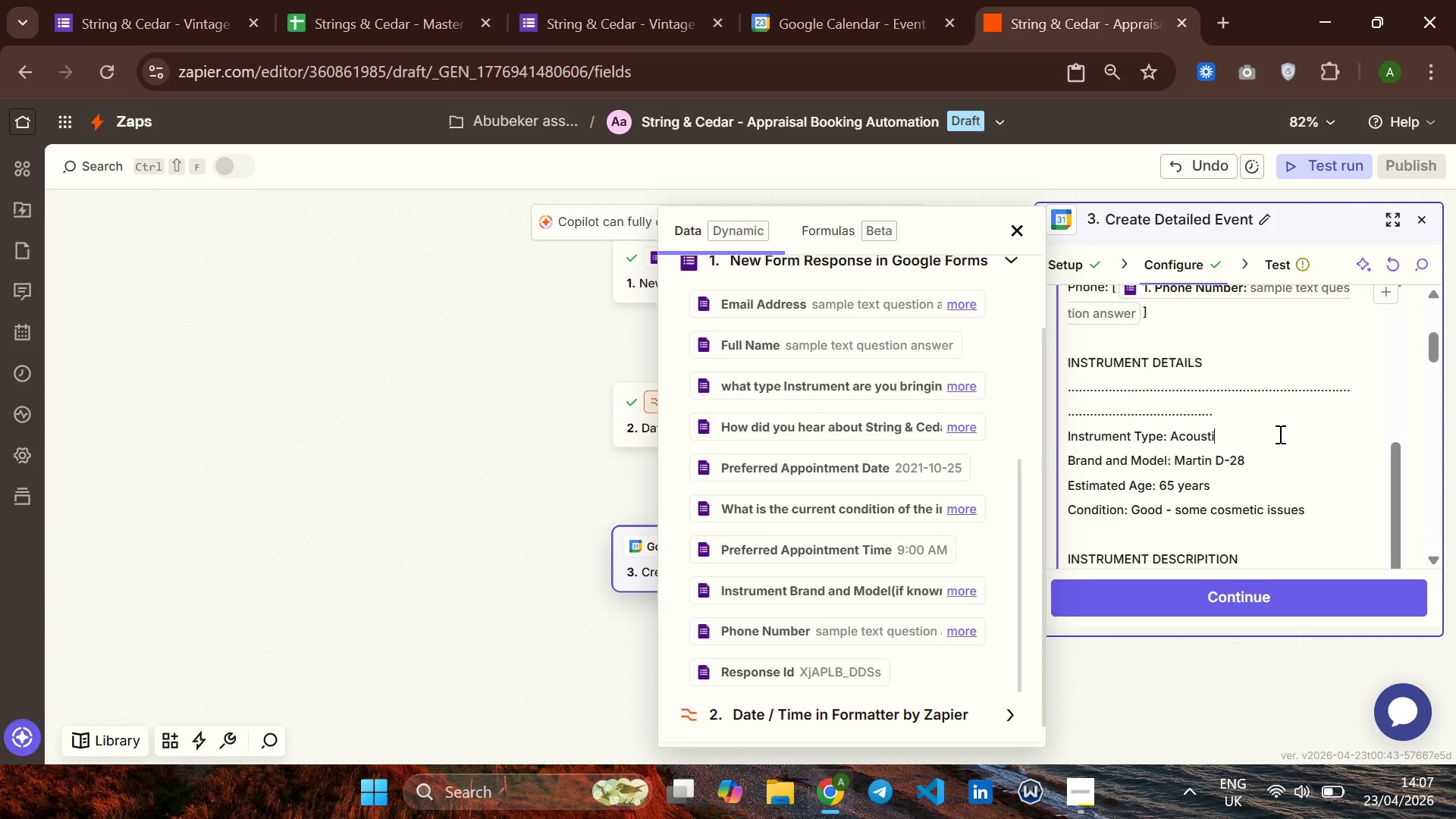 
key(Backspace)
 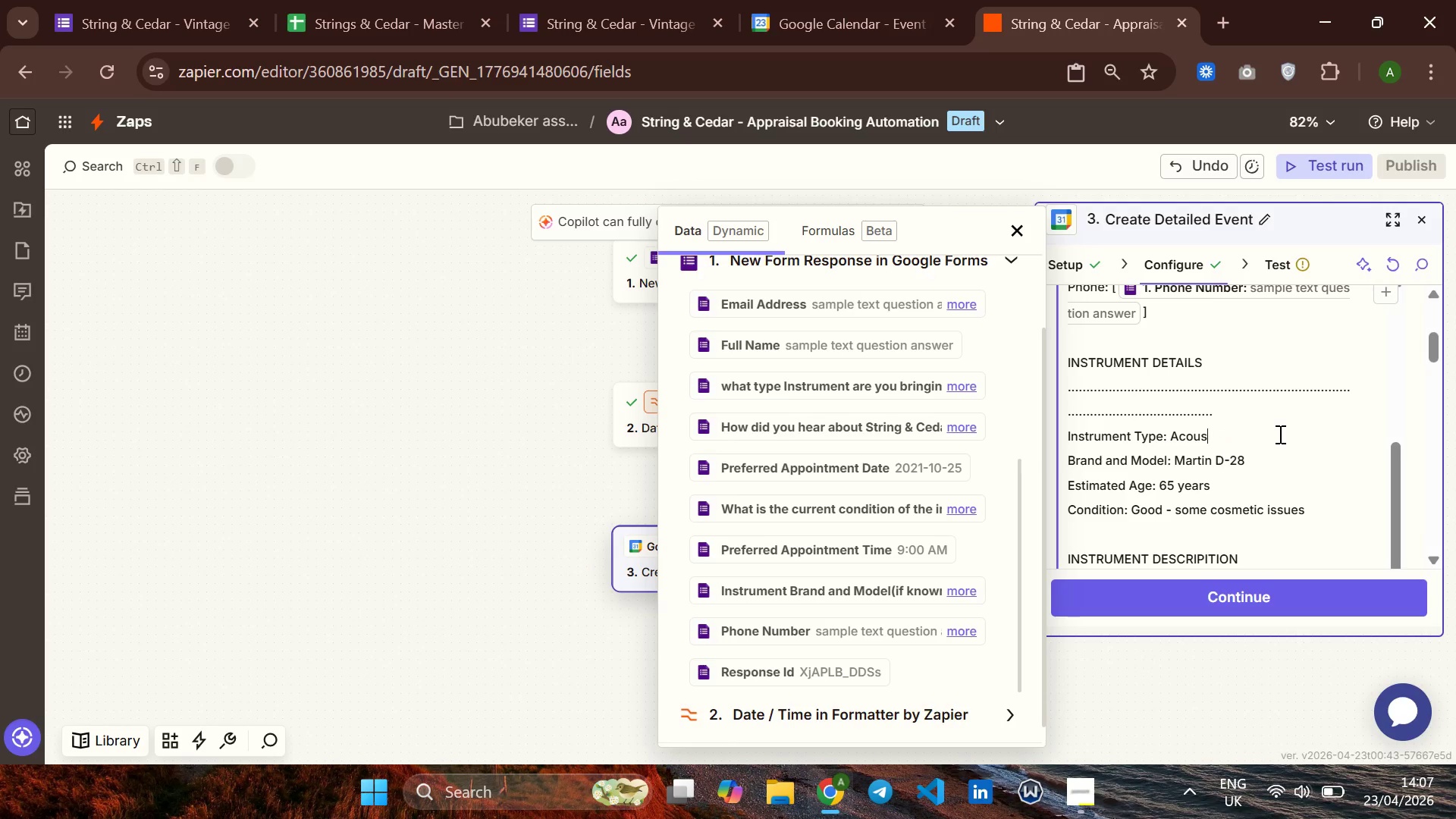 
key(Backspace)
 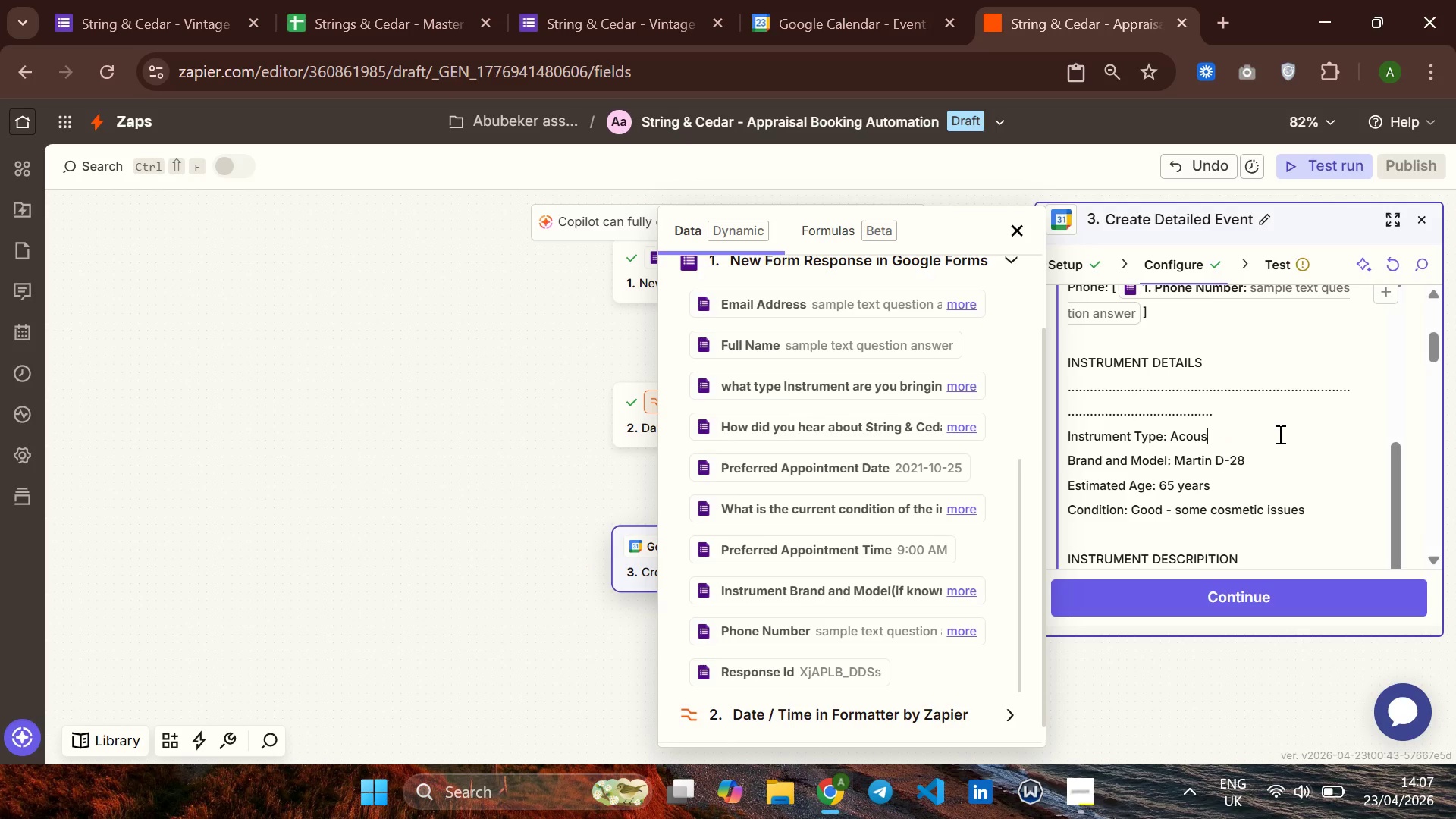 
key(Backspace)
 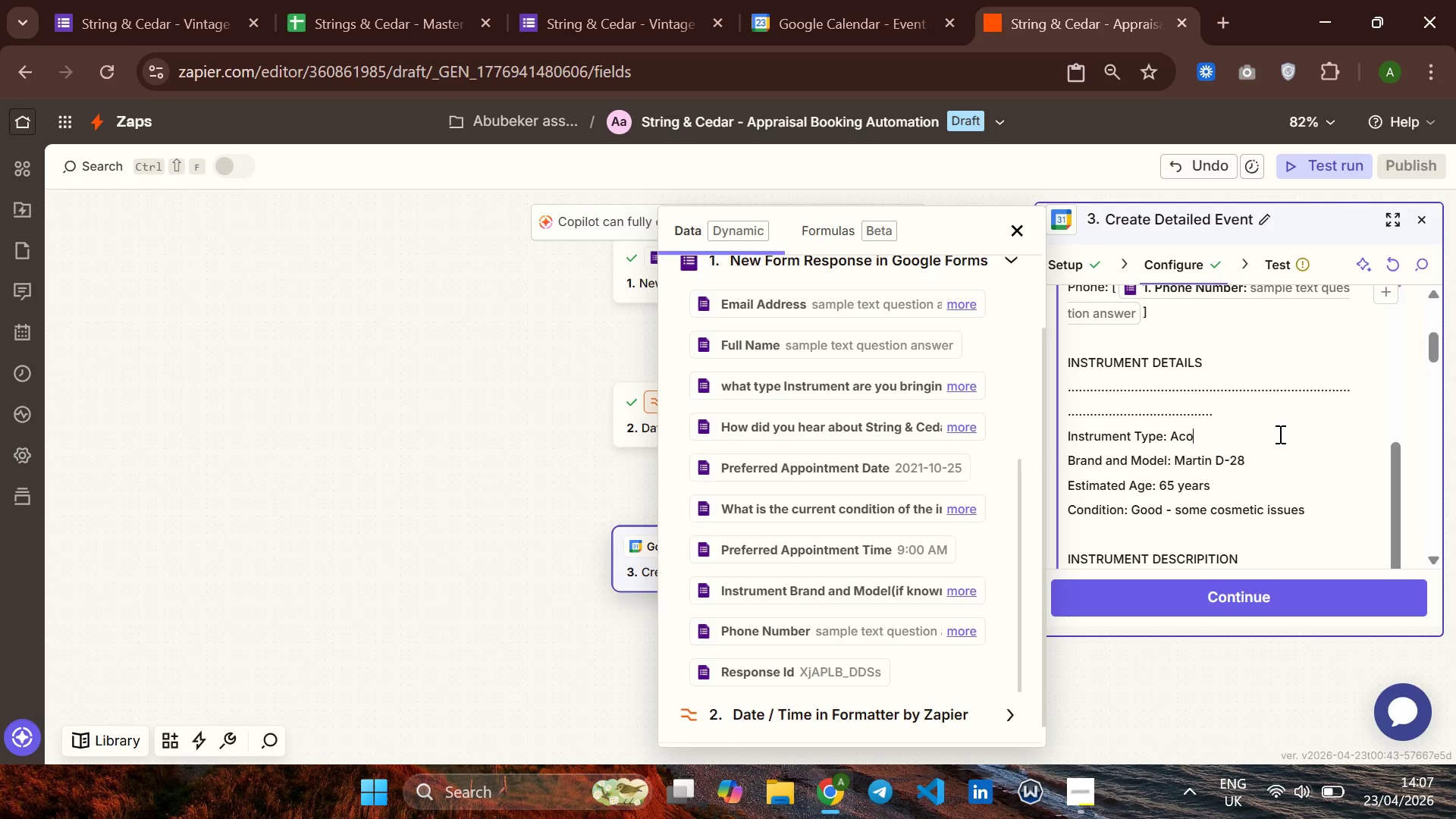 
key(Backspace)
 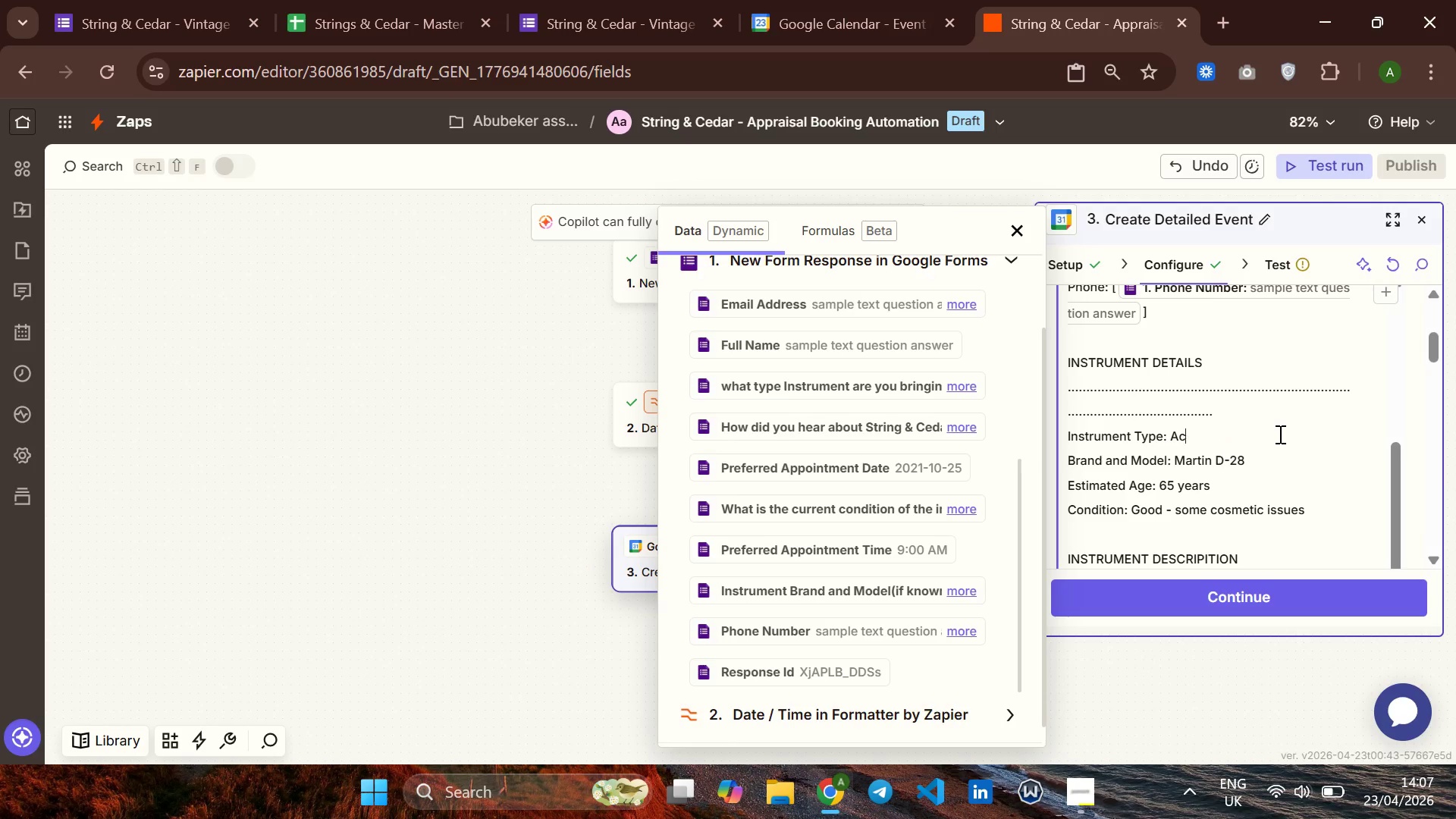 
key(Backspace)
 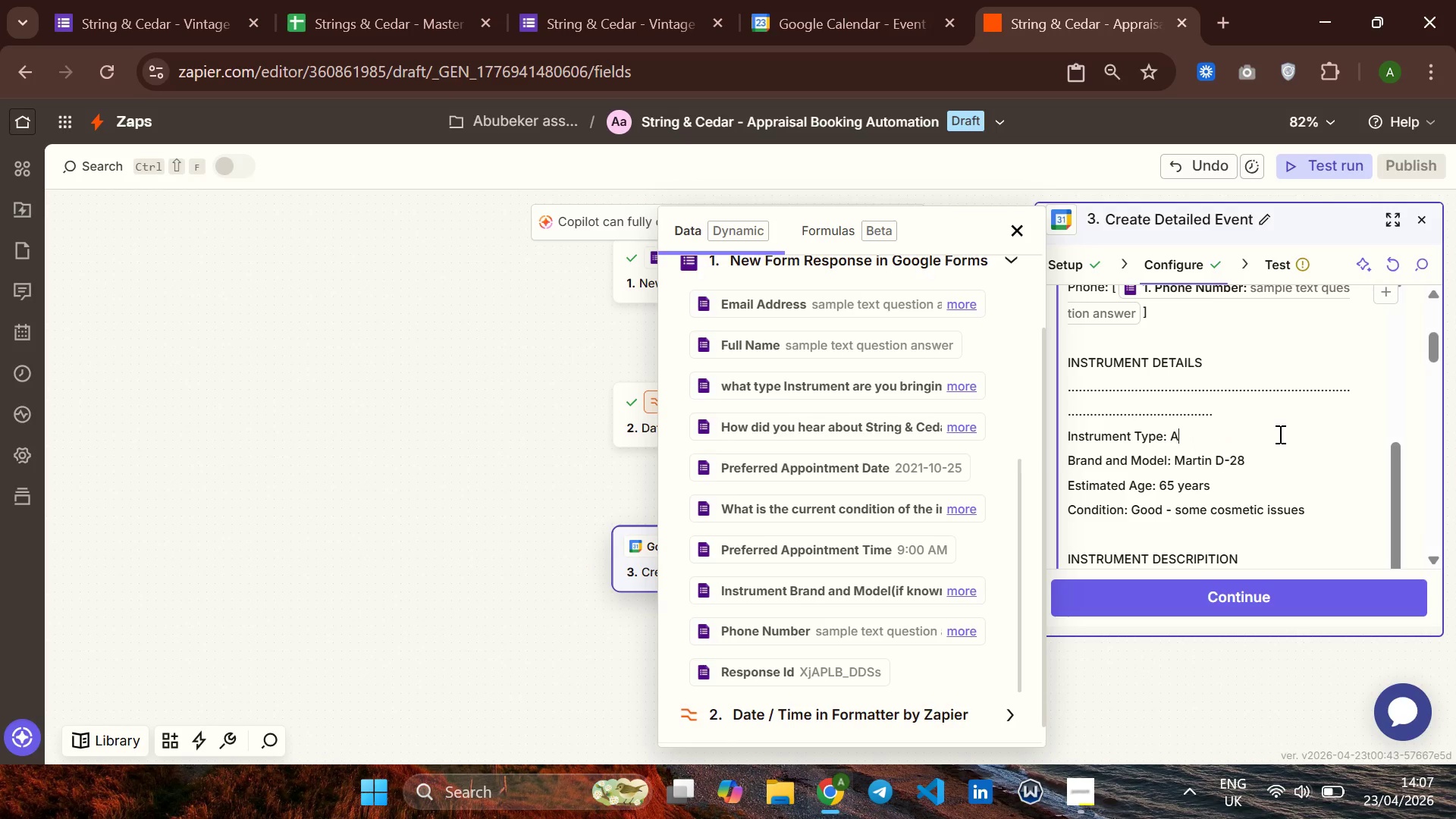 
key(Backspace)
 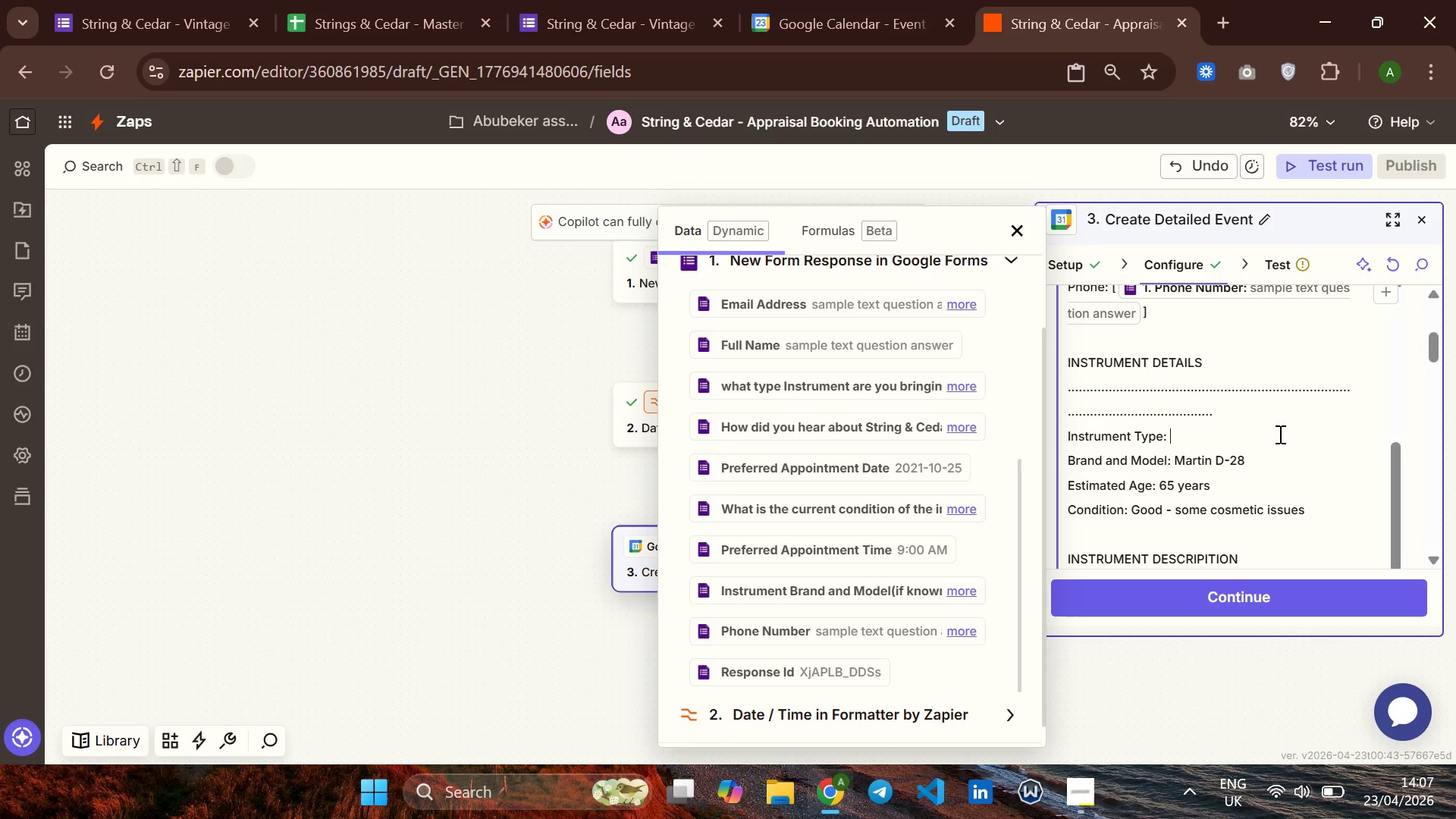 
key(Backspace)
 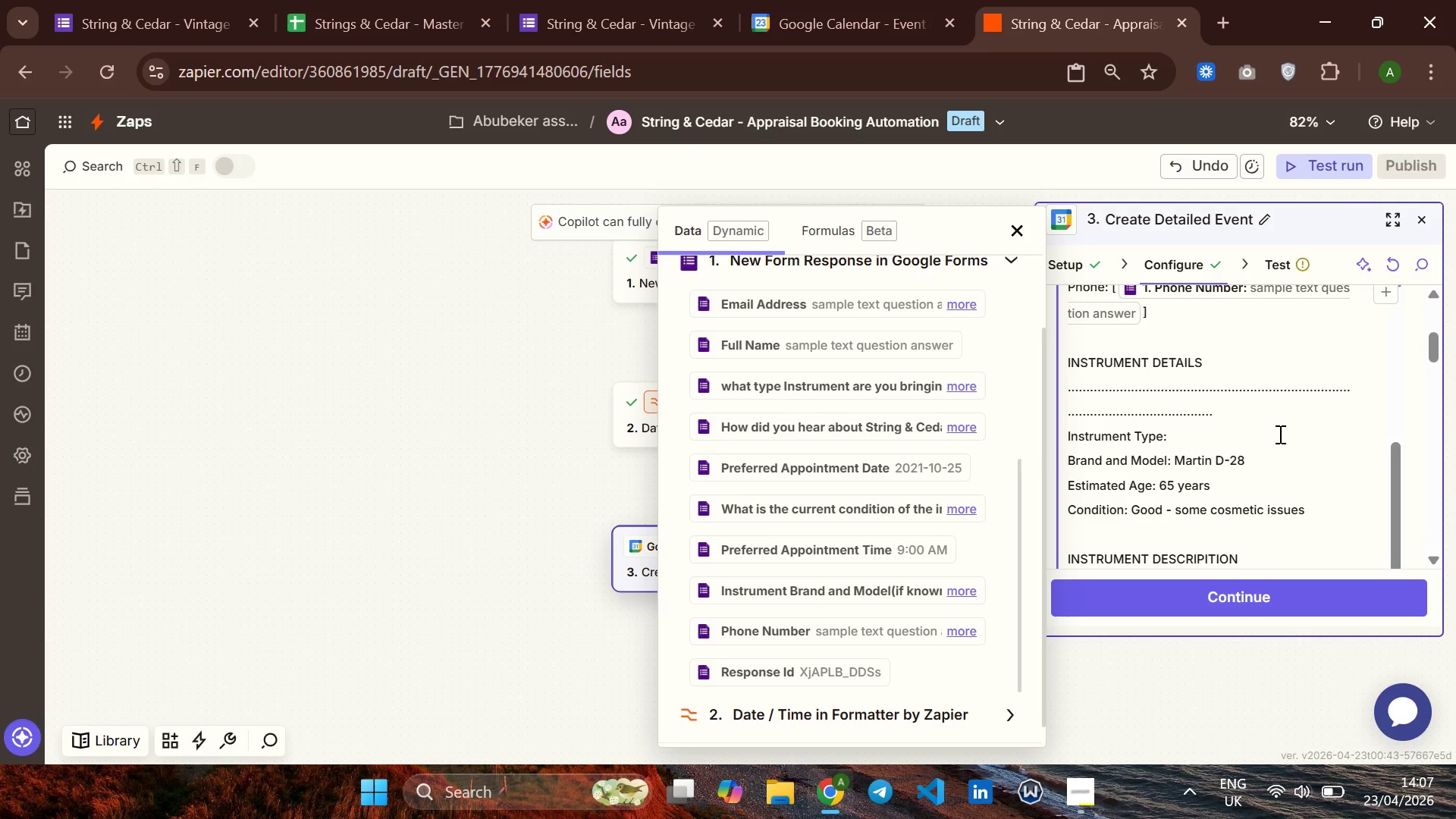 
key(BracketLeft)
 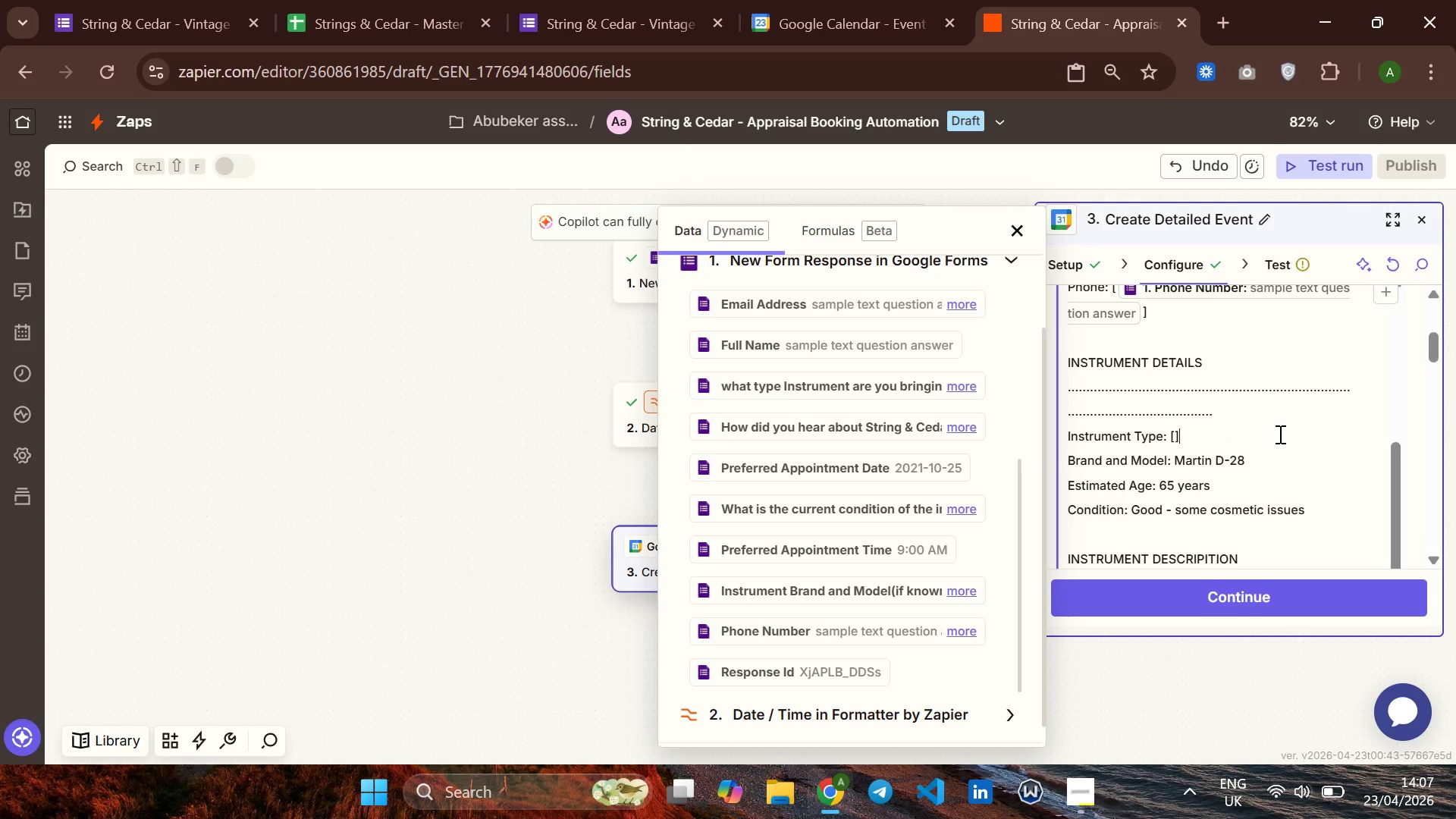 
key(BracketRight)
 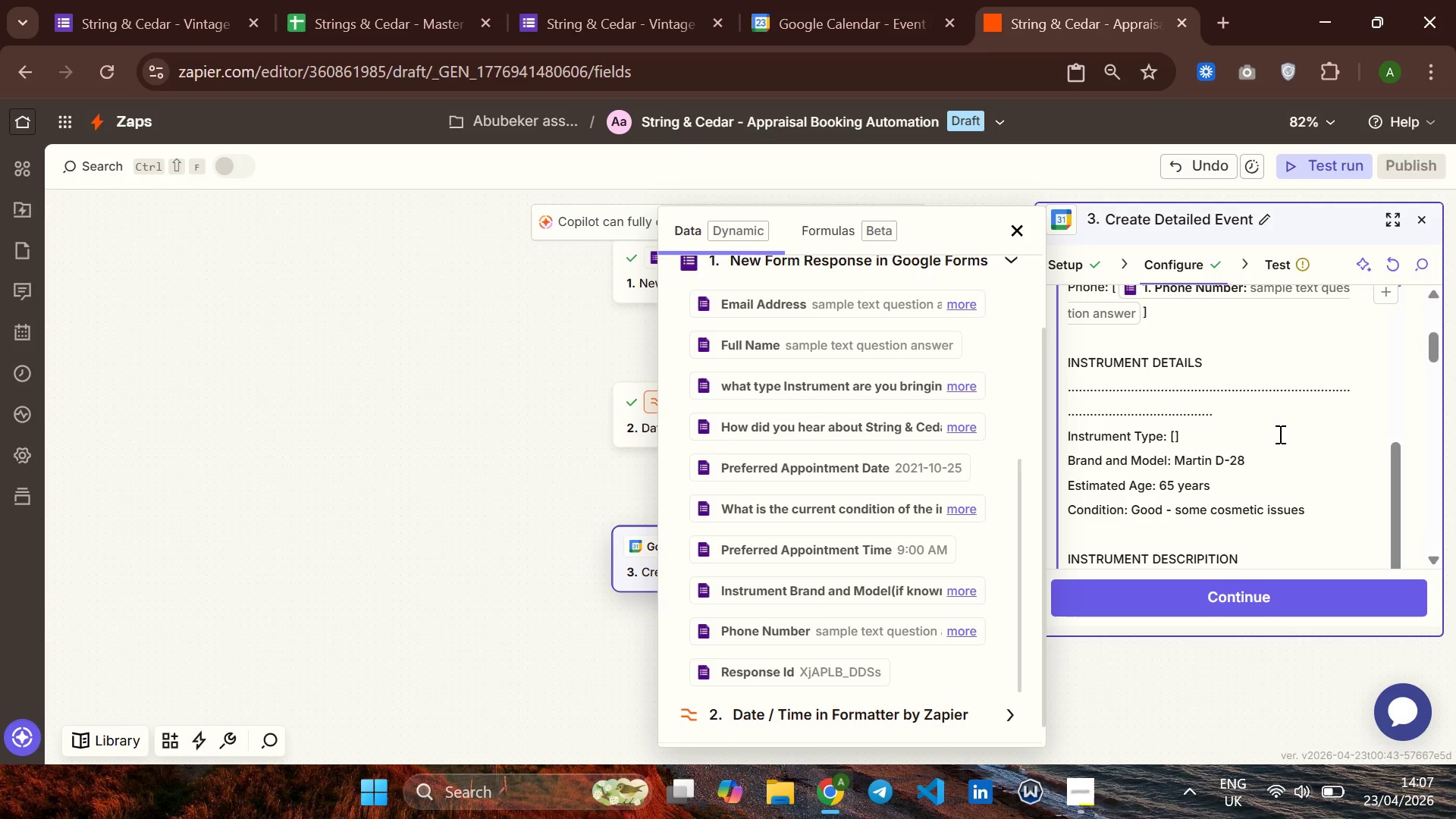 
key(ArrowLeft)
 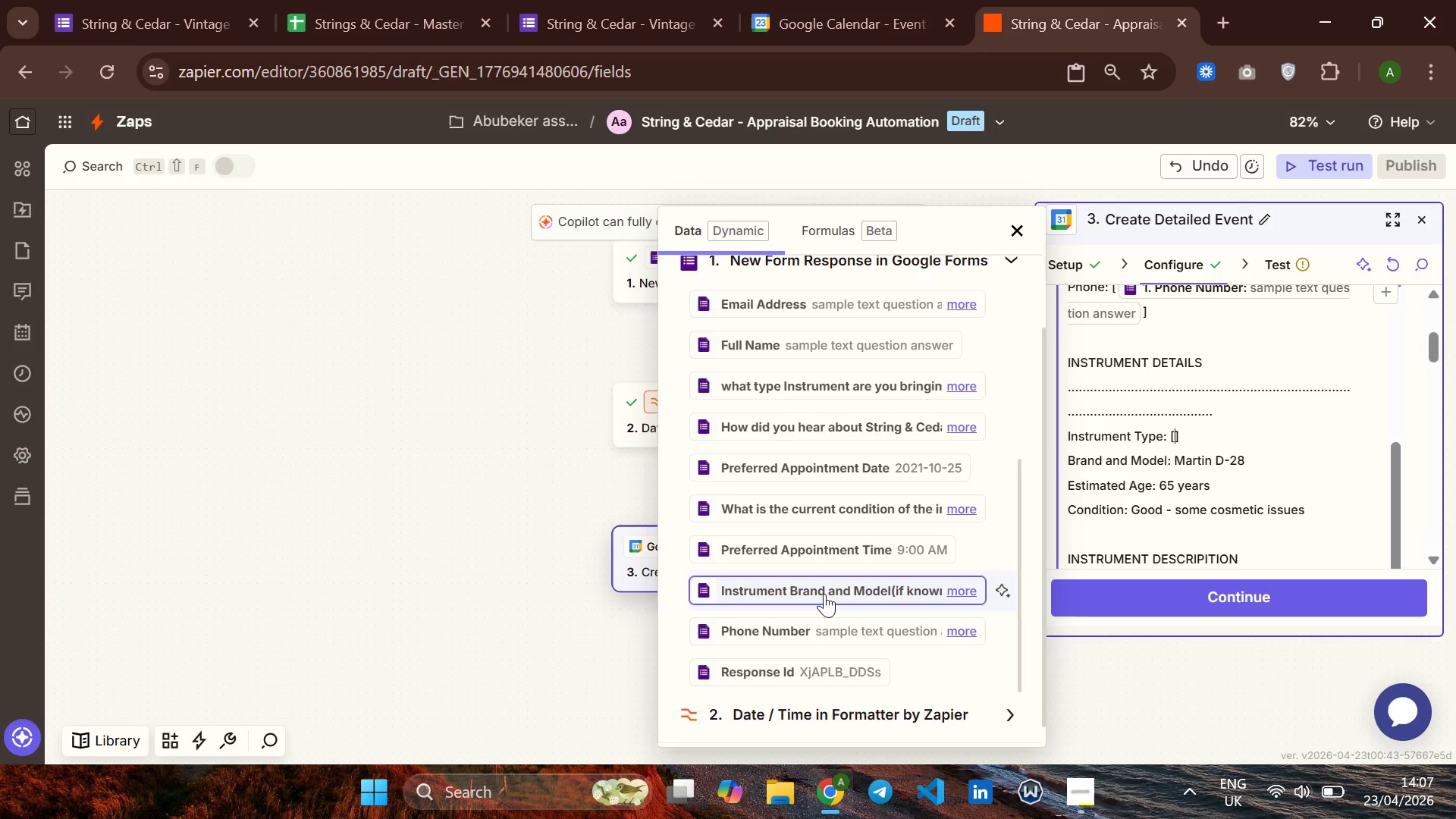 
wait(11.44)
 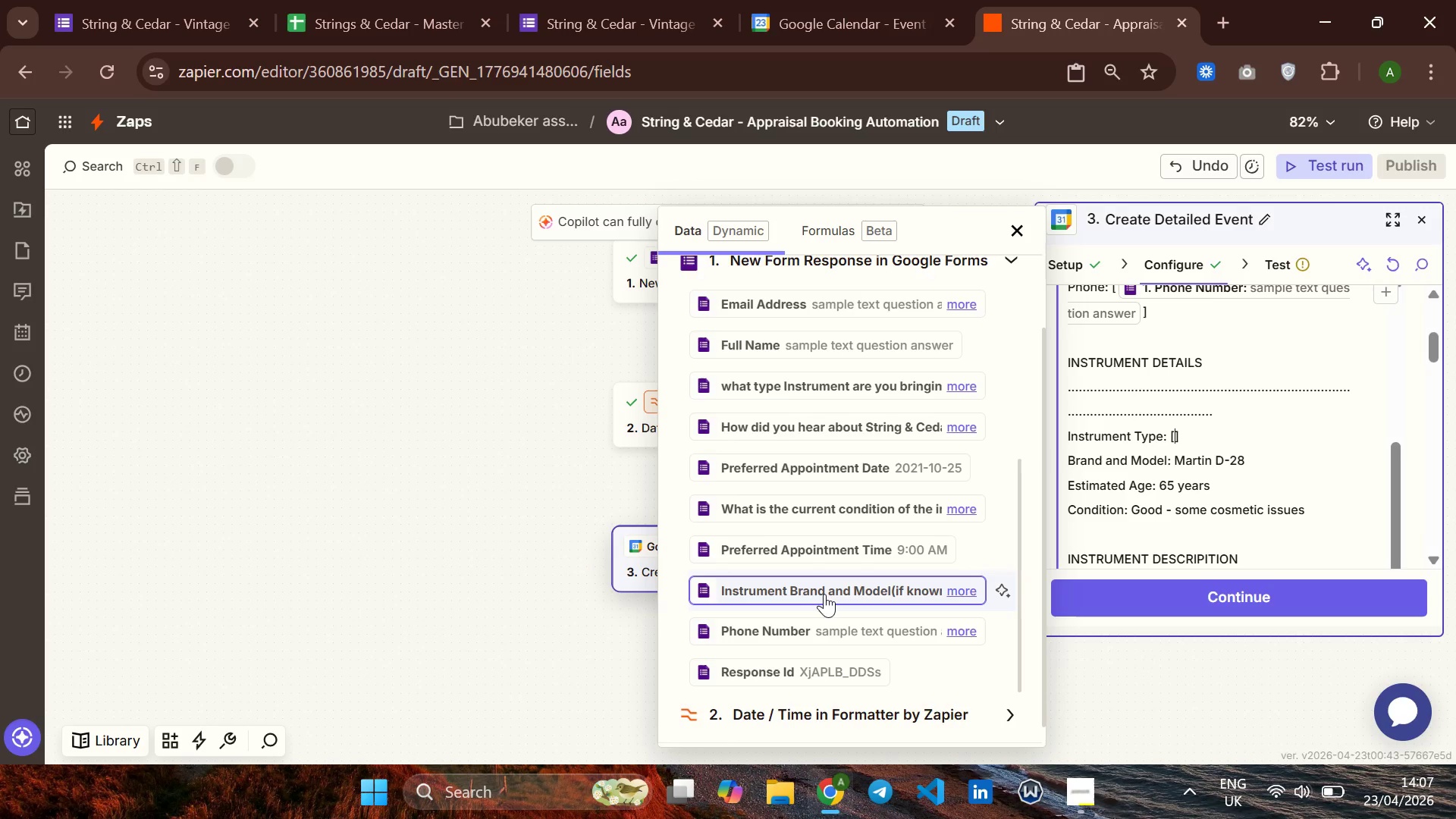 
left_click([835, 398])
 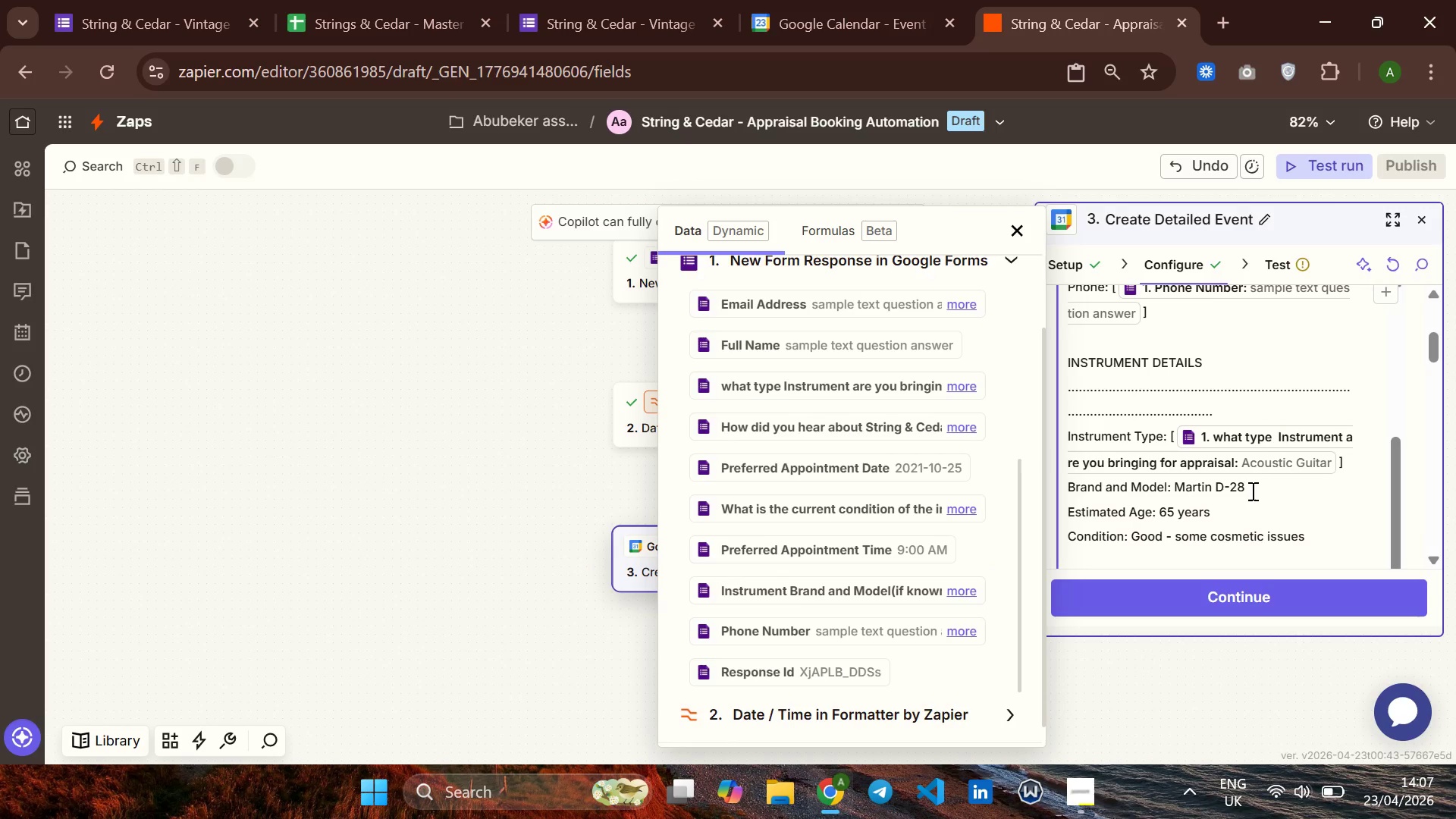 
left_click([1257, 492])
 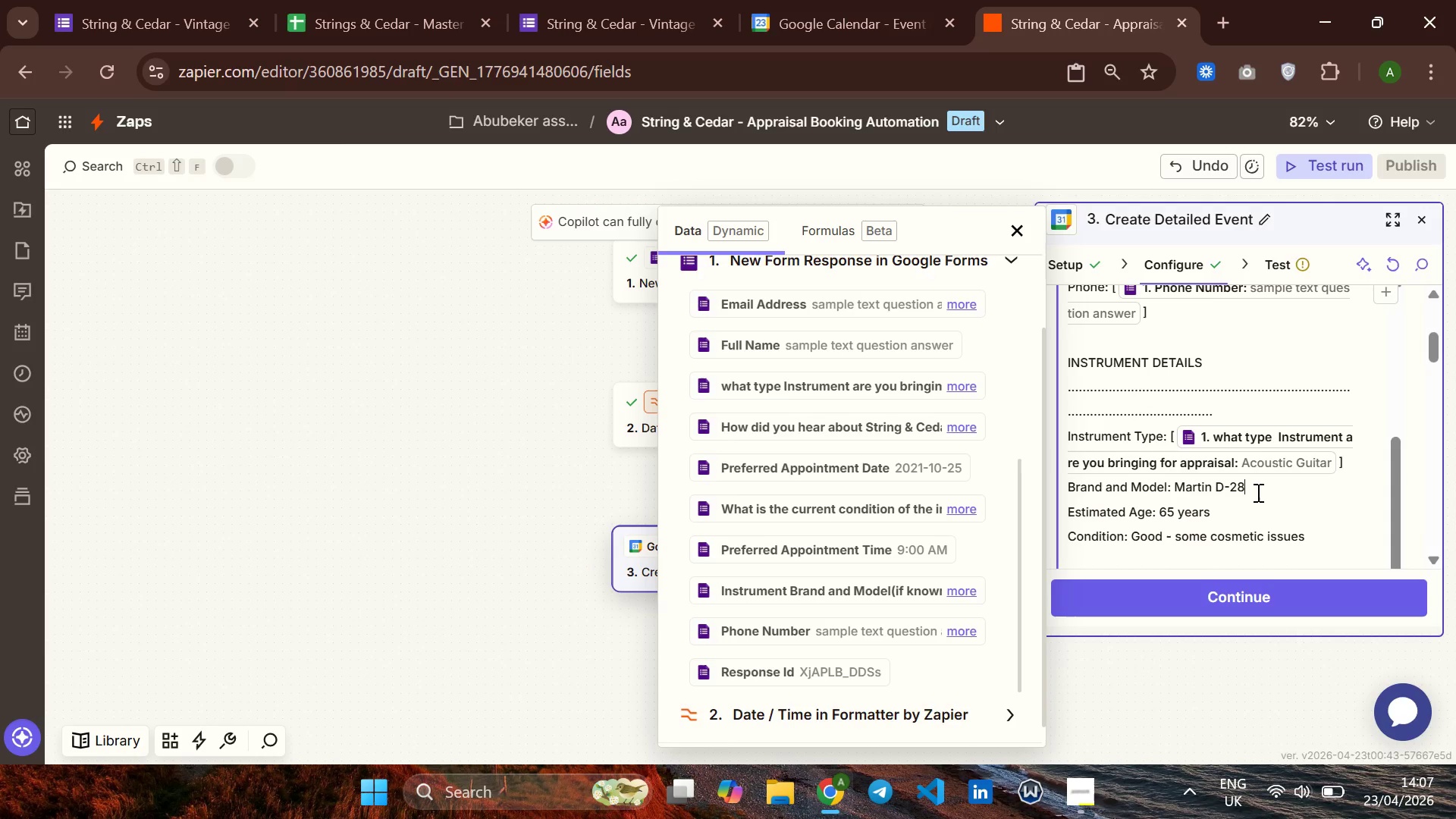 
key(Backspace)
 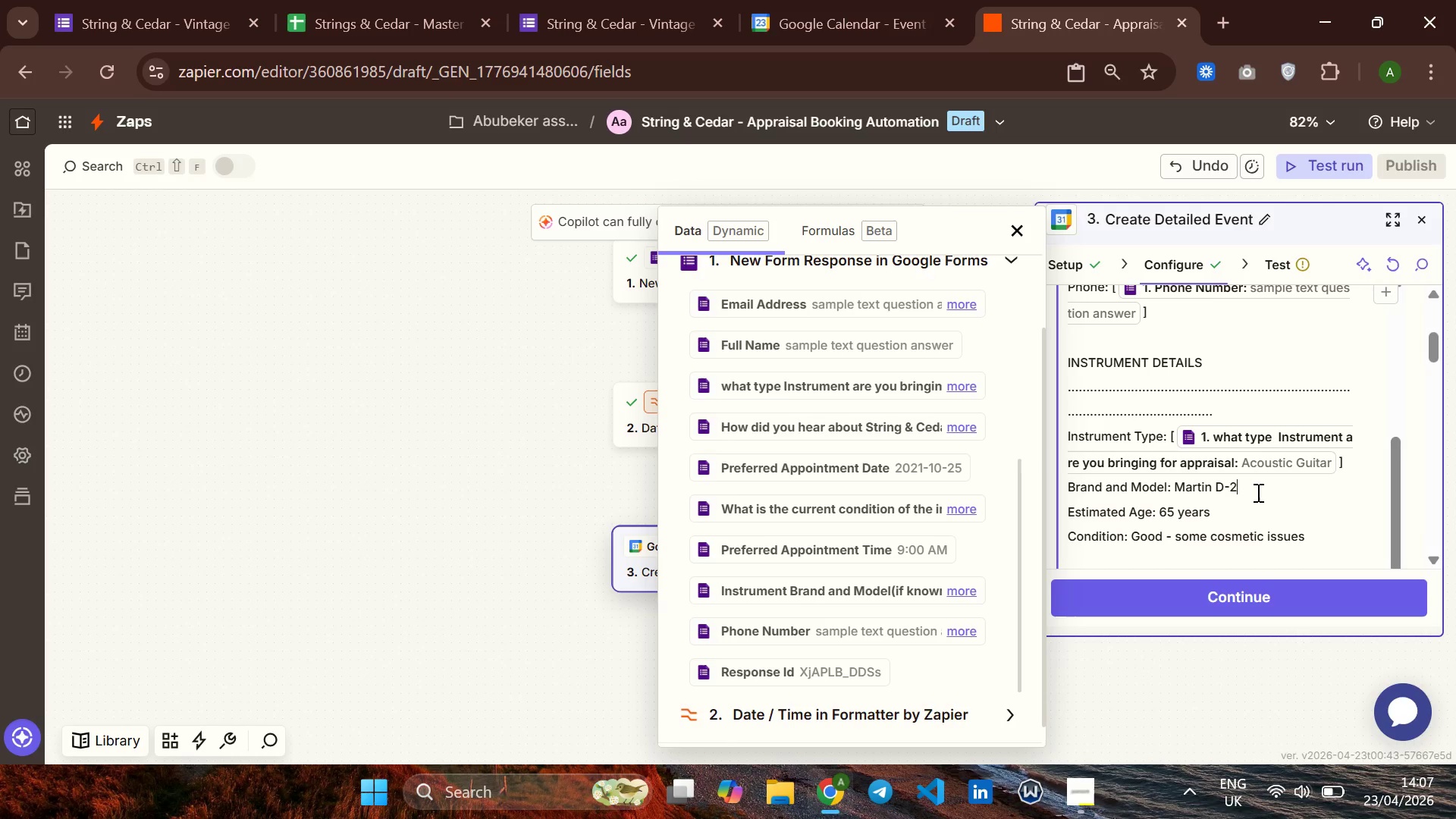 
key(Backspace)
 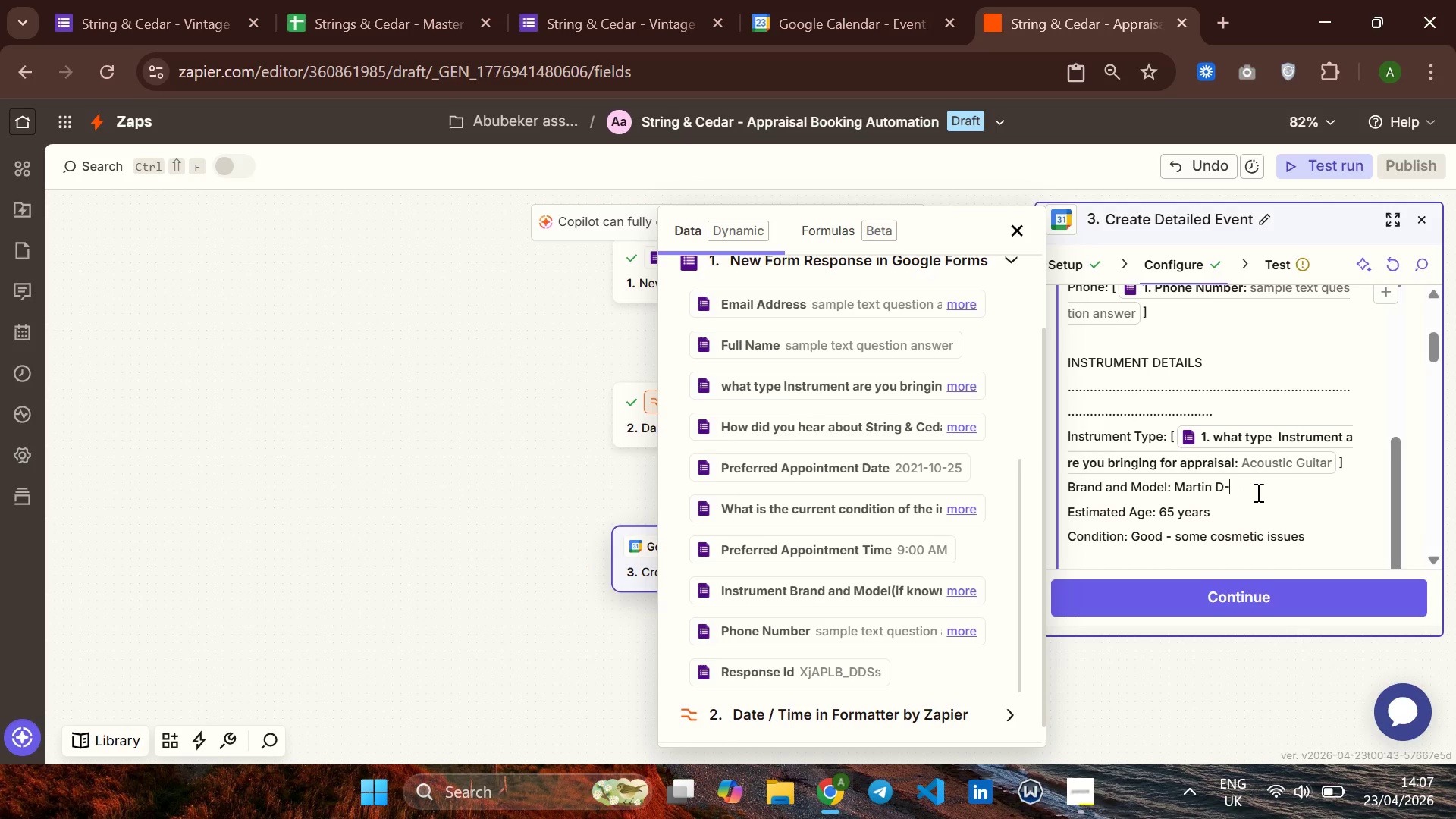 
key(Backspace)
 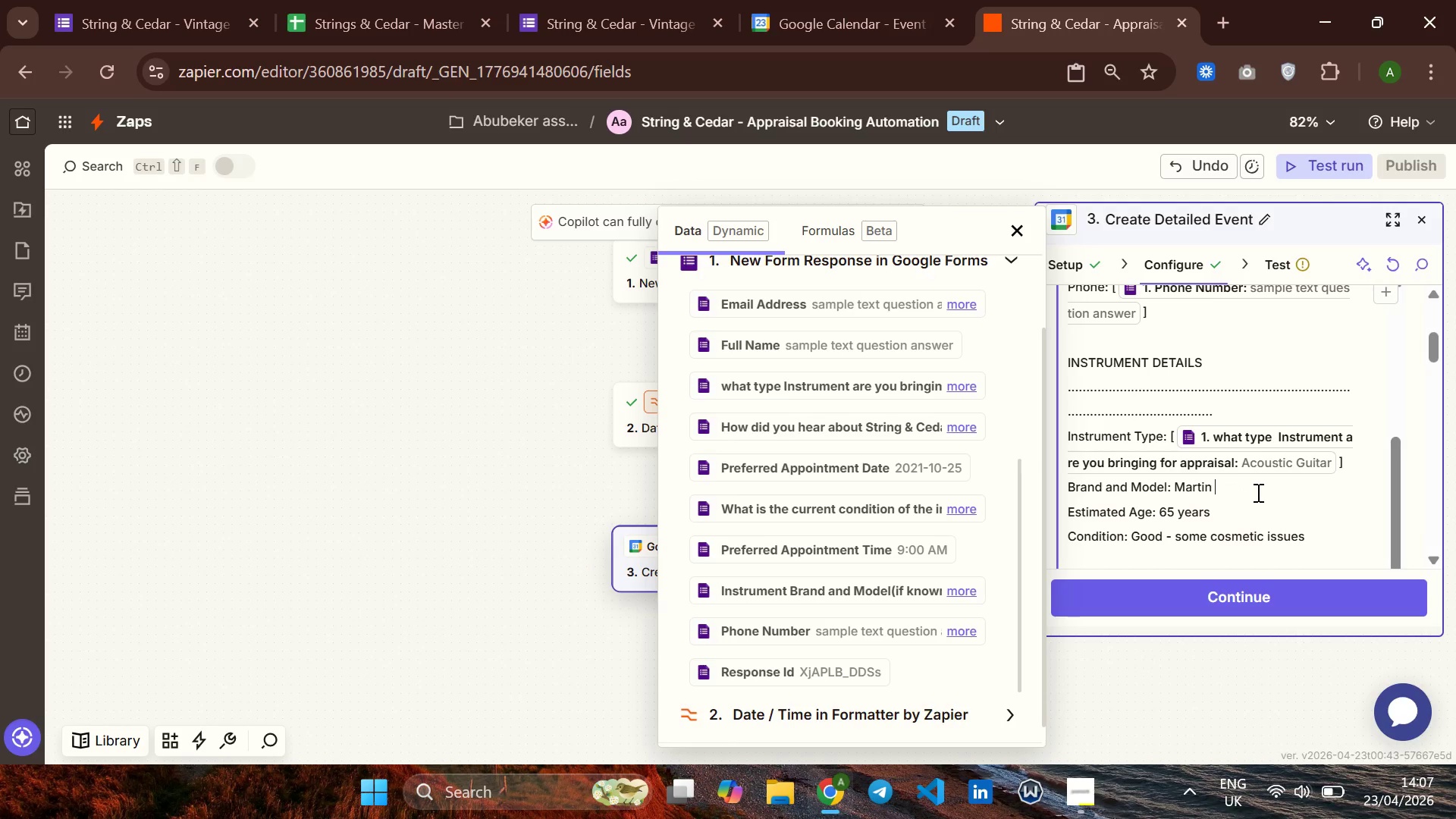 
key(Backspace)
 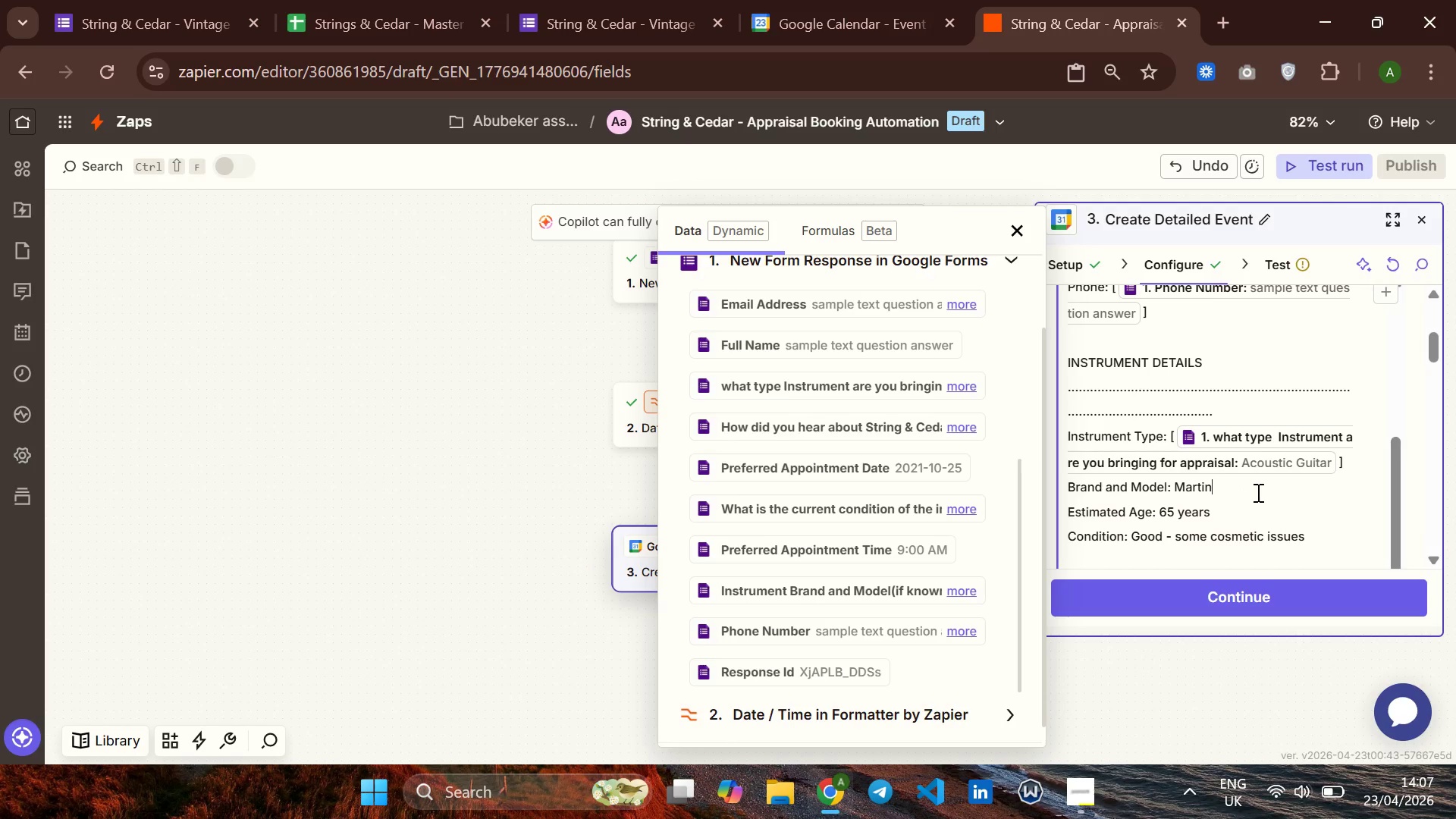 
key(Backspace)
 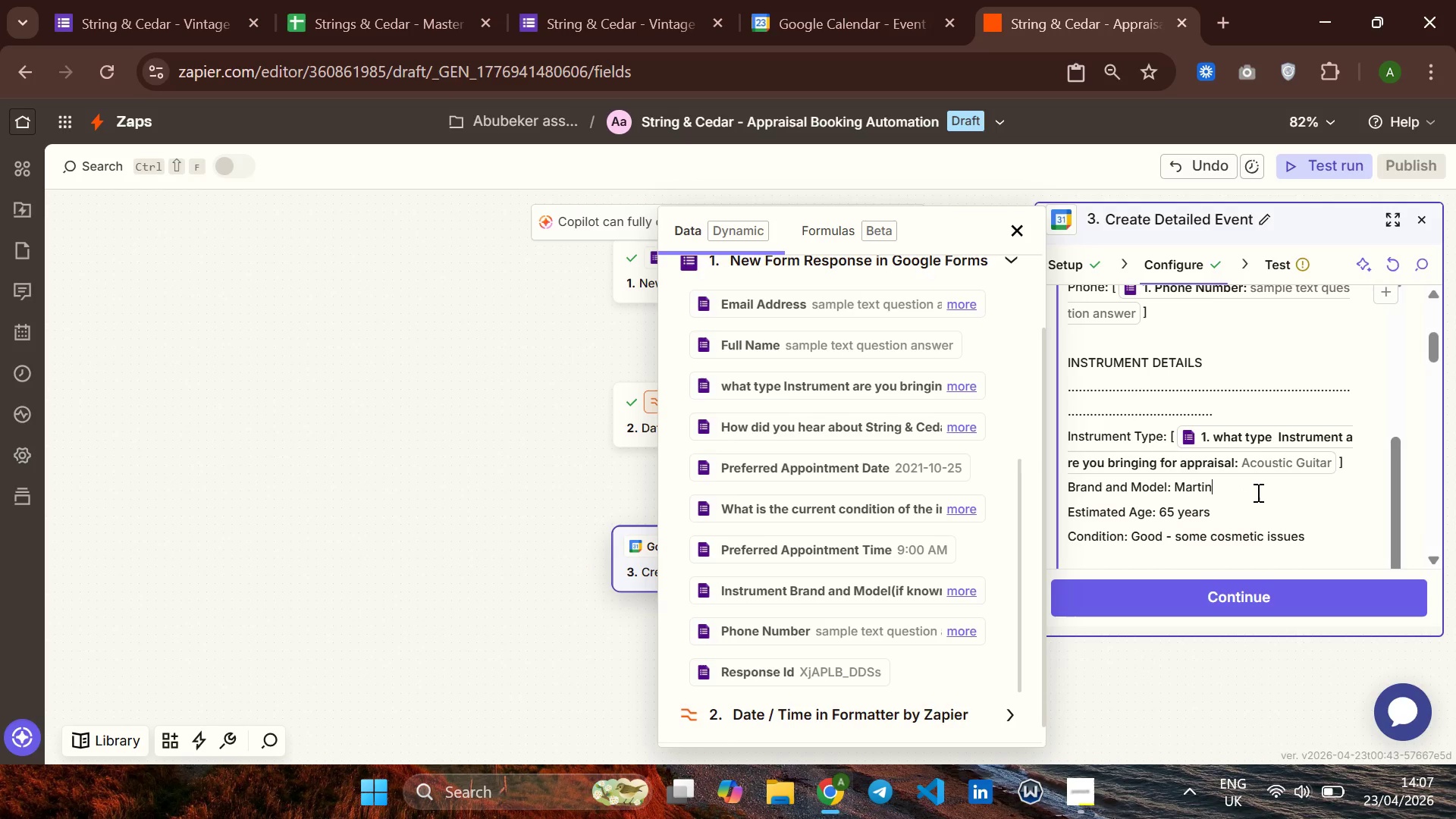 
key(Backspace)
 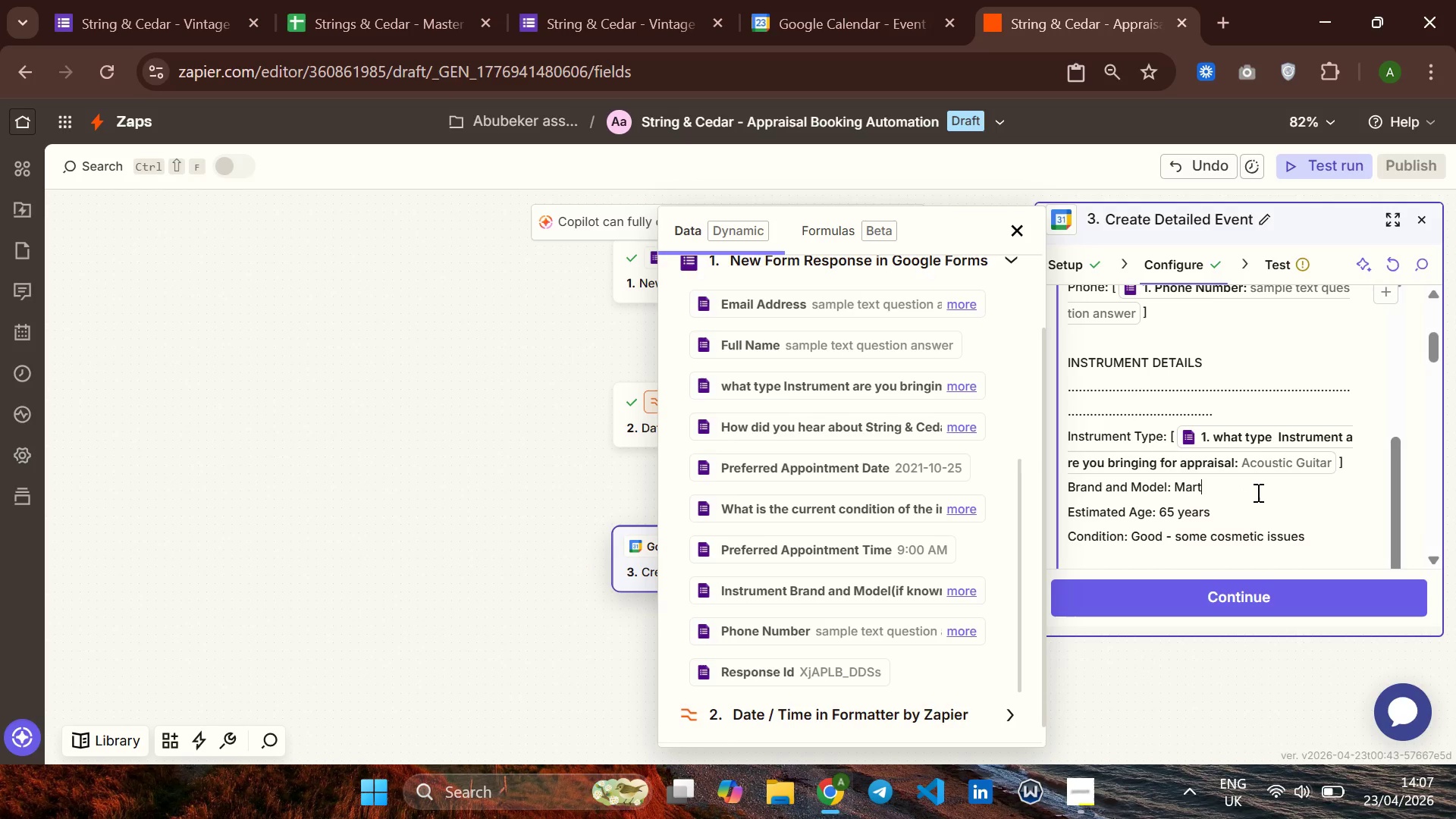 
key(Backspace)
 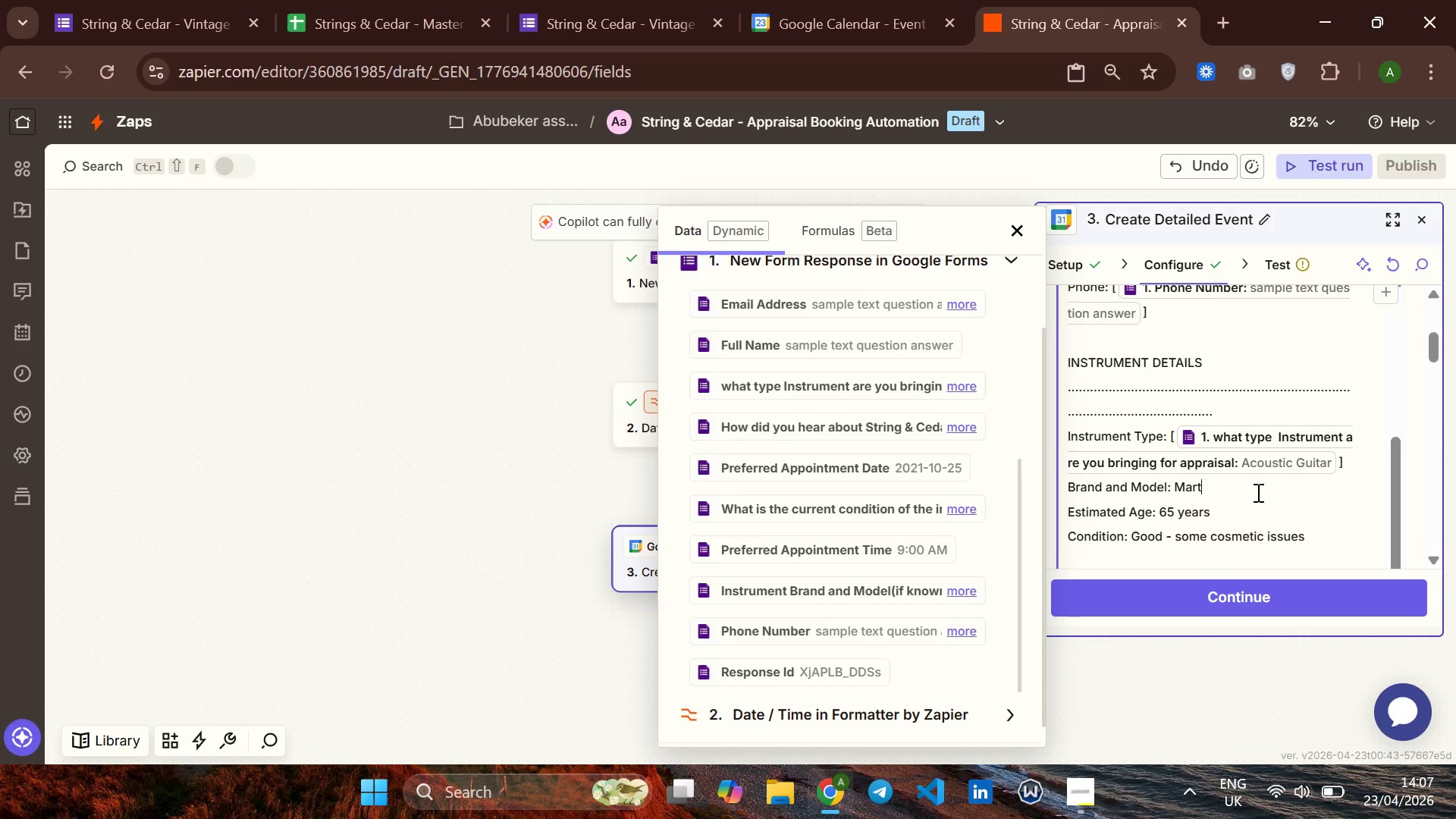 
key(Backspace)
 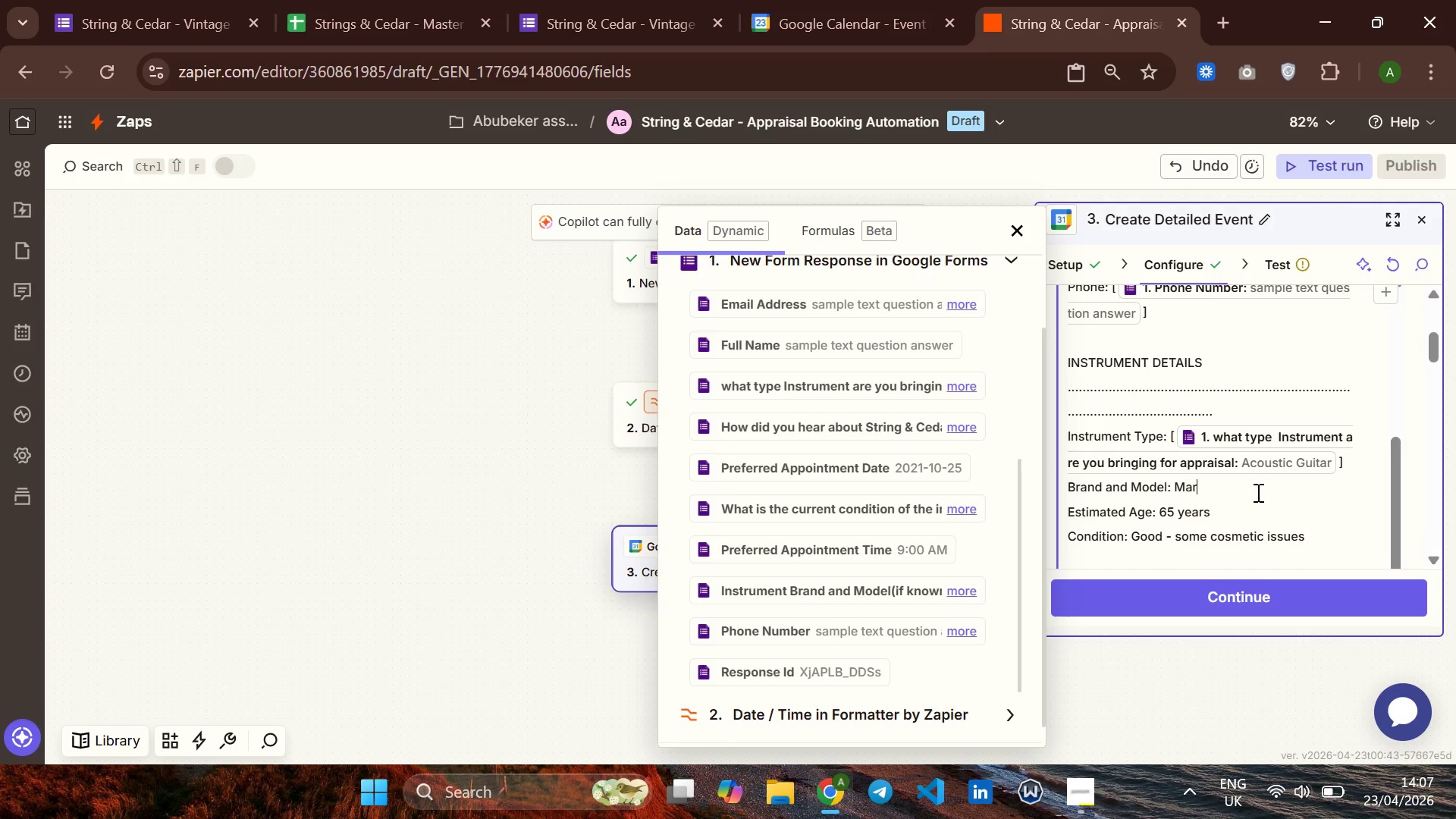 
key(Backspace)
 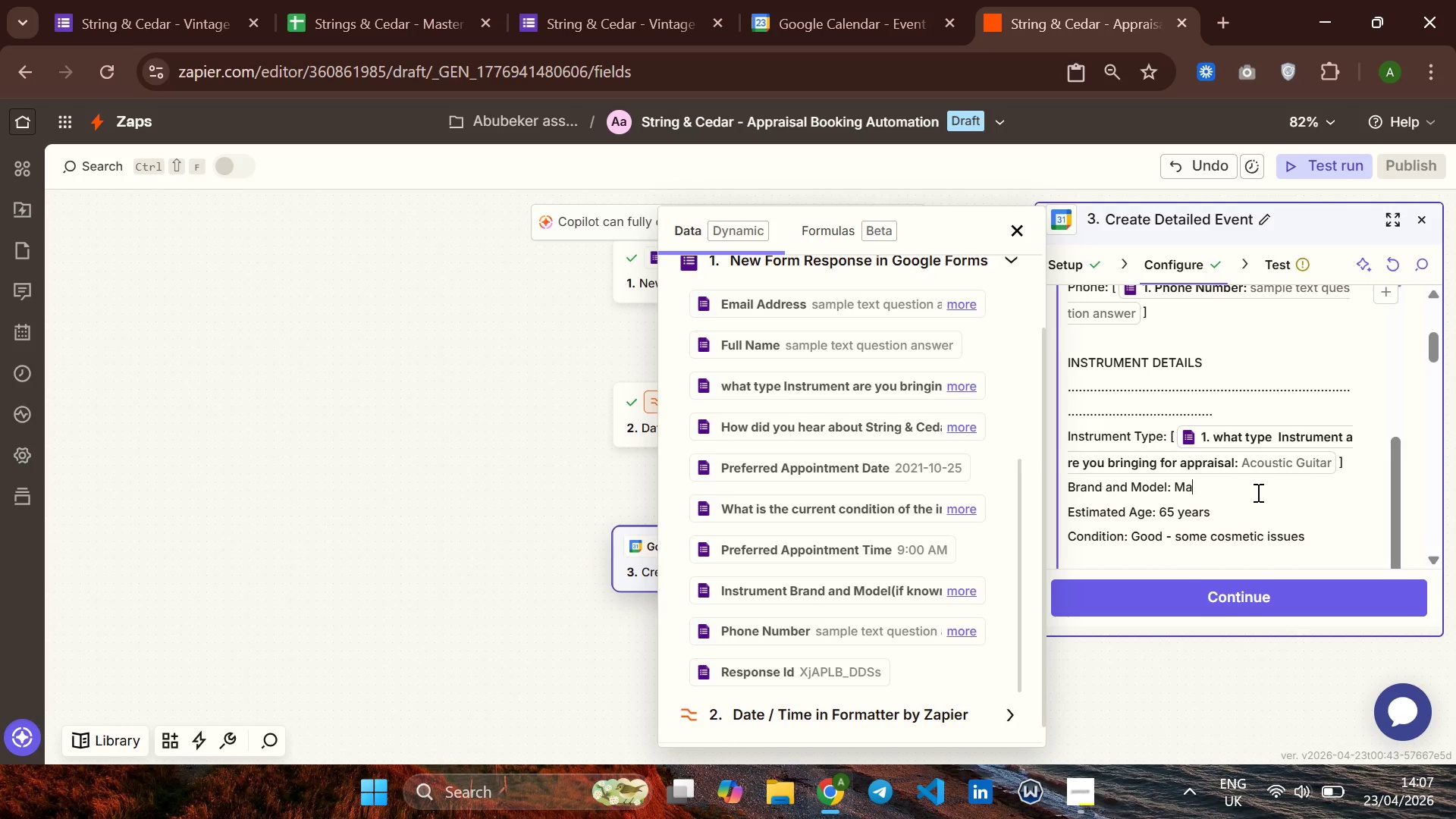 
key(Backspace)
 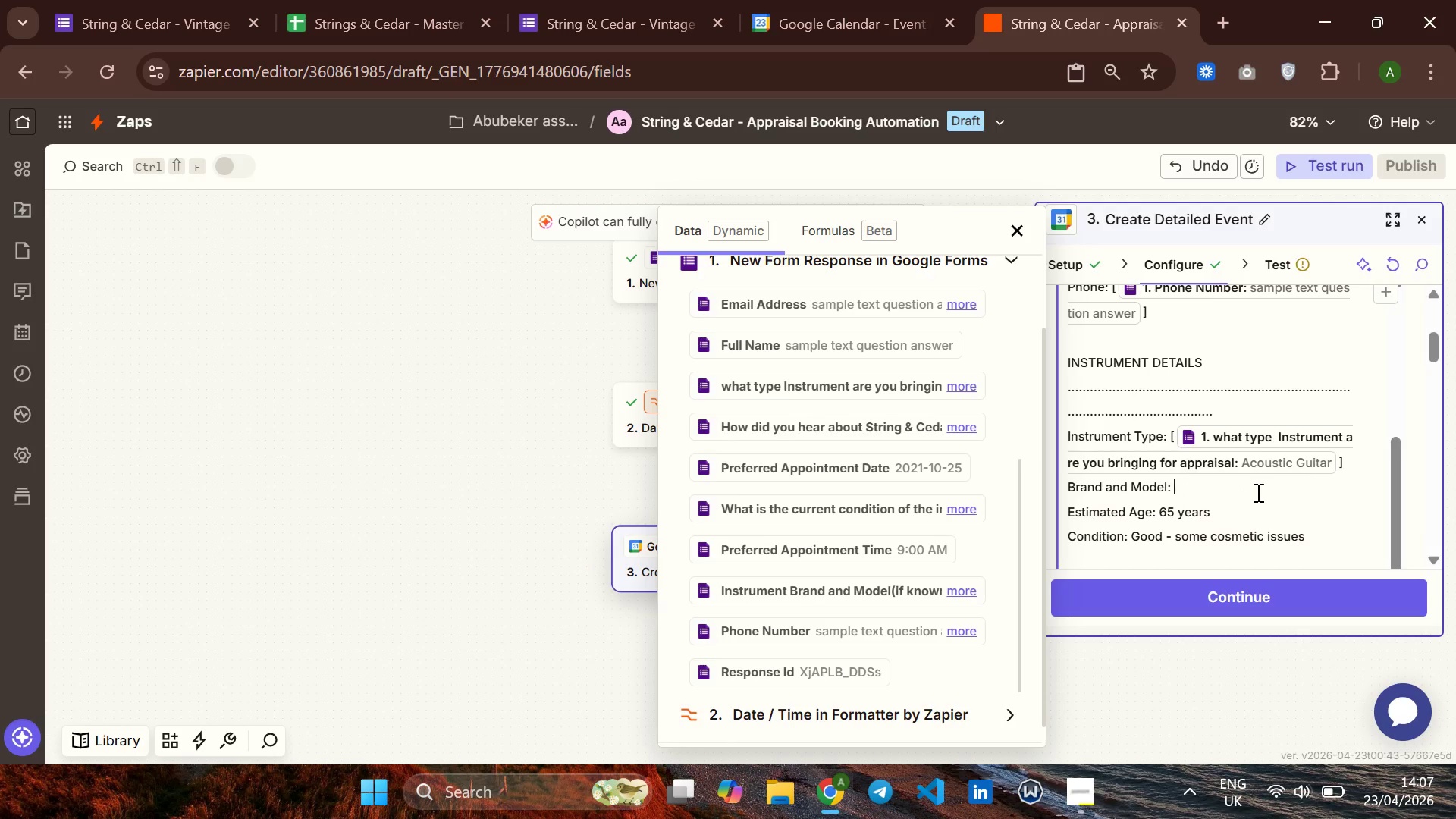 
key(Backspace)
 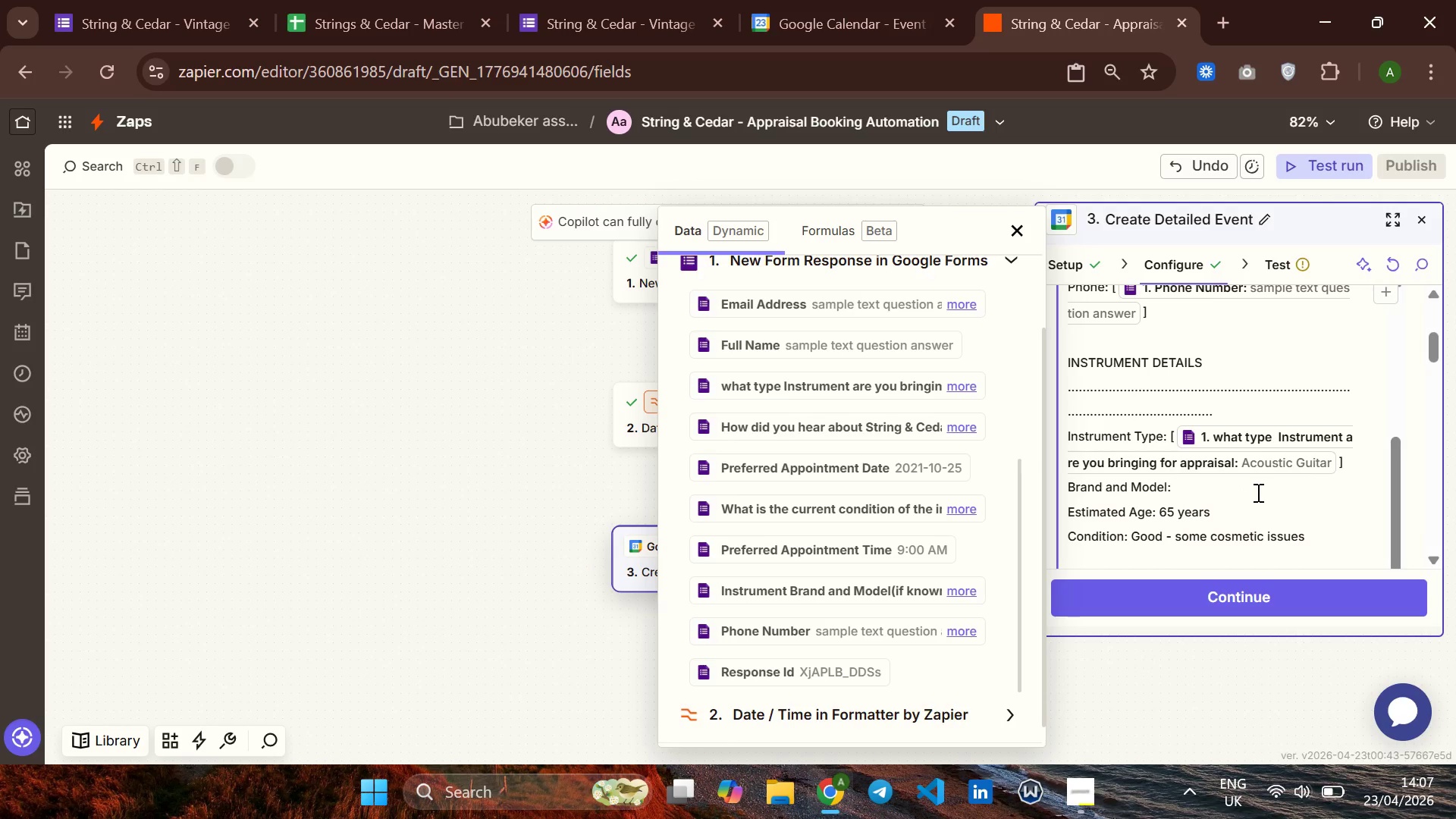 
key(BracketLeft)
 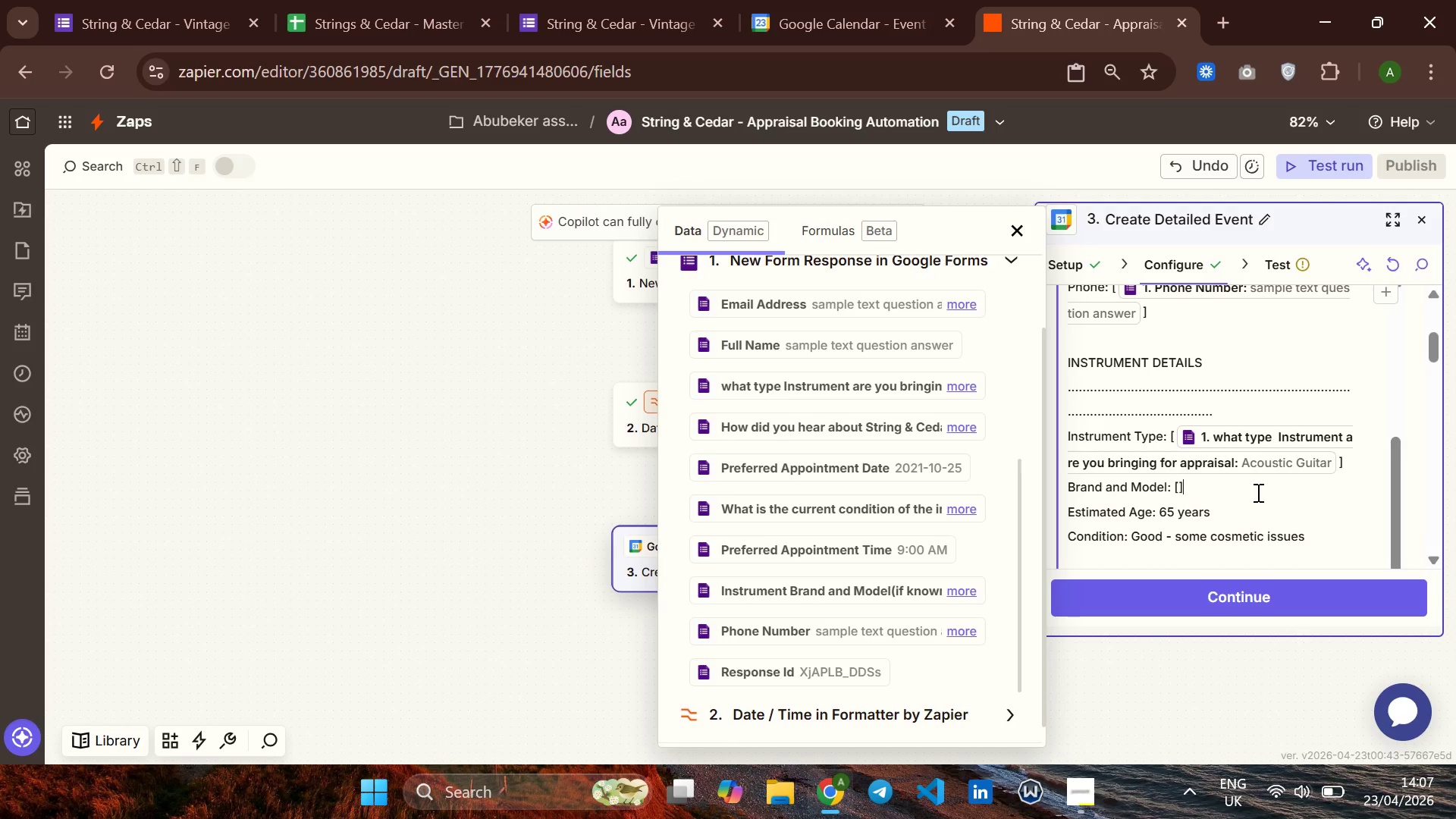 
key(BracketRight)
 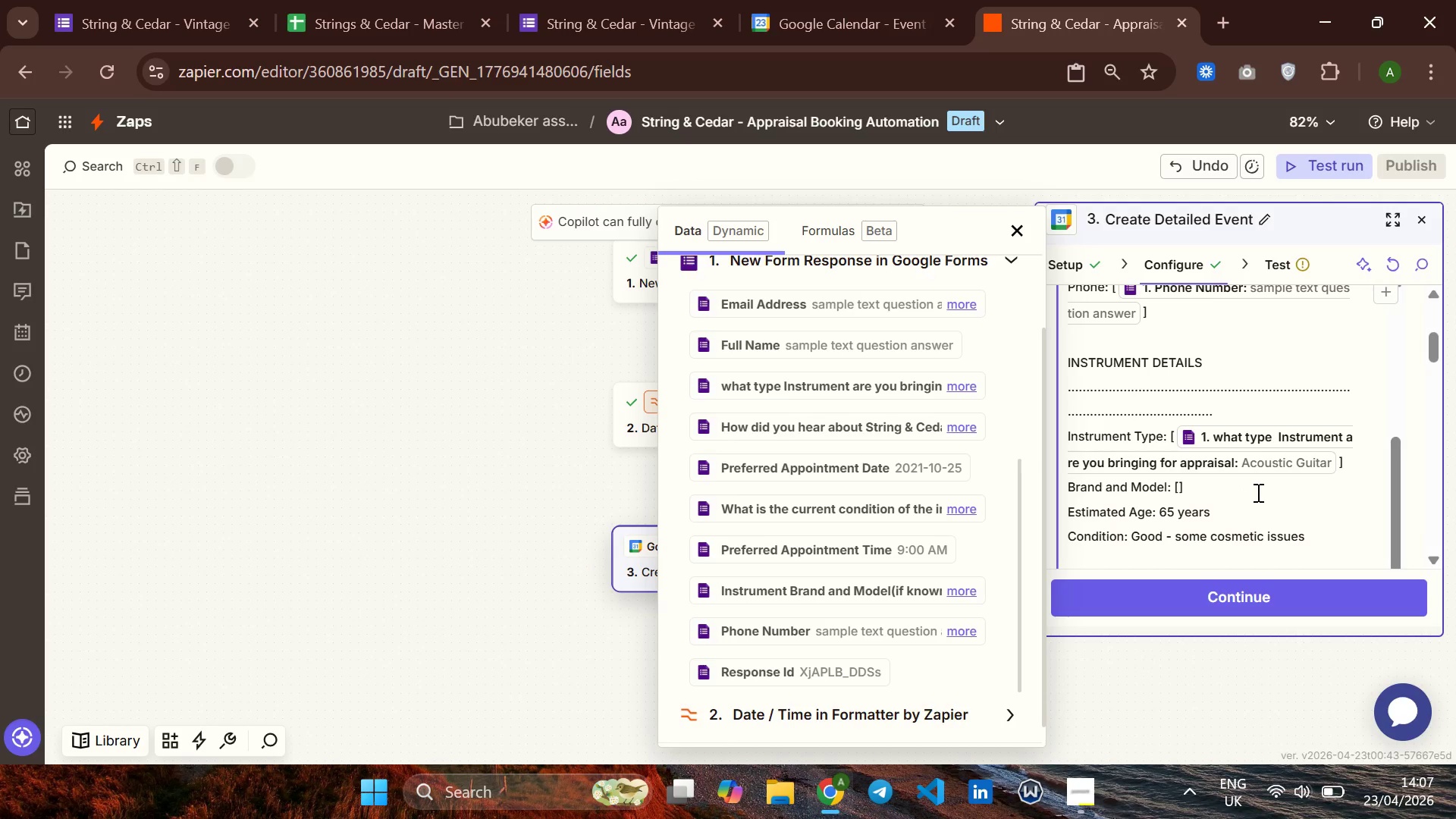 
key(ArrowLeft)
 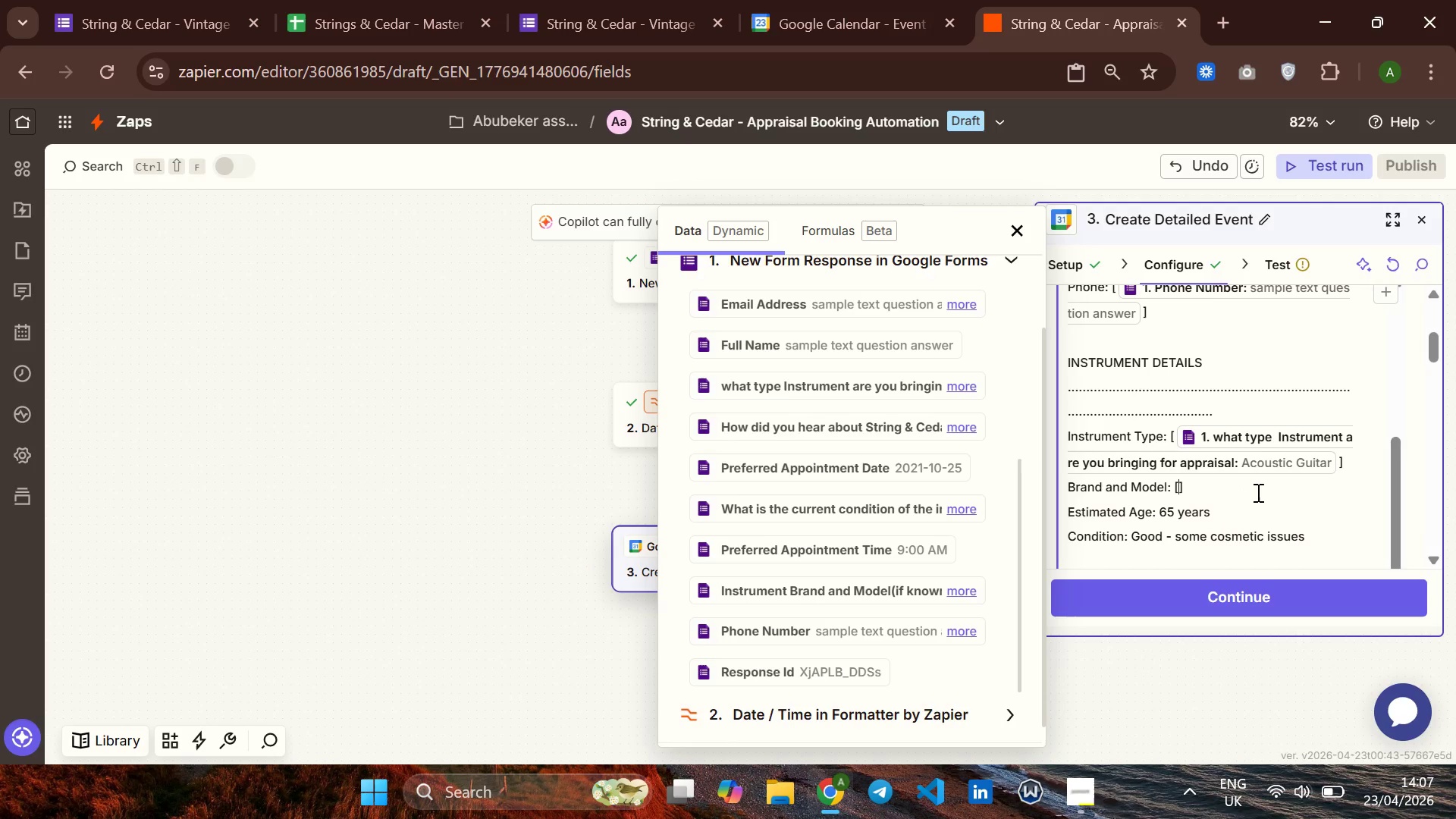 
wait(5.8)
 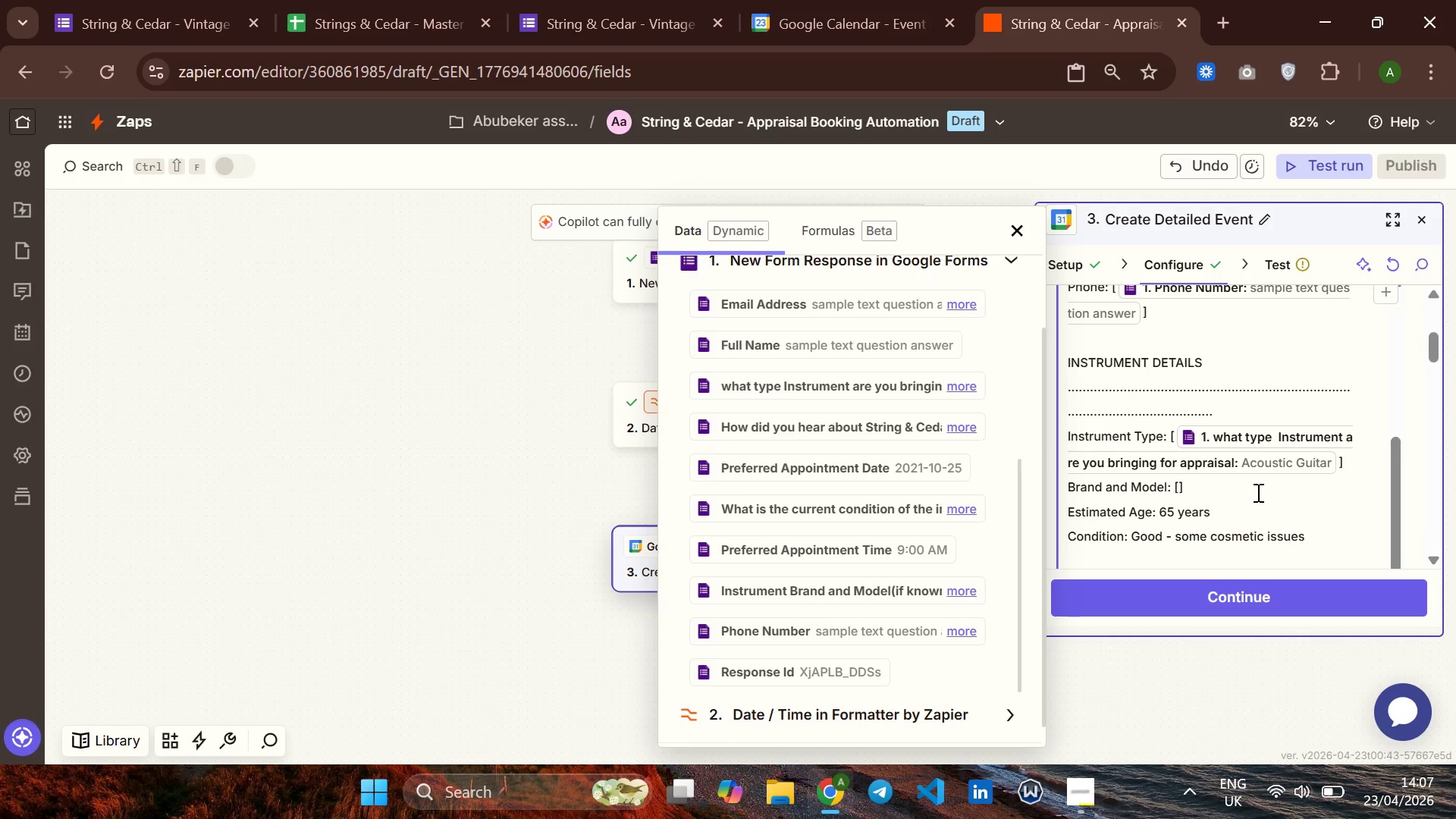 
left_click([880, 592])
 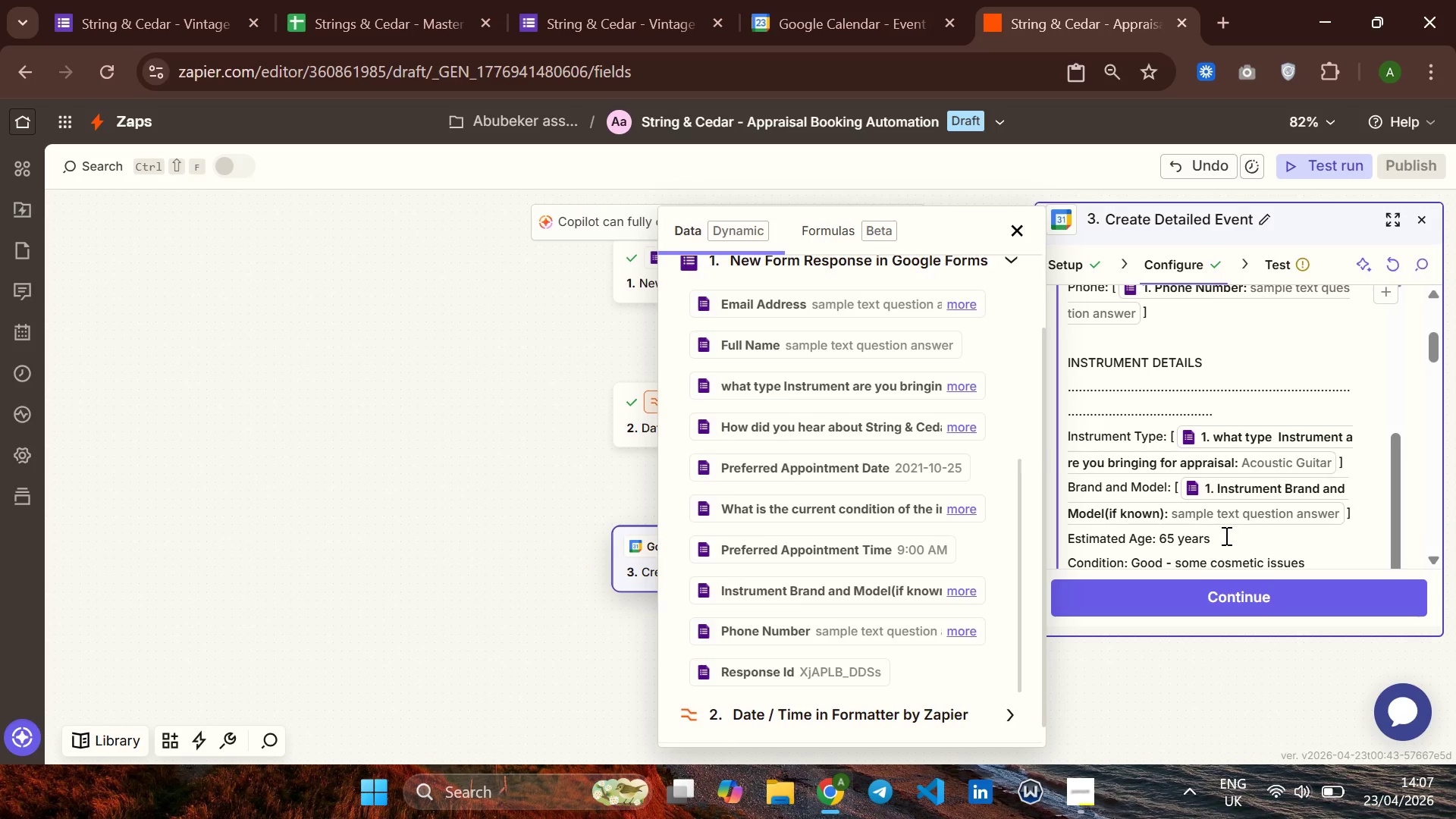 
left_click([1218, 539])
 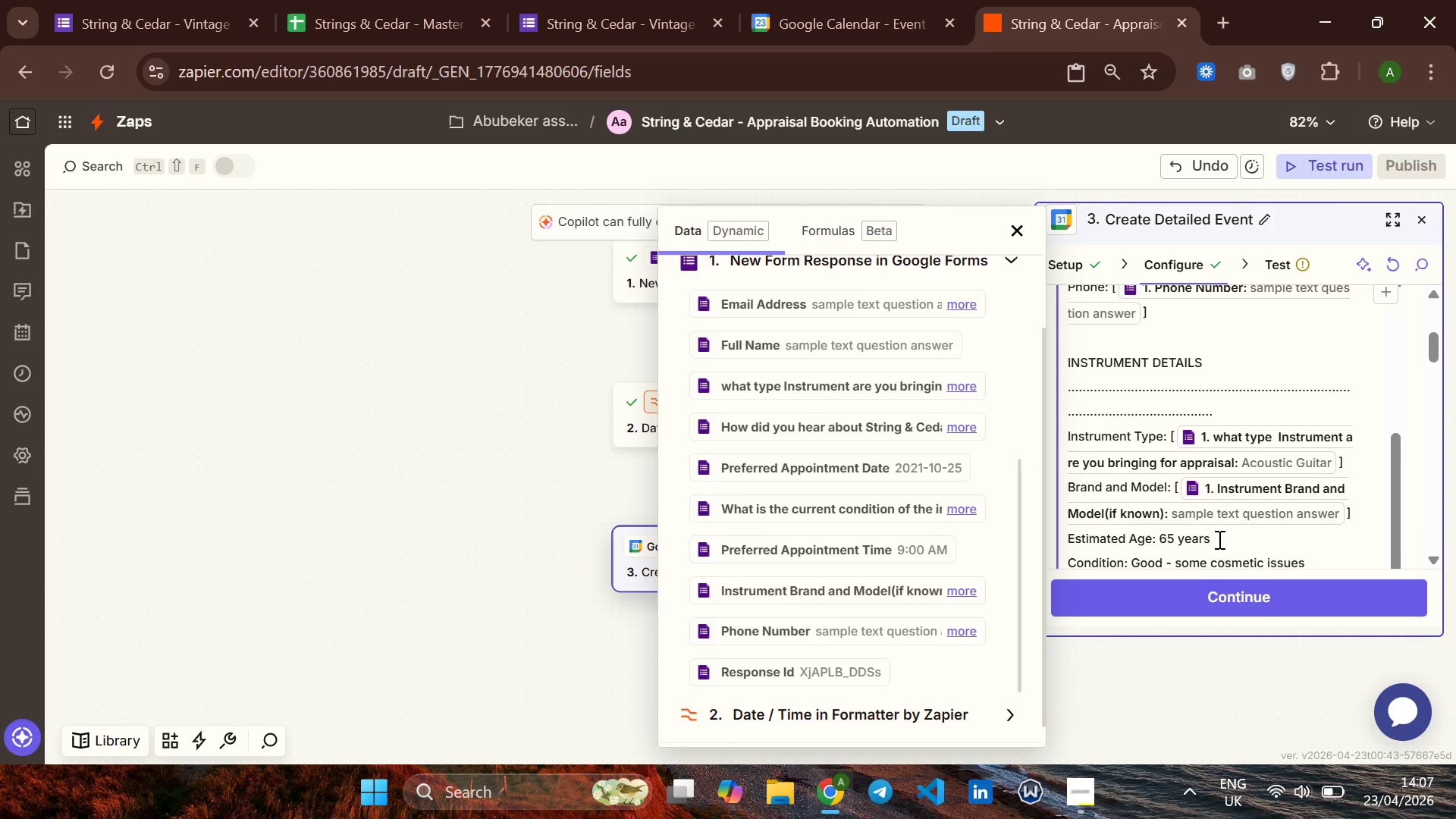 
hold_key(key=Backspace, duration=0.39)
 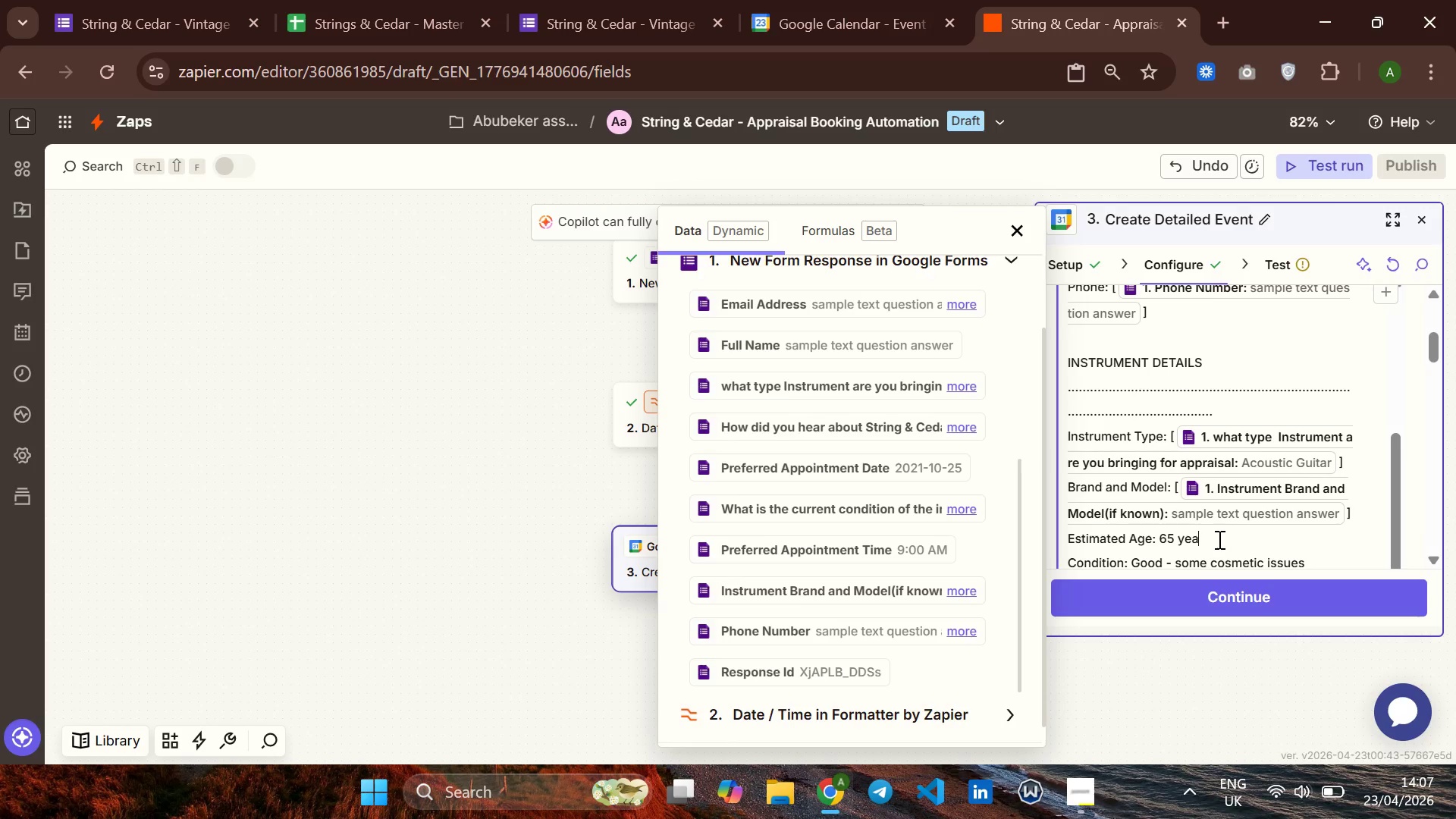 
key(Backspace)
 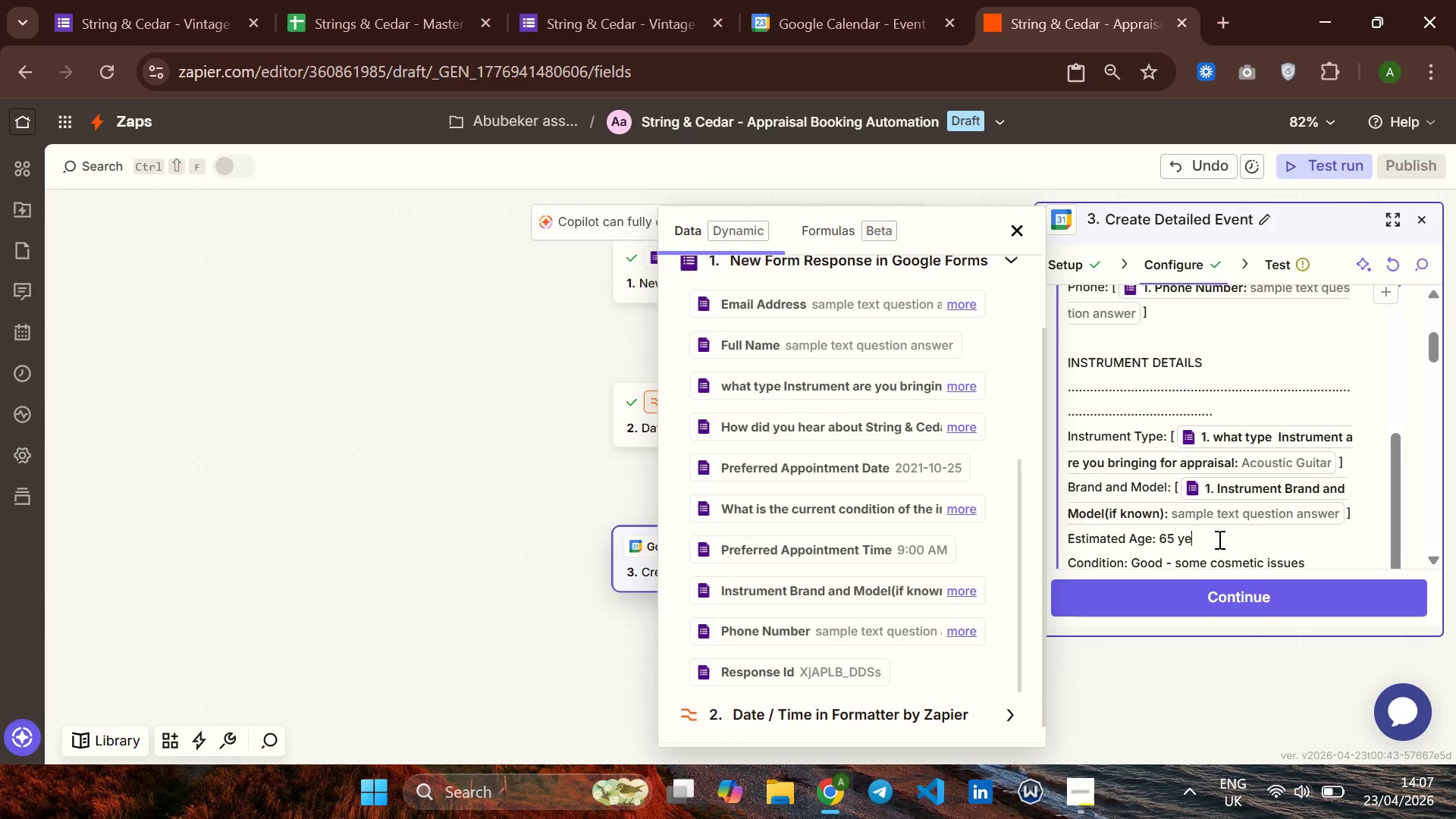 
key(Backspace)
 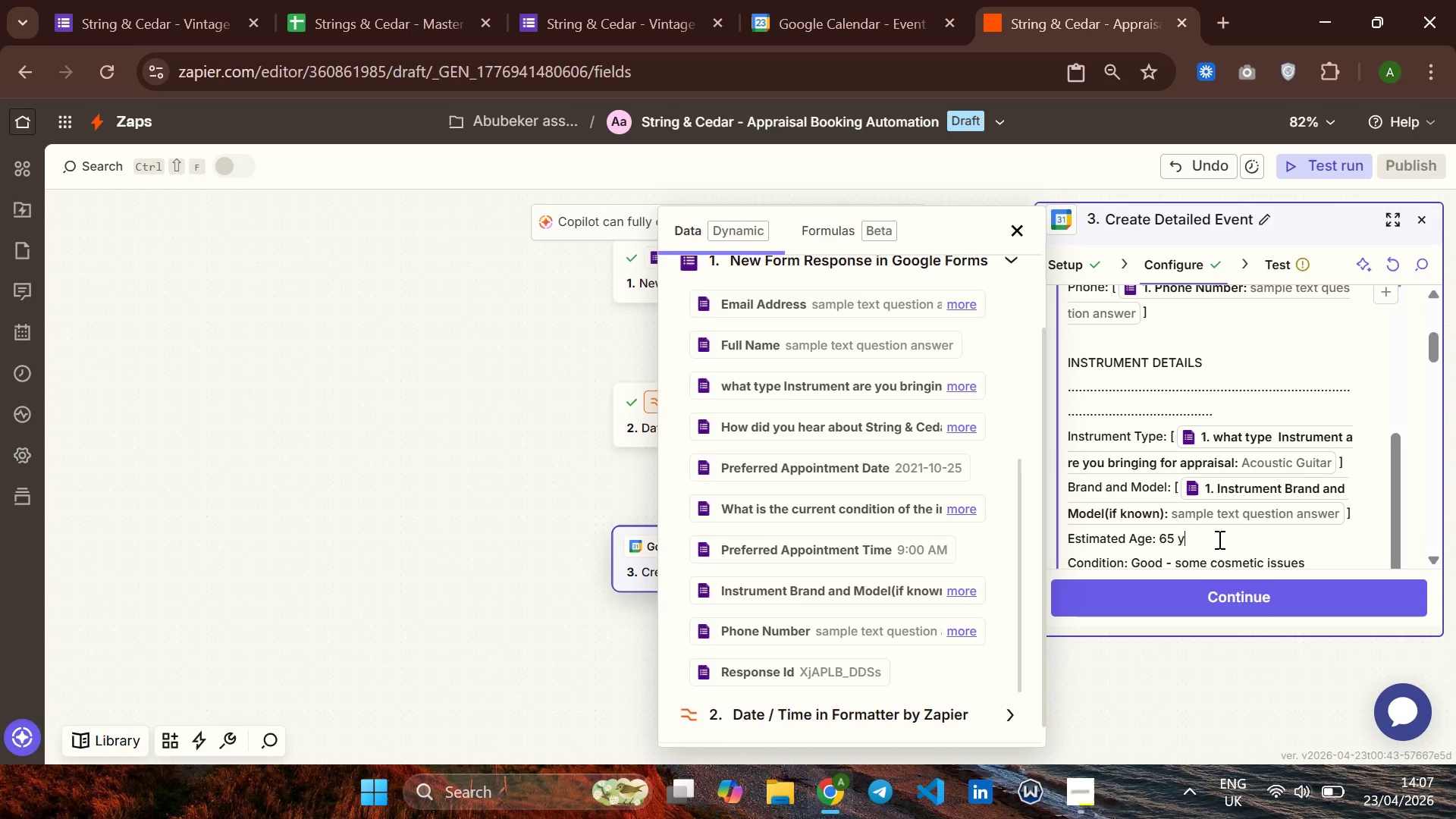 
key(Backspace)
 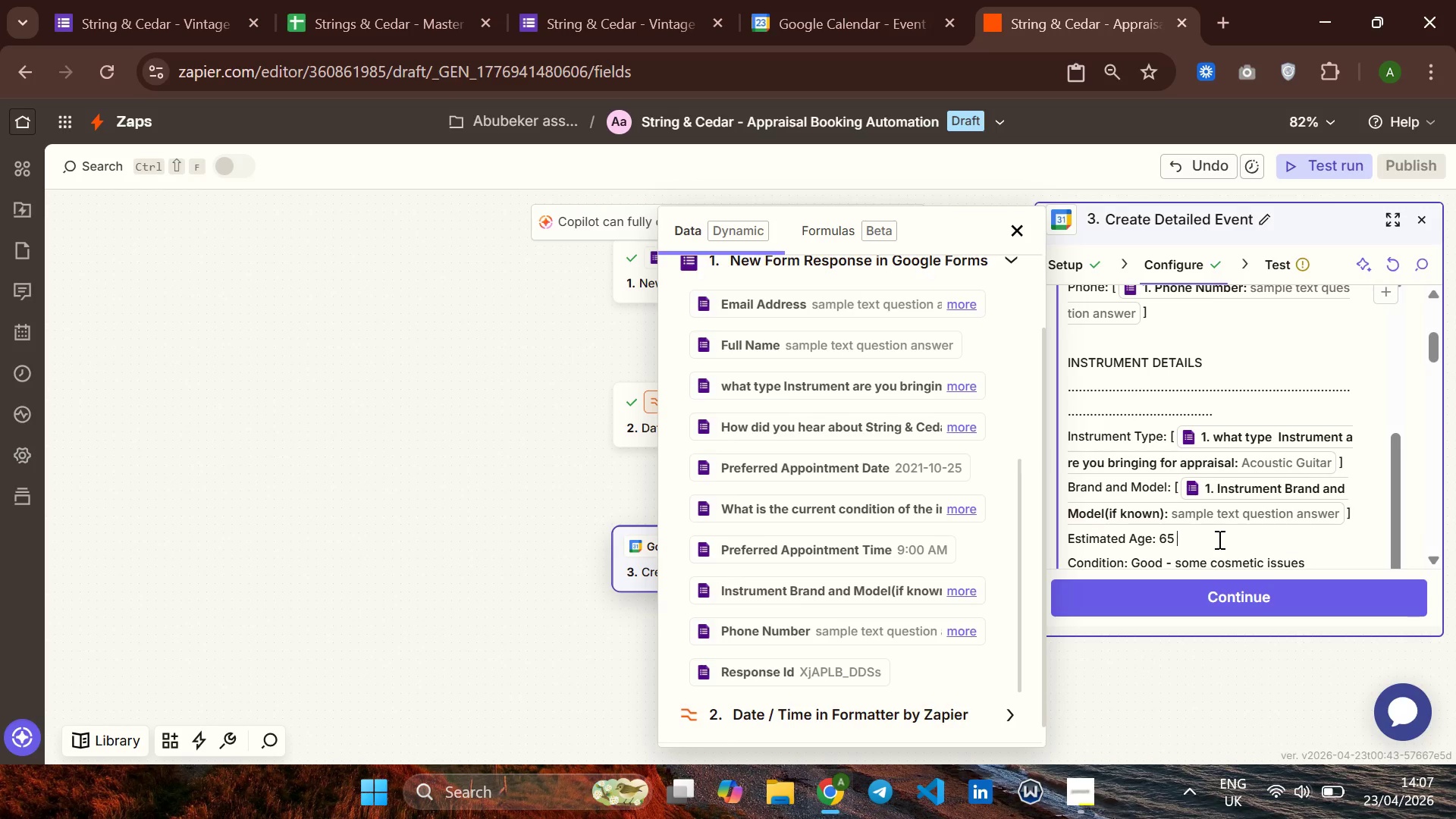 
key(Backspace)
 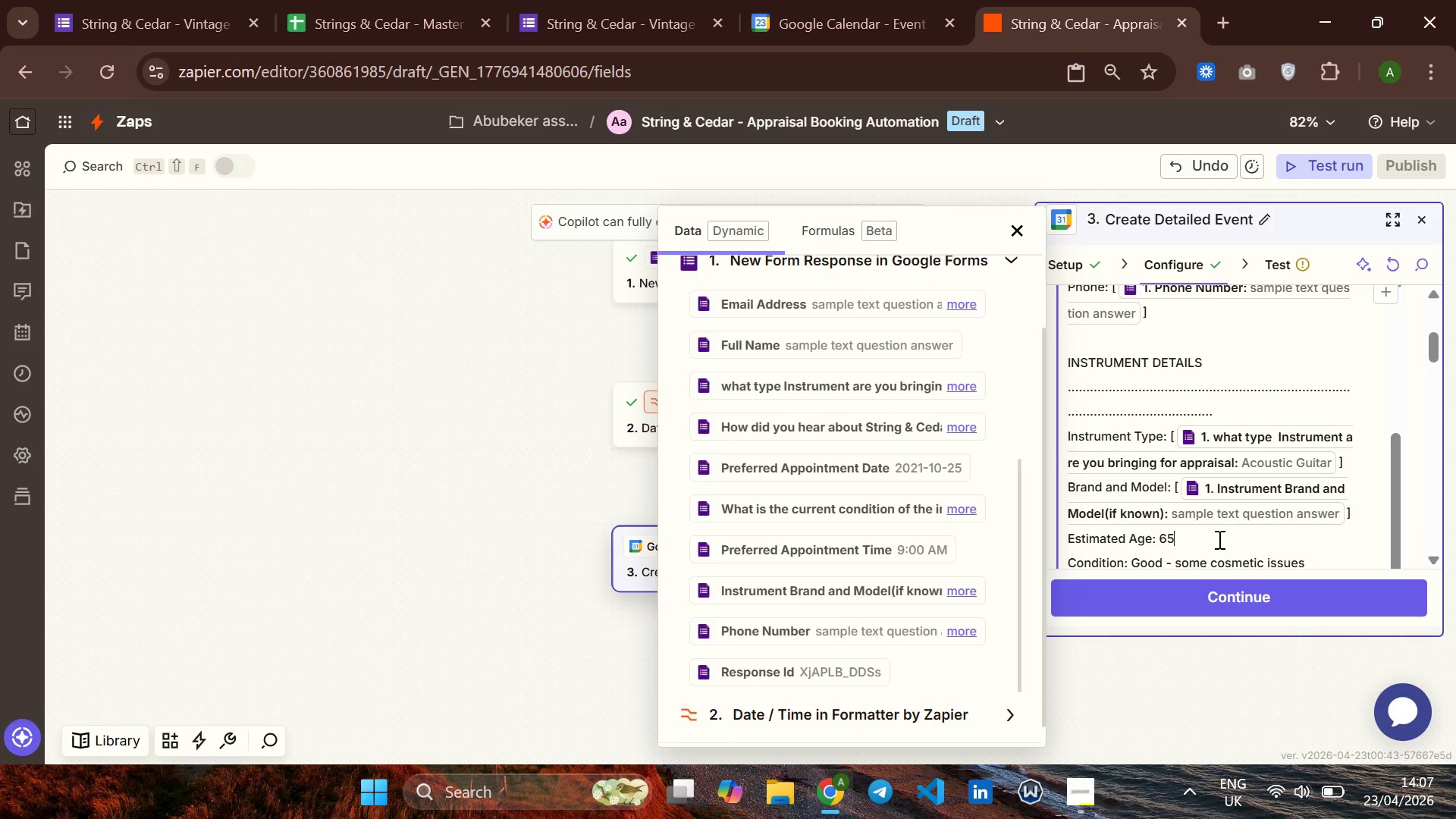 
key(Backspace)
 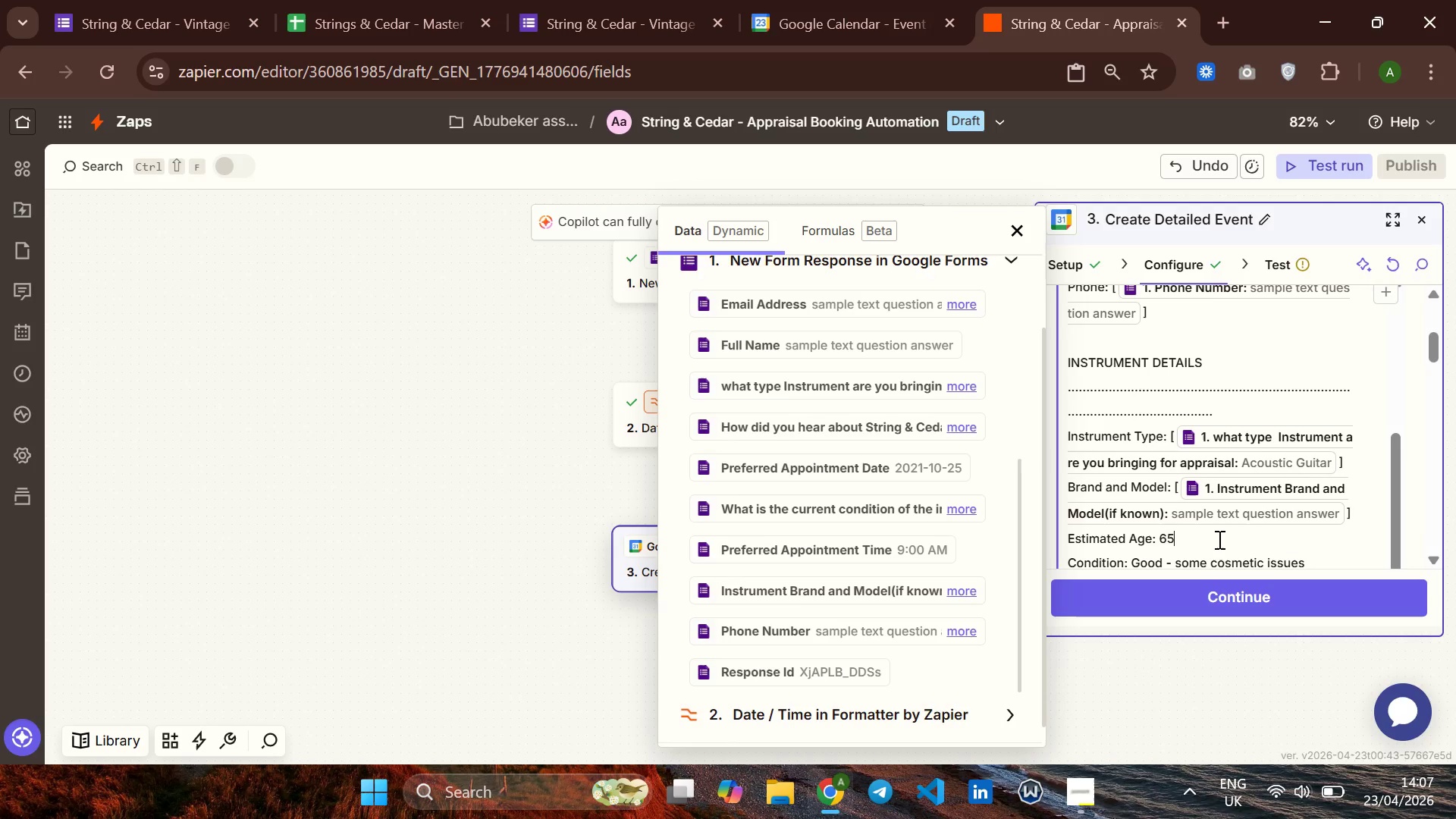 
key(Backspace)
 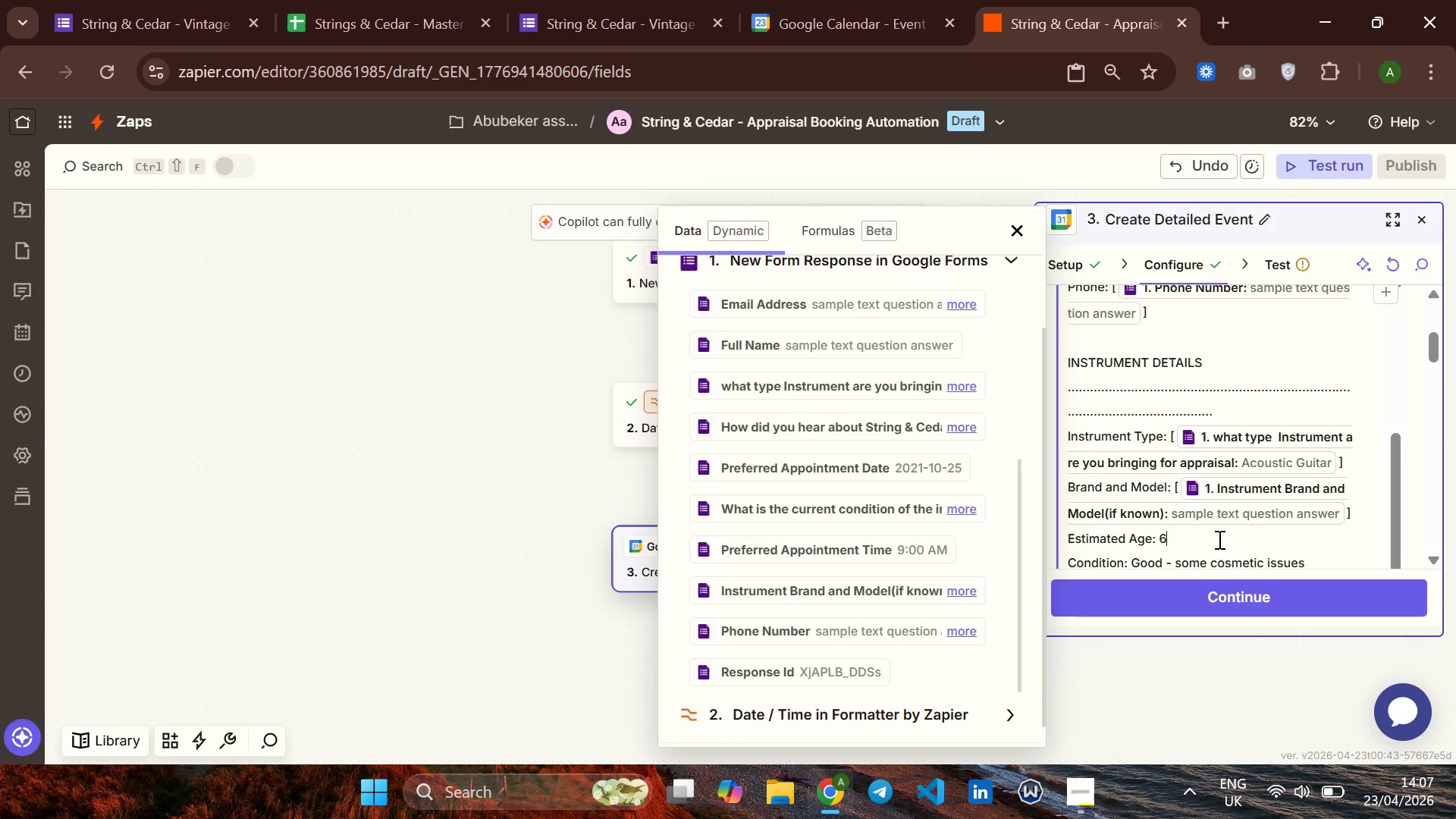 
key(Backspace)
 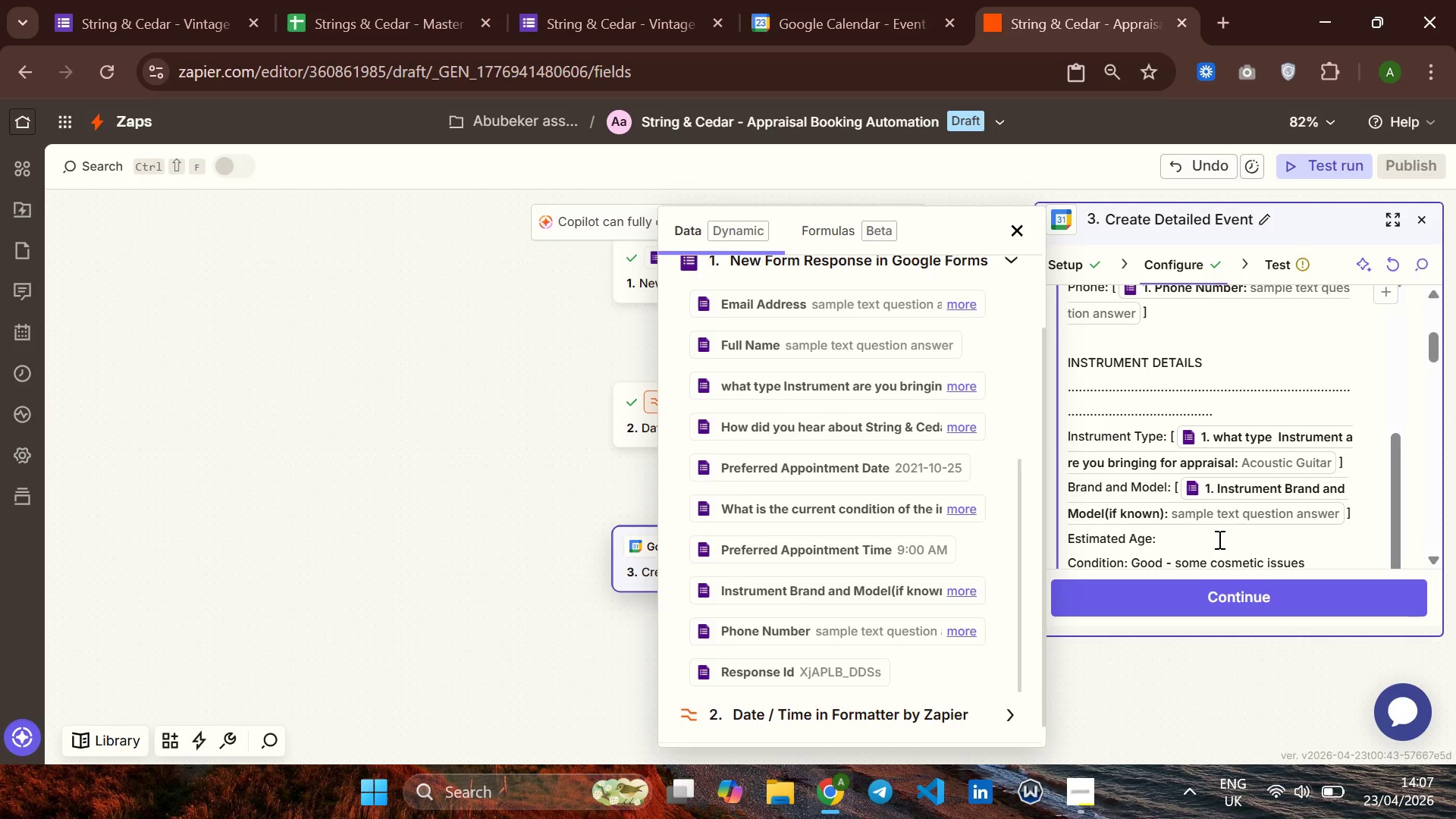 
key(BracketLeft)
 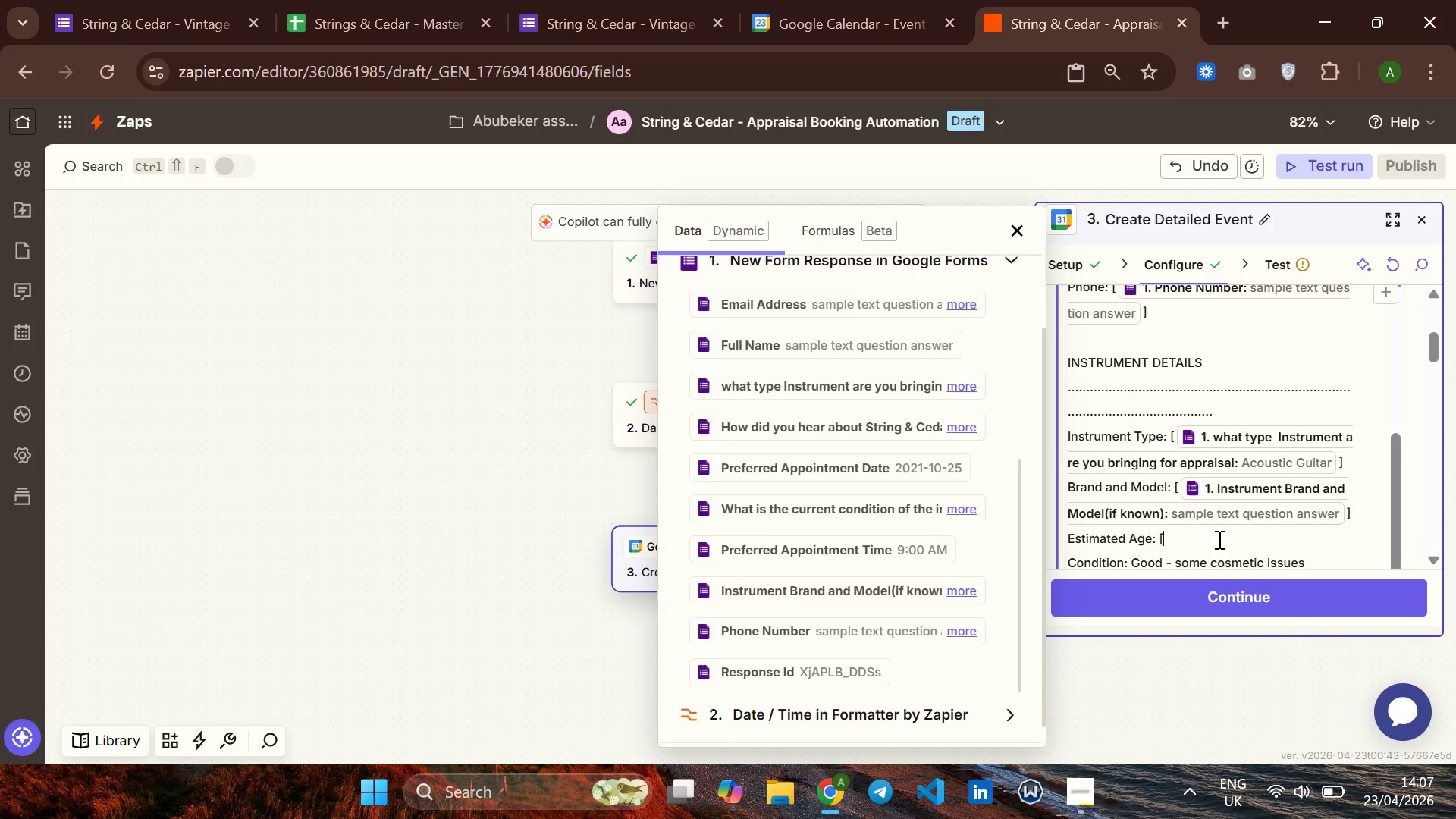 
key(BracketRight)
 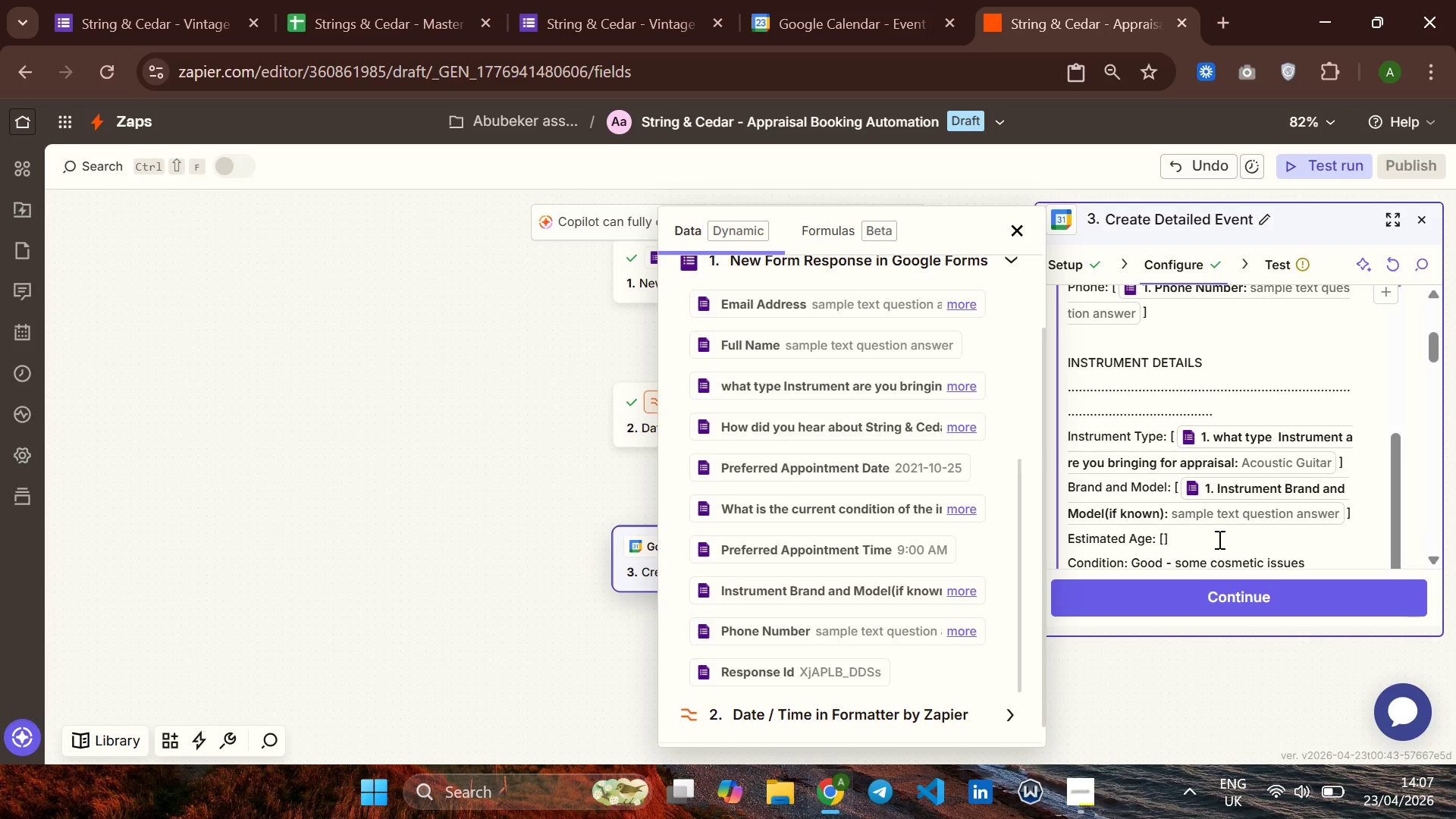 
key(ArrowLeft)
 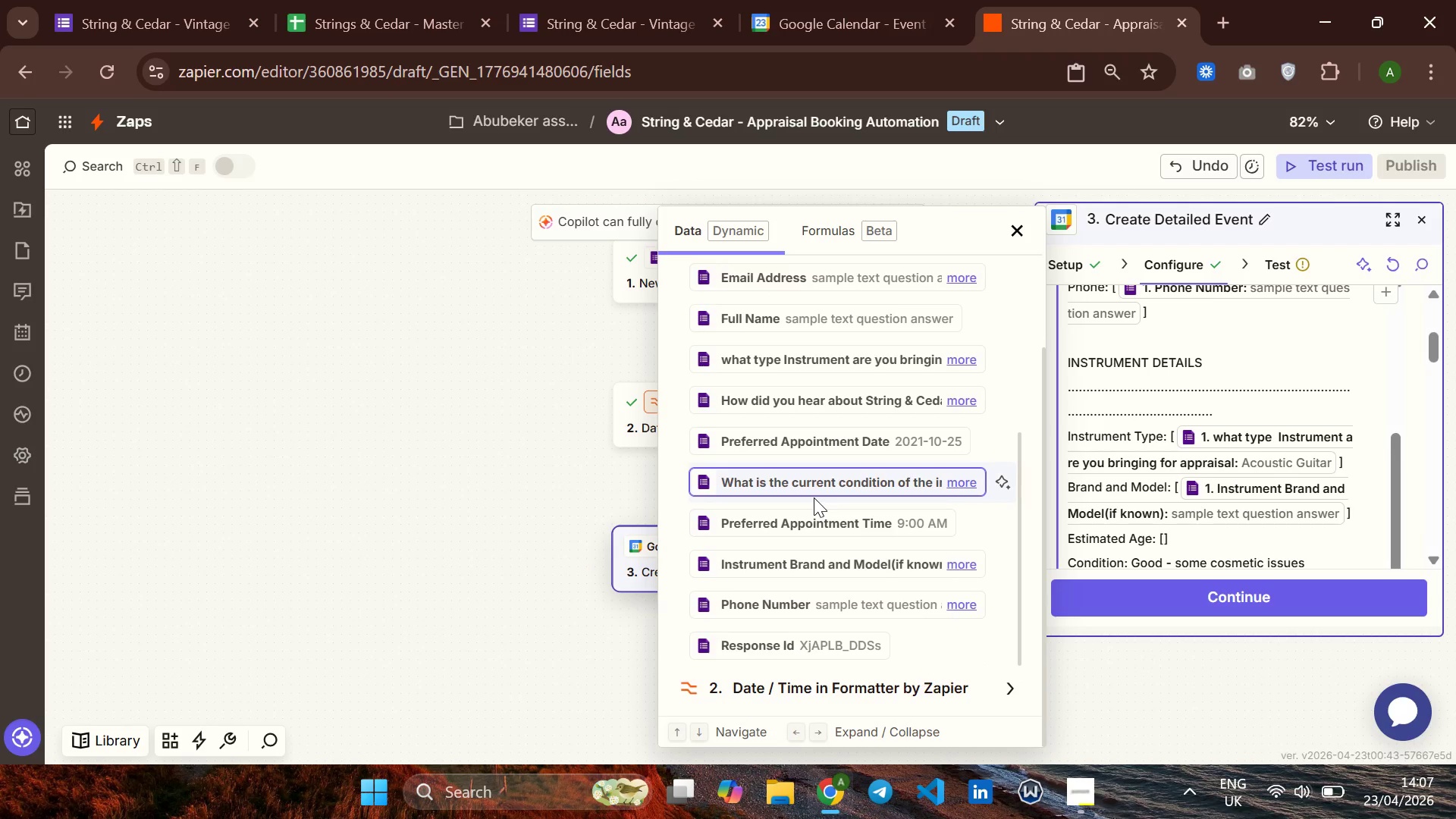 
wait(17.41)
 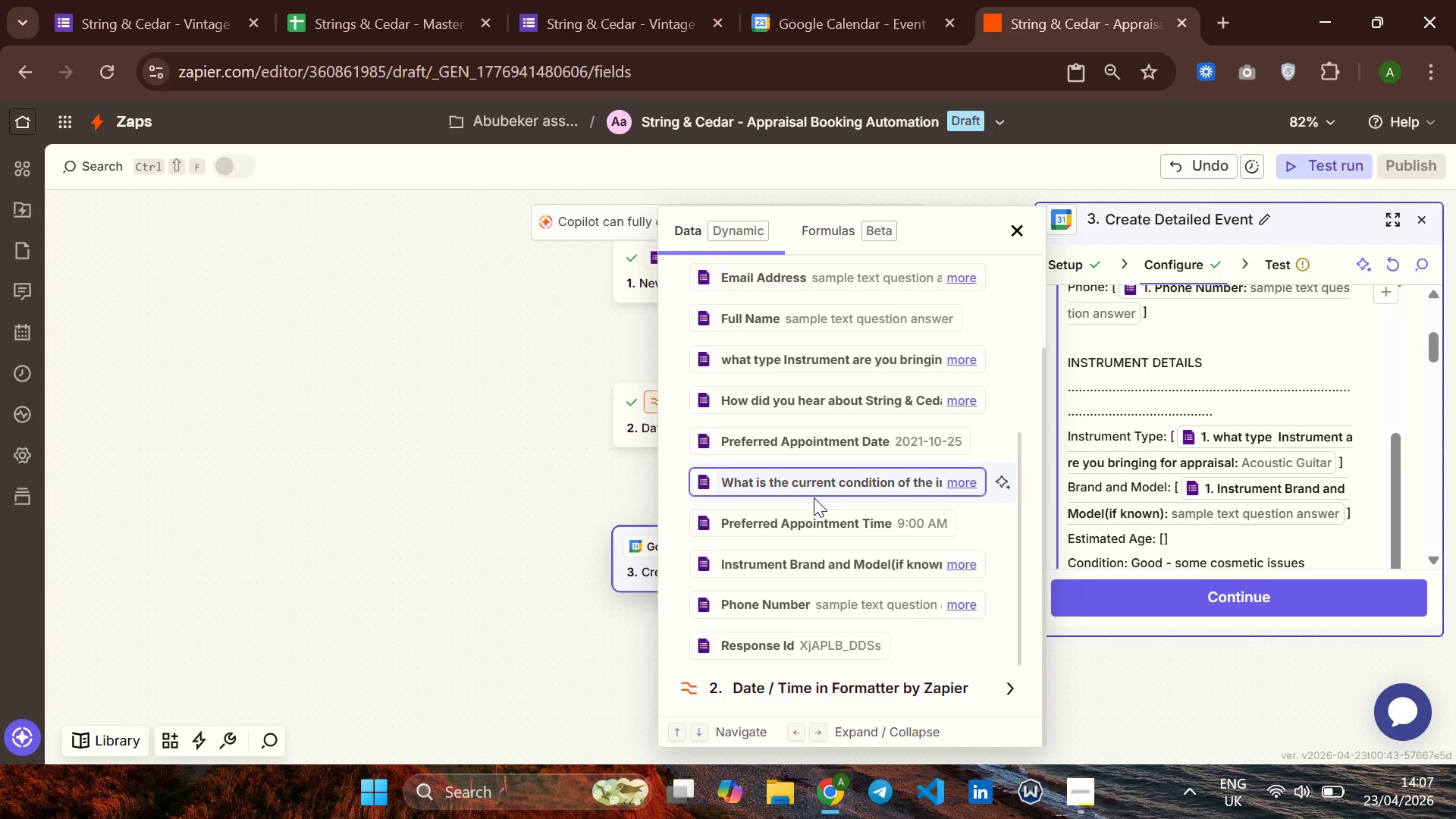 
left_click([840, 419])
 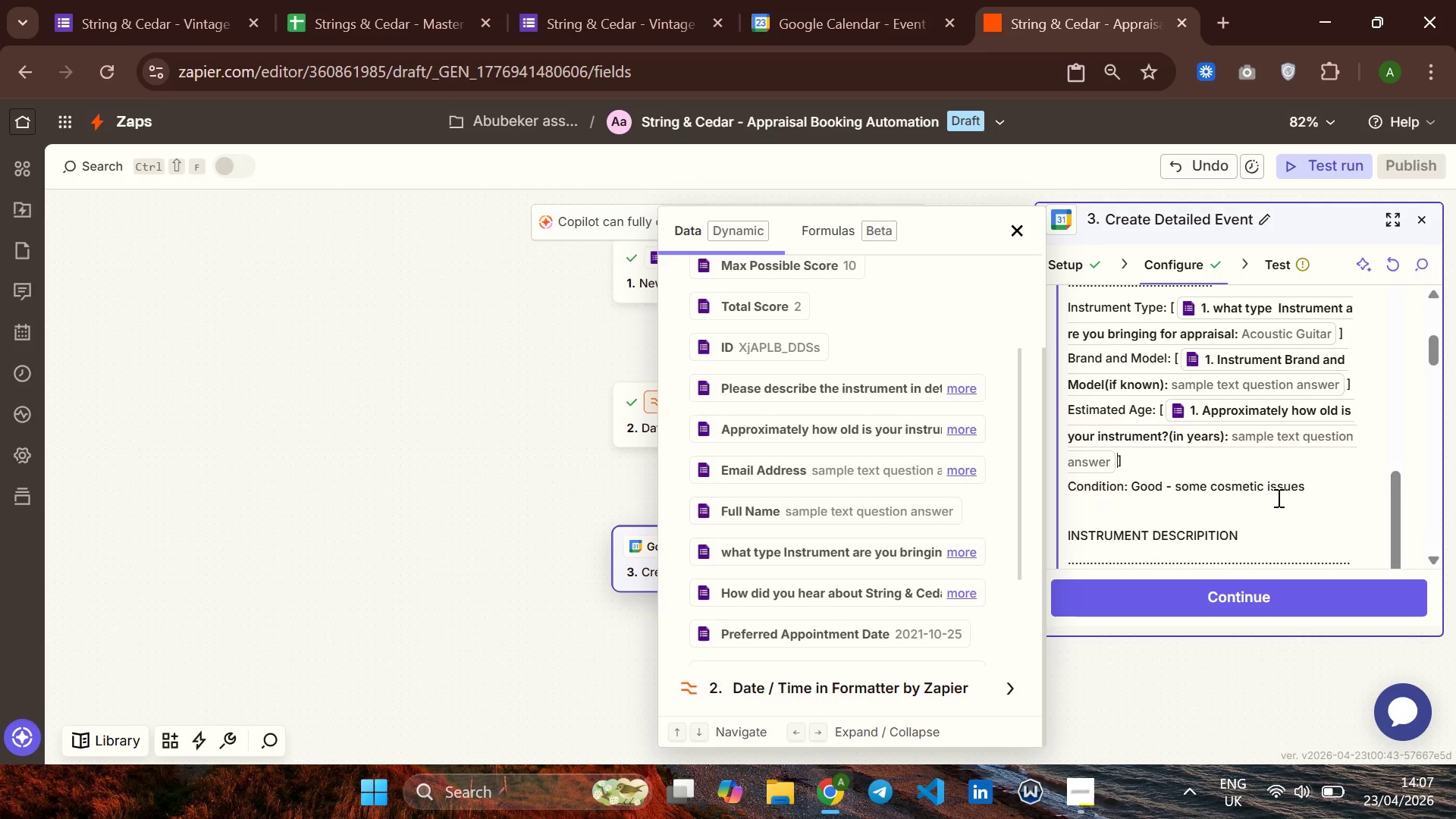 
left_click([1310, 481])
 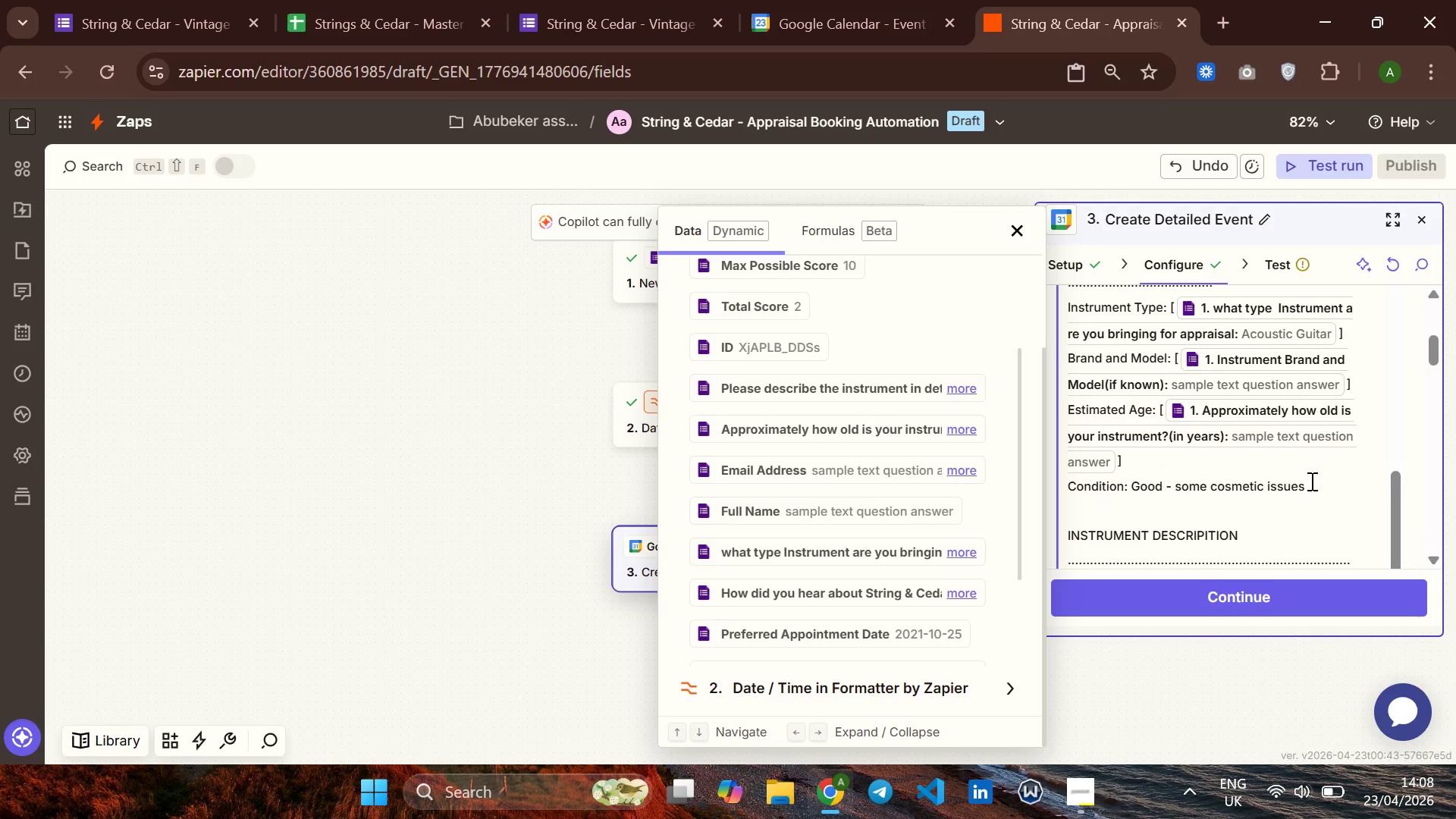 
key(Backspace)
 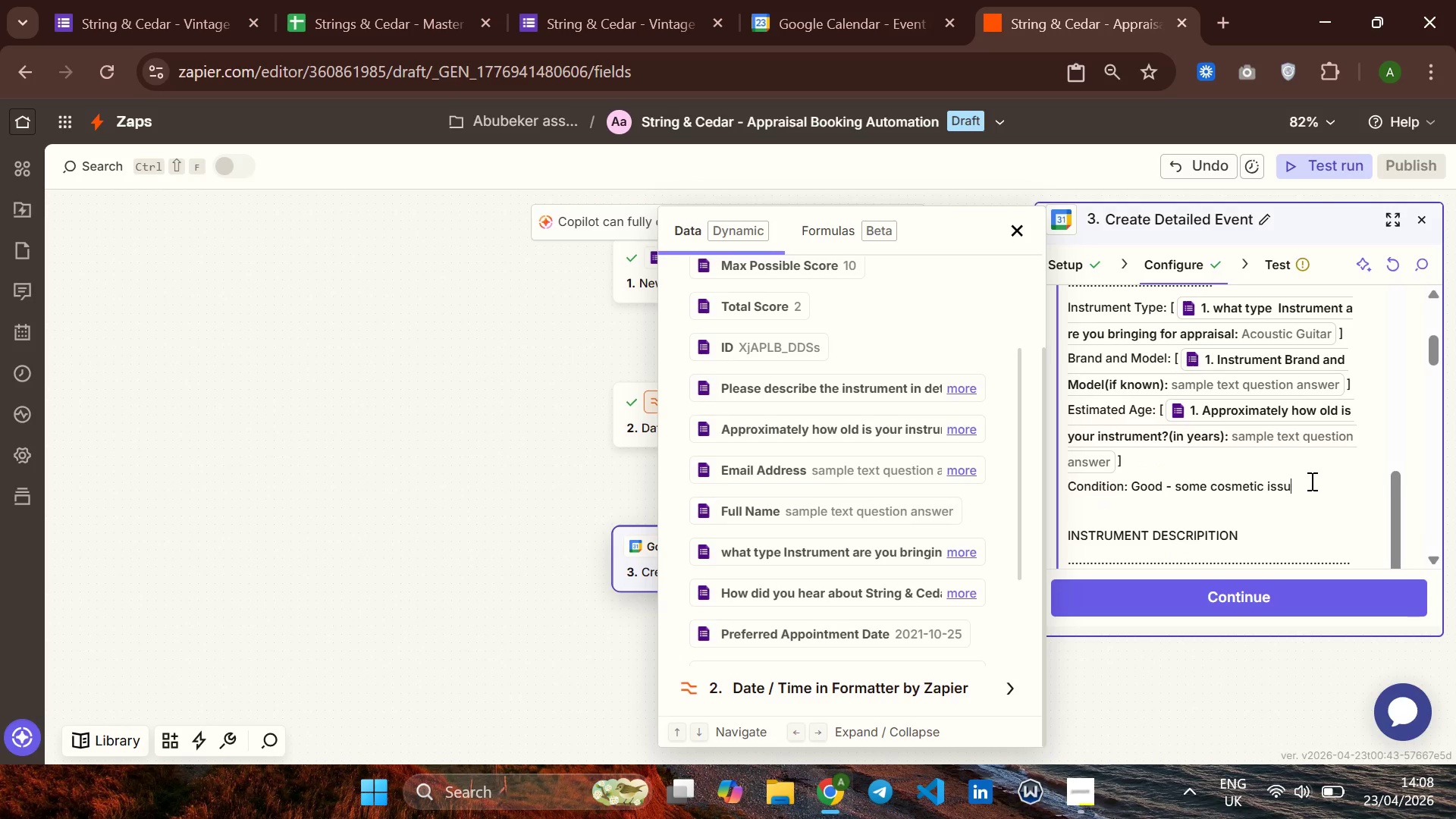 
key(Backspace)
 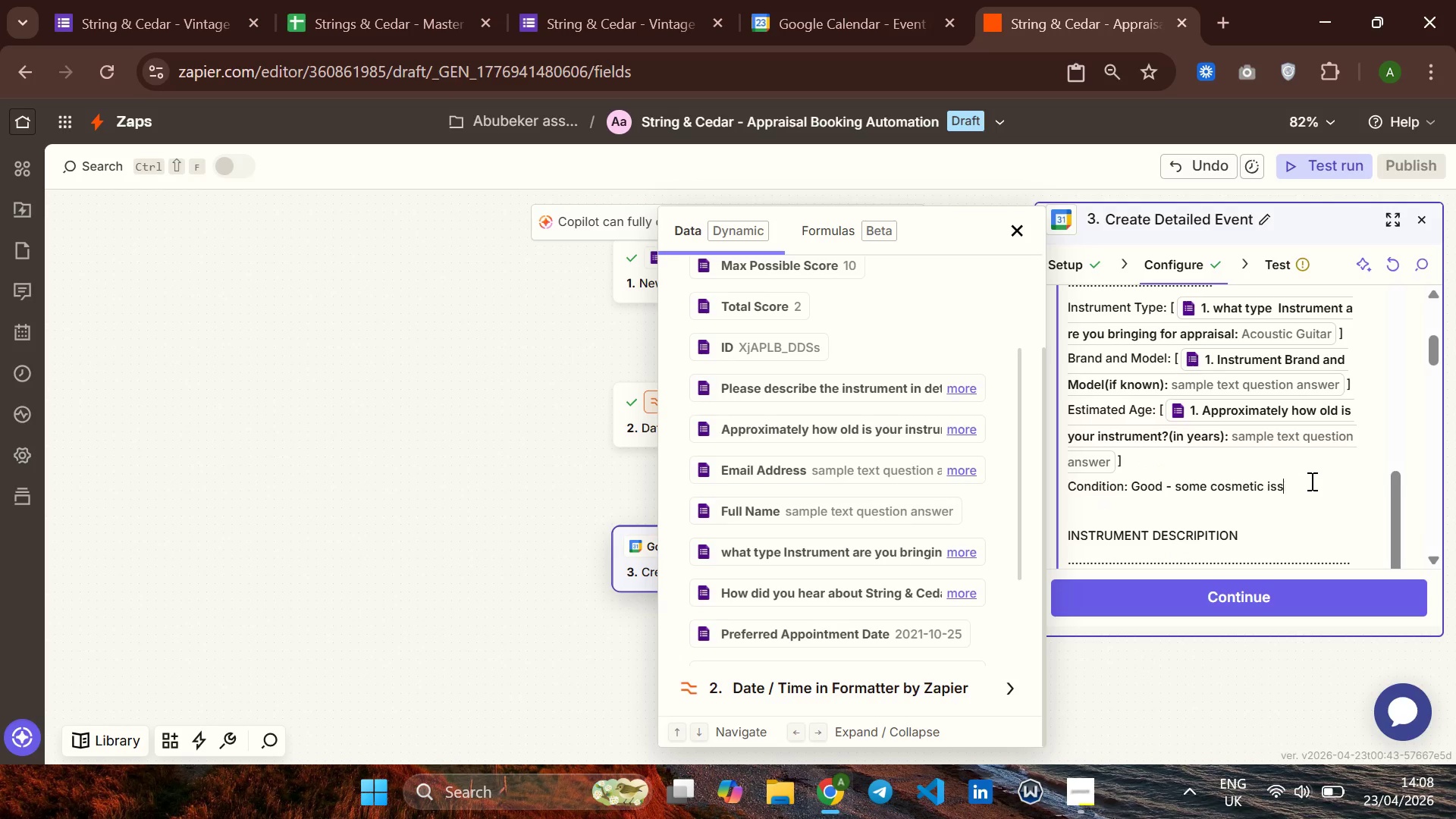 
key(Backspace)
 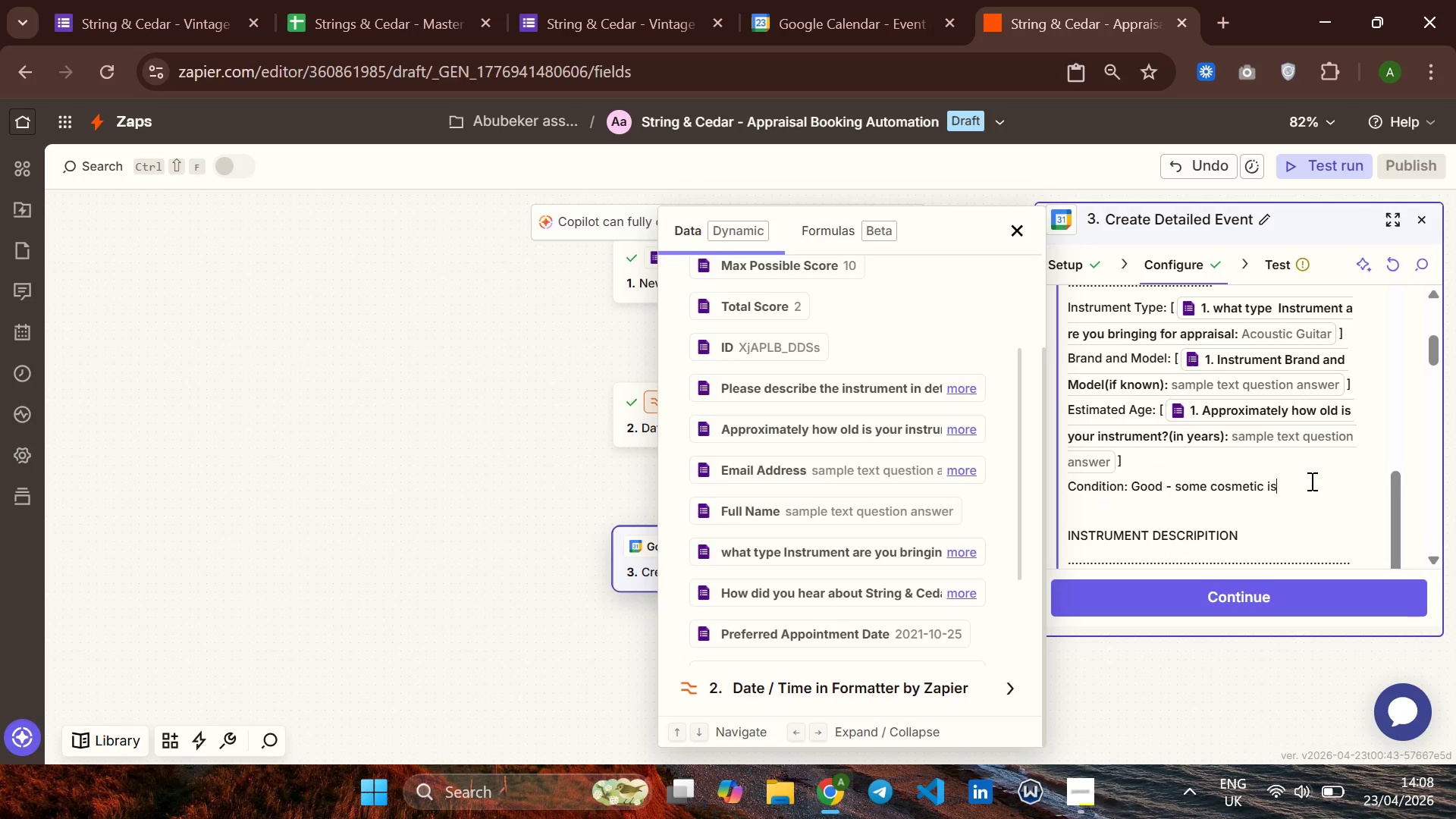 
key(Backspace)
 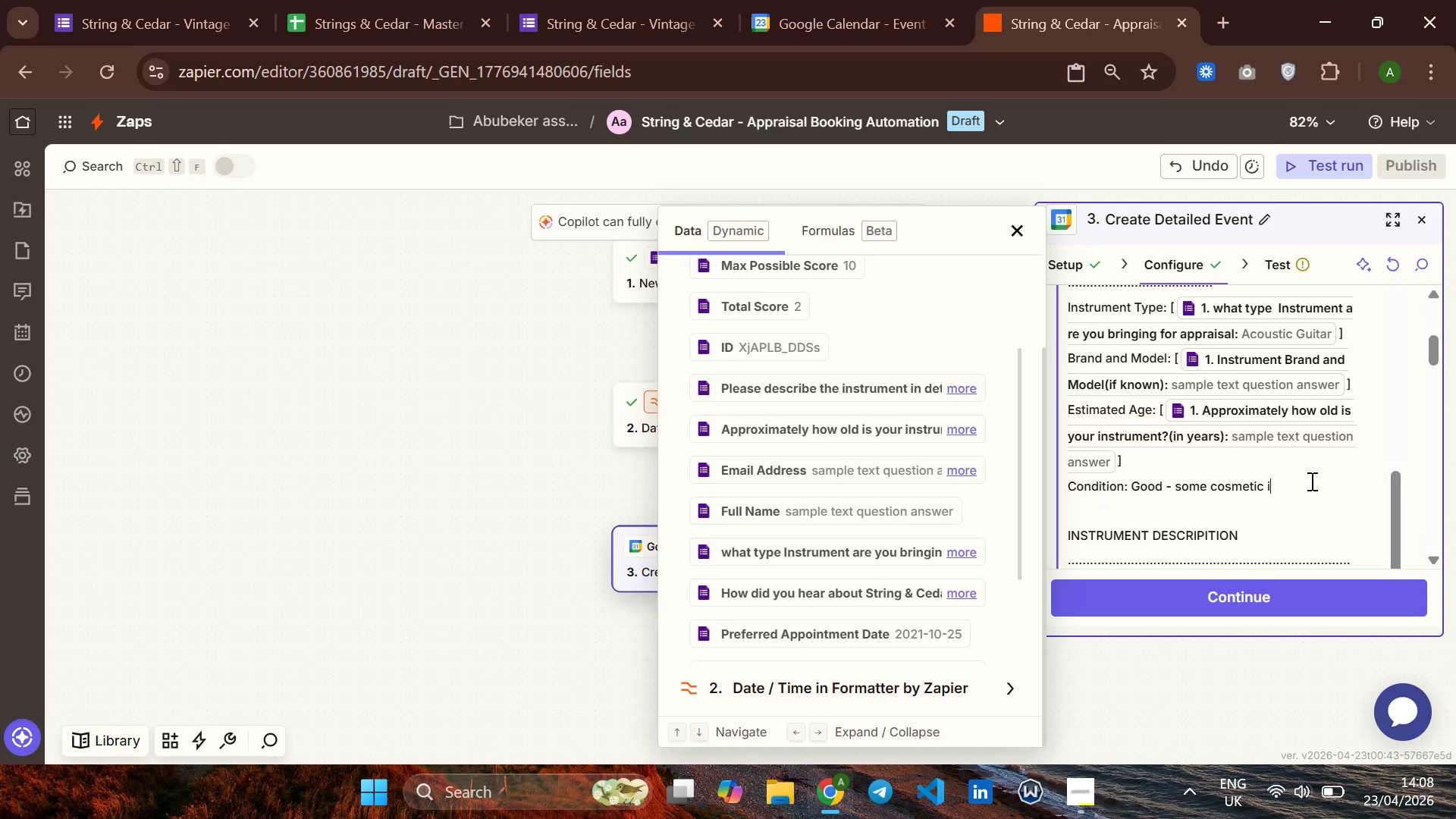 
key(Backspace)
 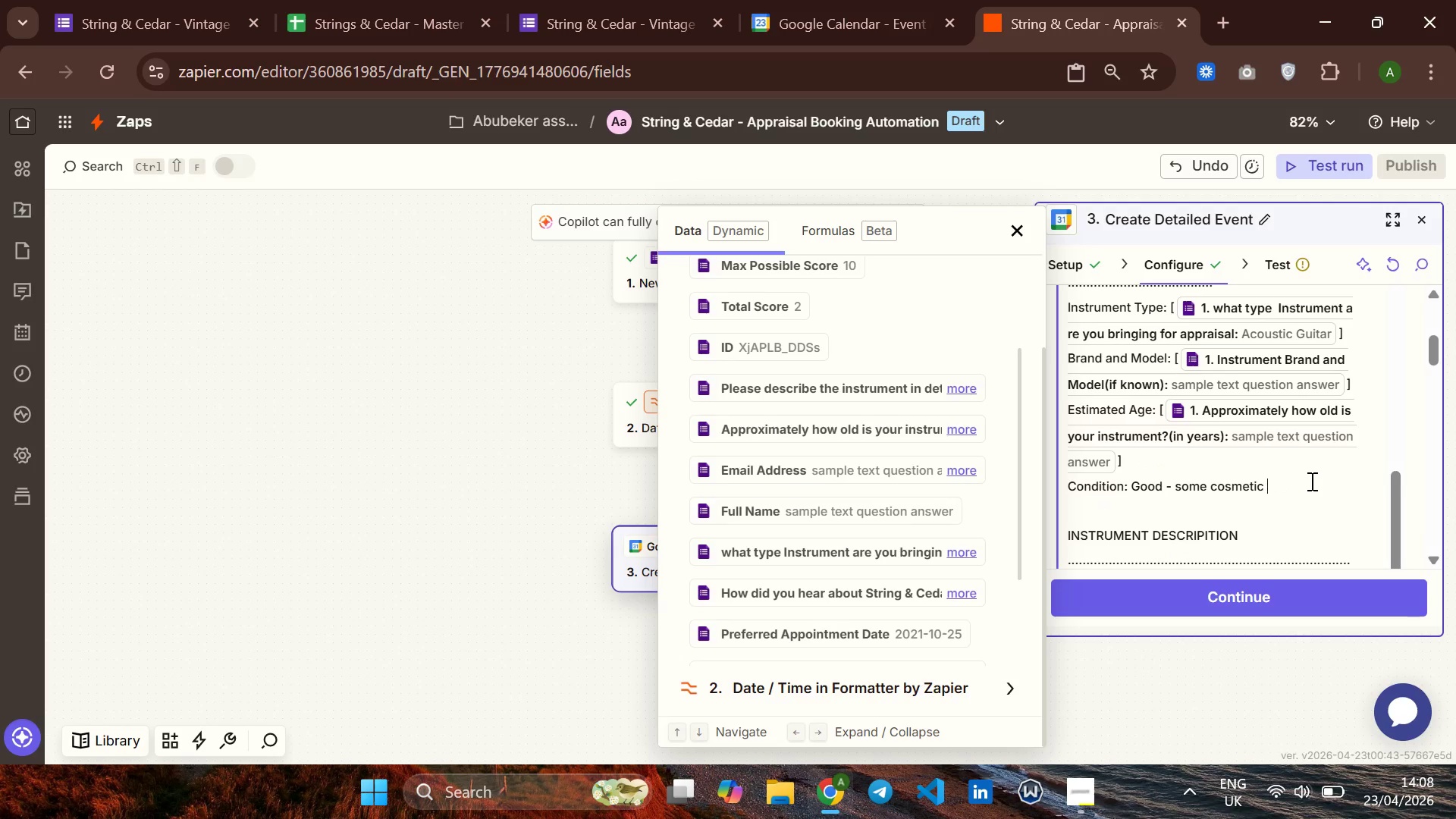 
key(Backspace)
 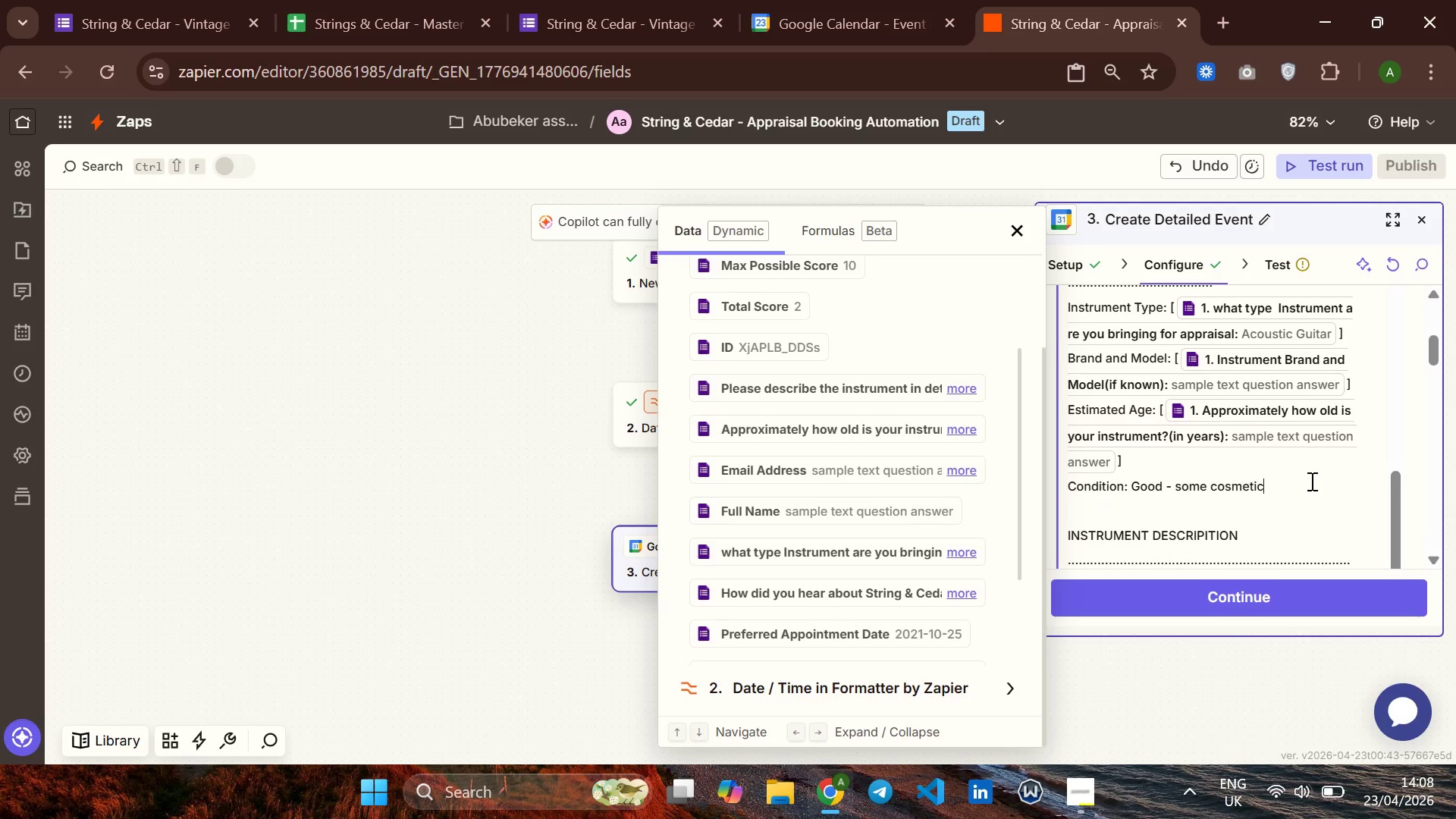 
key(Backspace)
 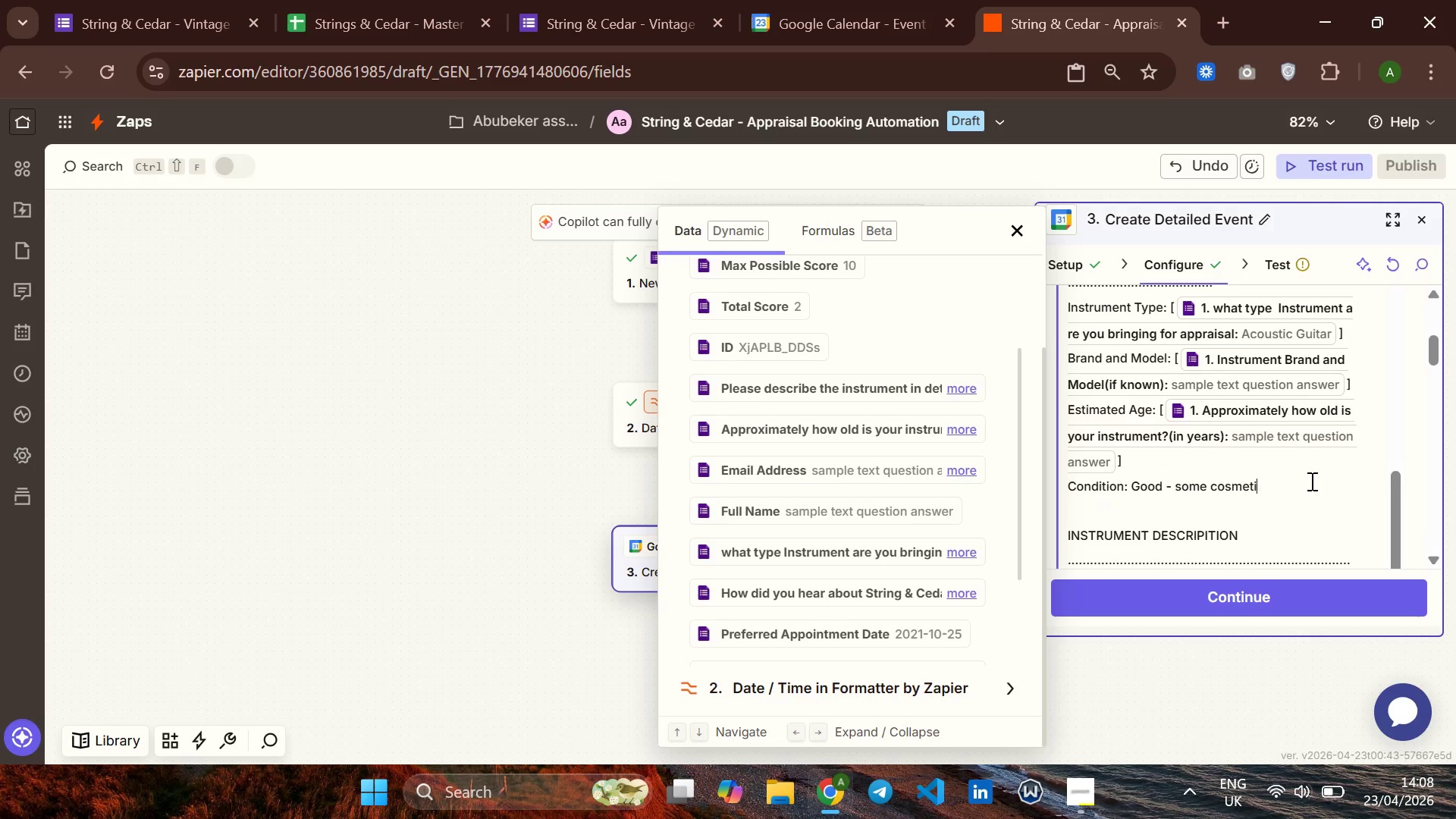 
key(Backspace)
 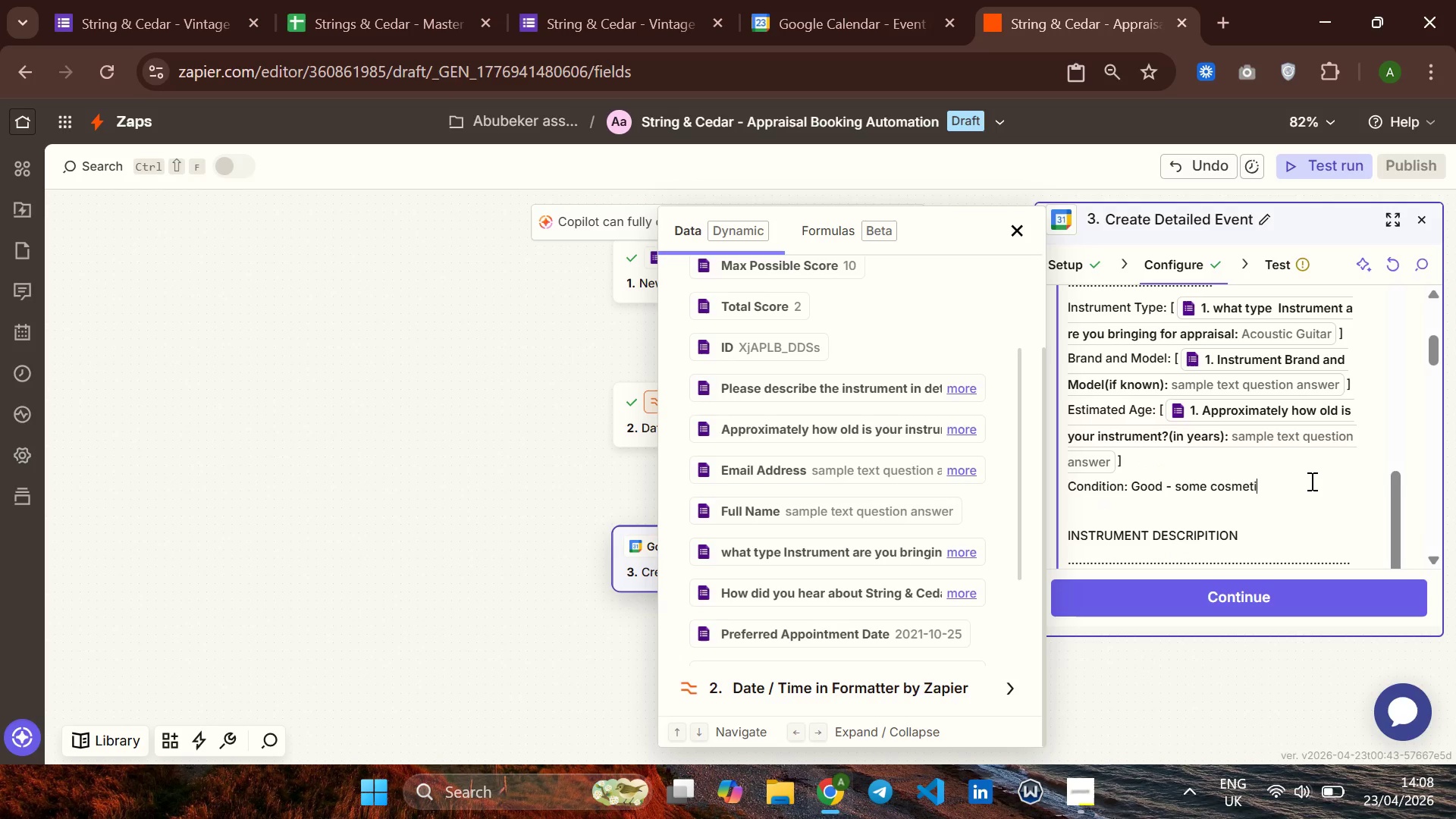 
key(Backspace)
 